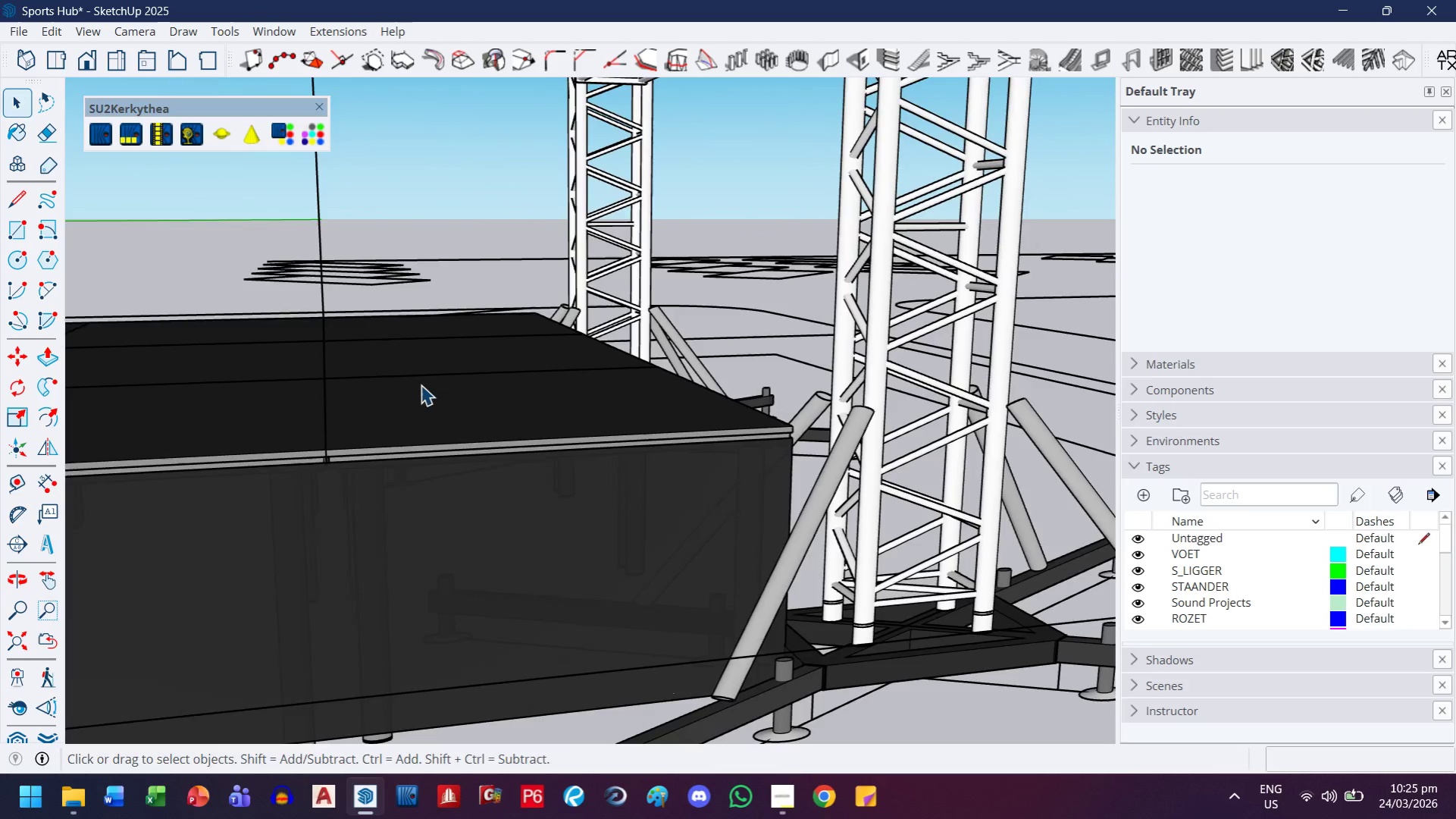 
scroll: coordinate [424, 390], scroll_direction: down, amount: 10.0
 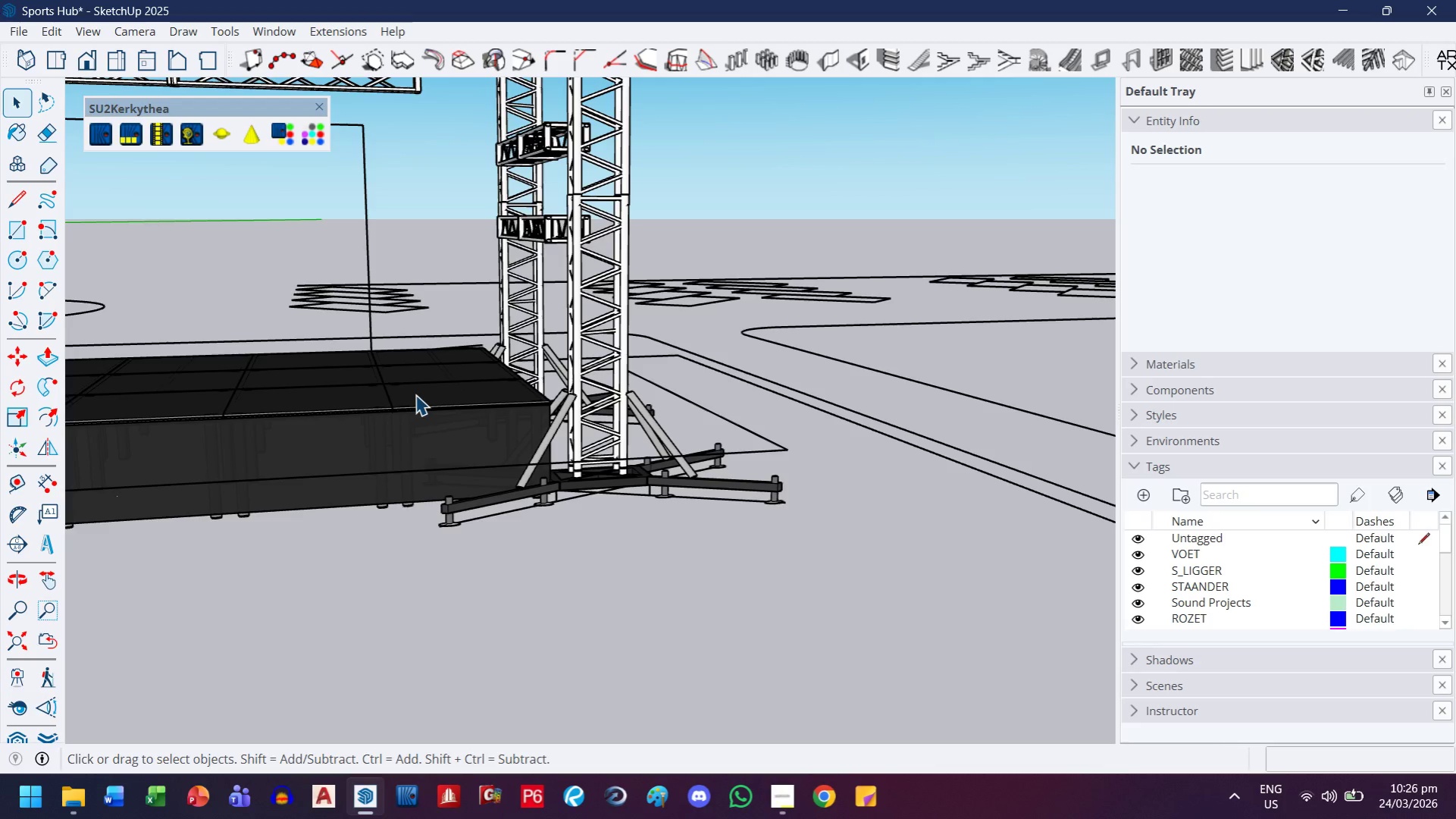 
wait(37.37)
 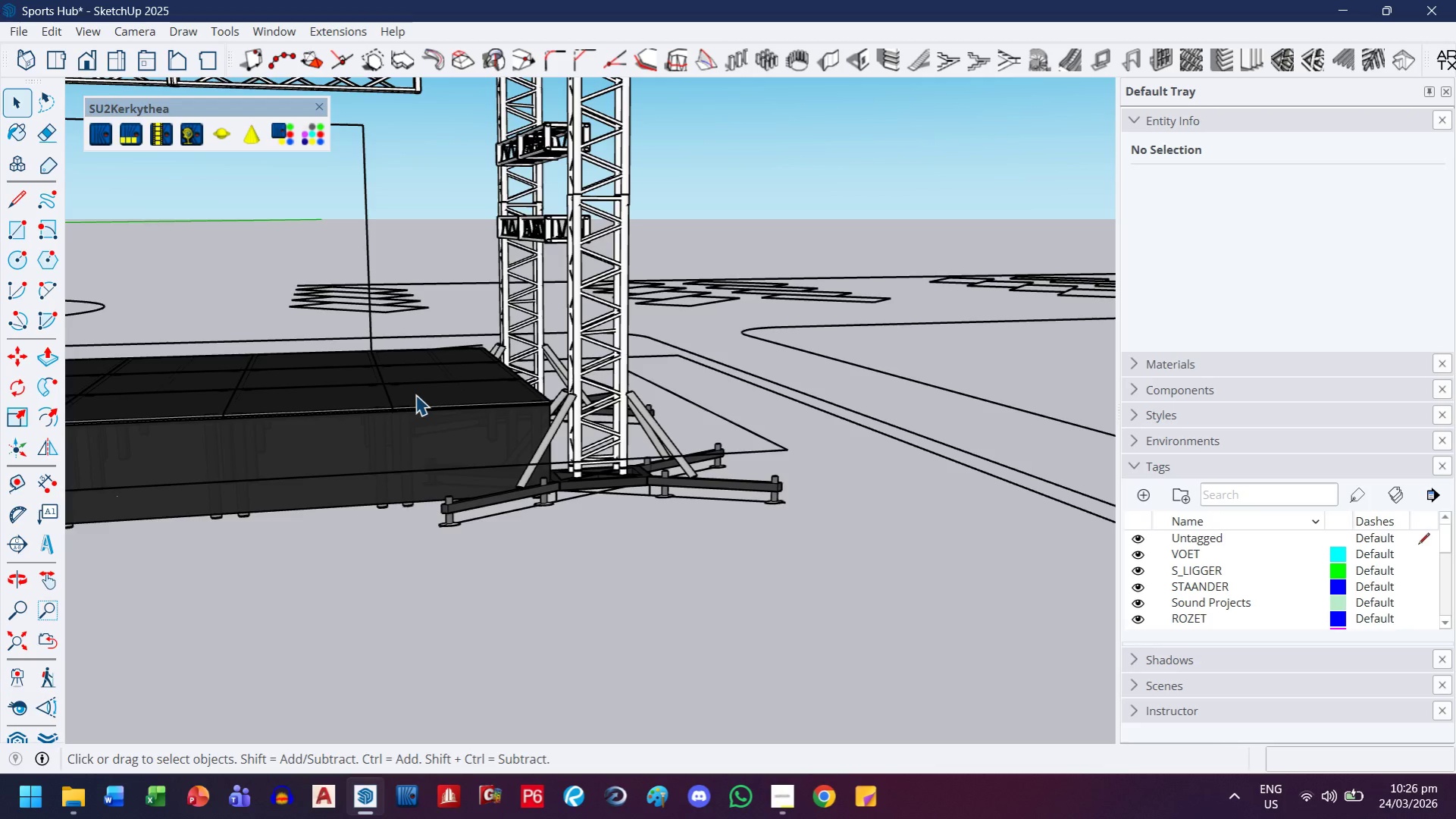 
scroll: coordinate [193, 462], scroll_direction: down, amount: 11.0
 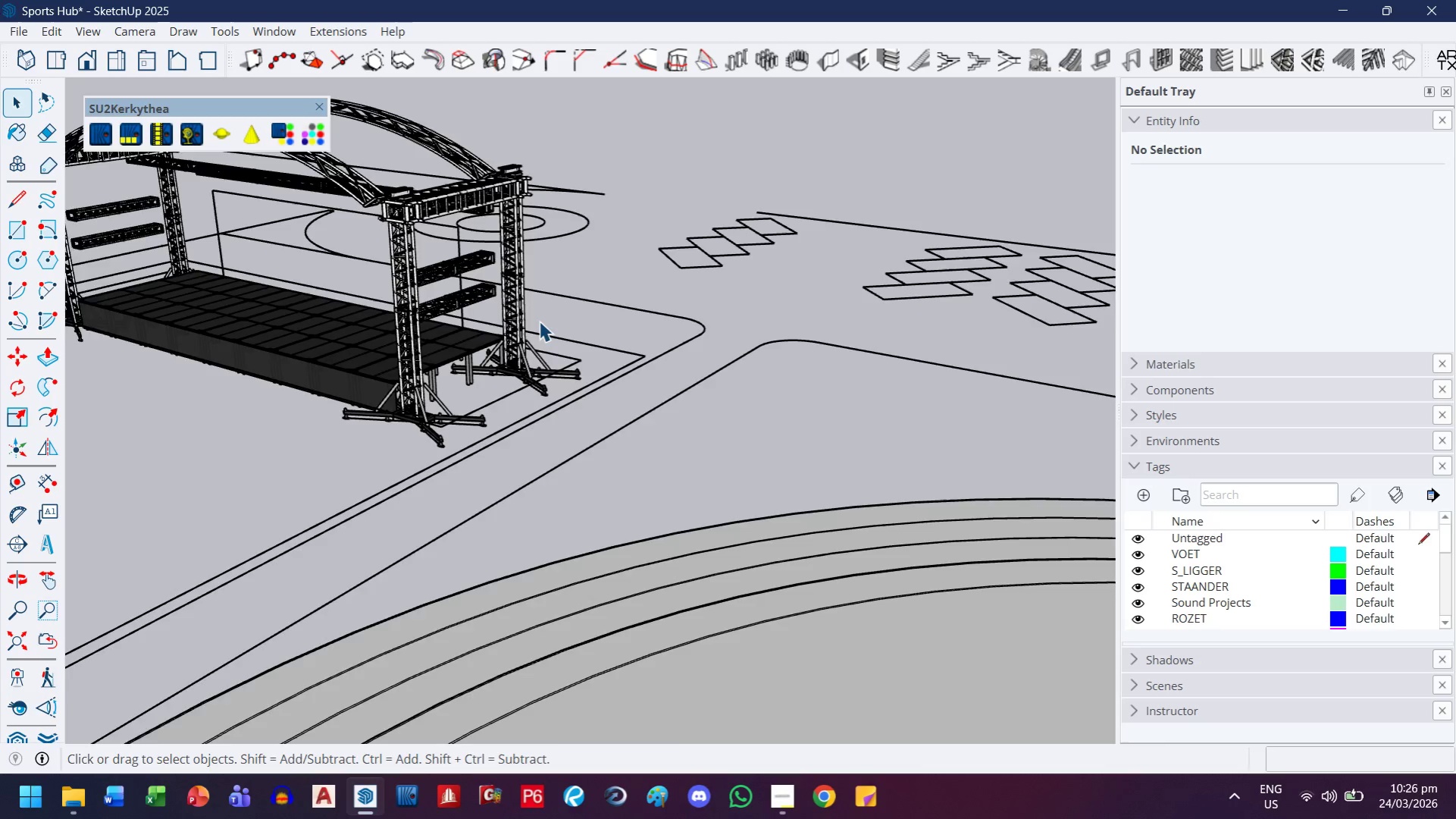 
scroll: coordinate [343, 378], scroll_direction: up, amount: 1.0
 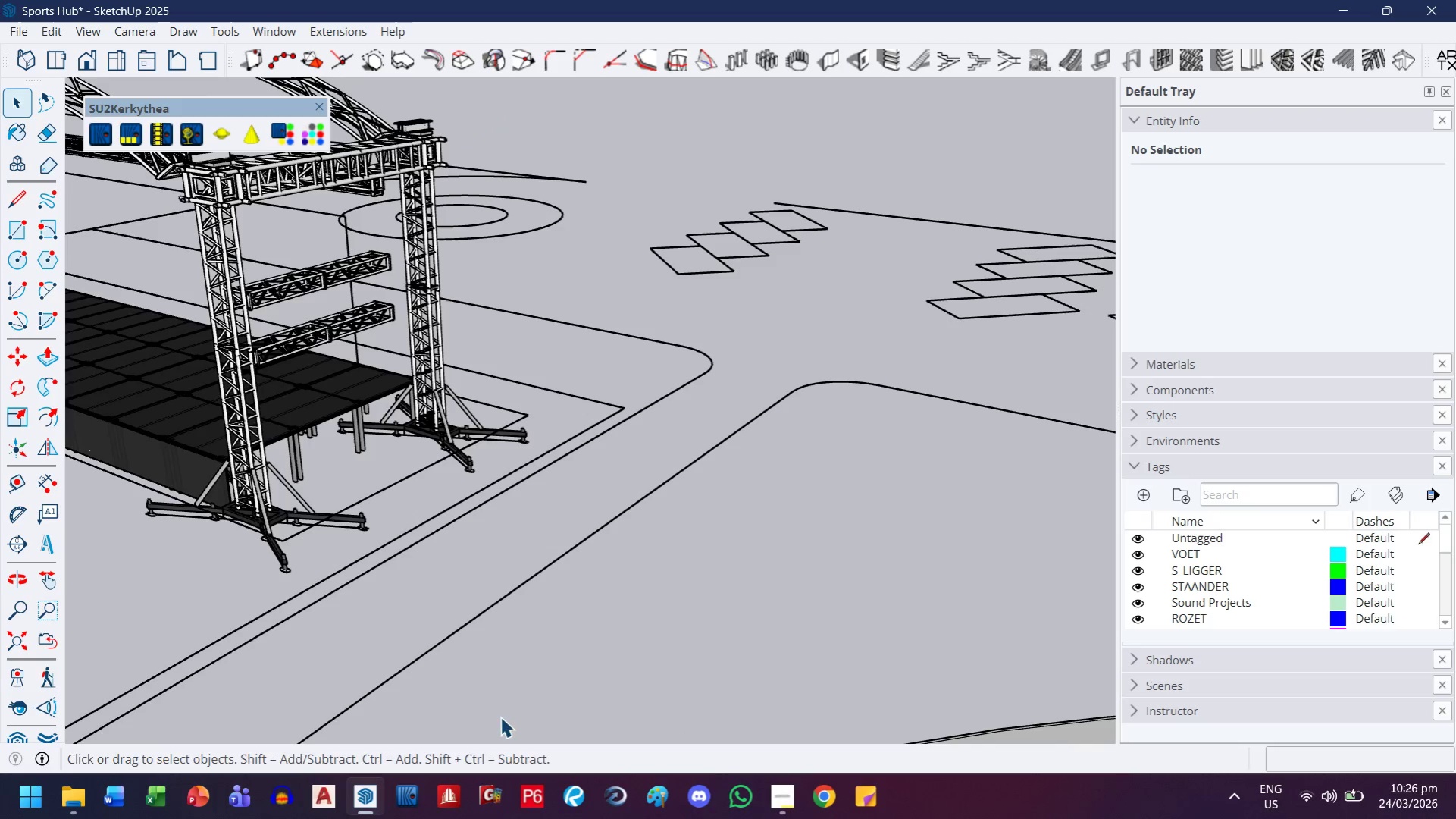 
key(H)
 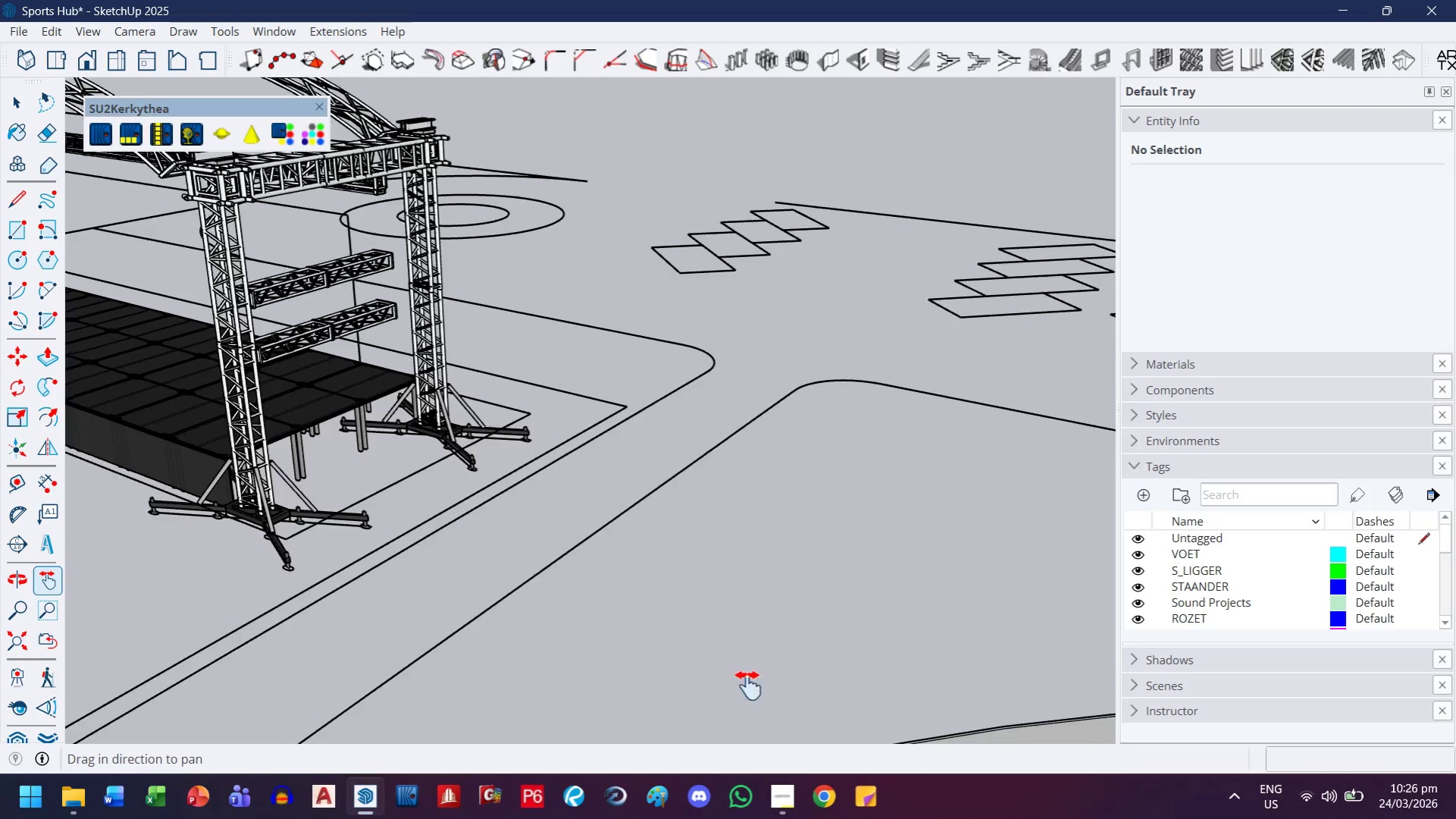 
left_click_drag(start_coordinate=[493, 721], to_coordinate=[950, 676])
 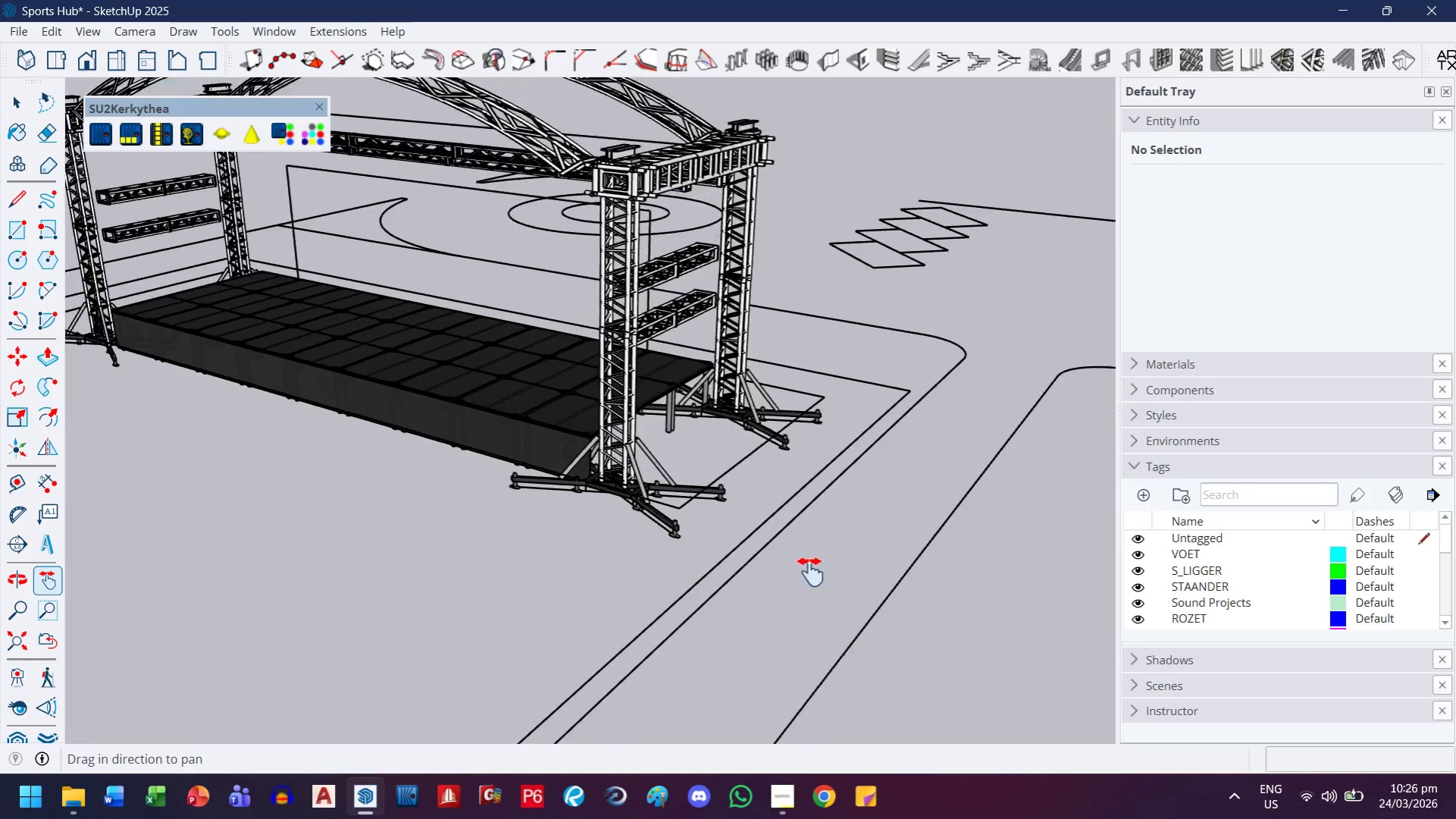 
scroll: coordinate [728, 518], scroll_direction: down, amount: 14.0
 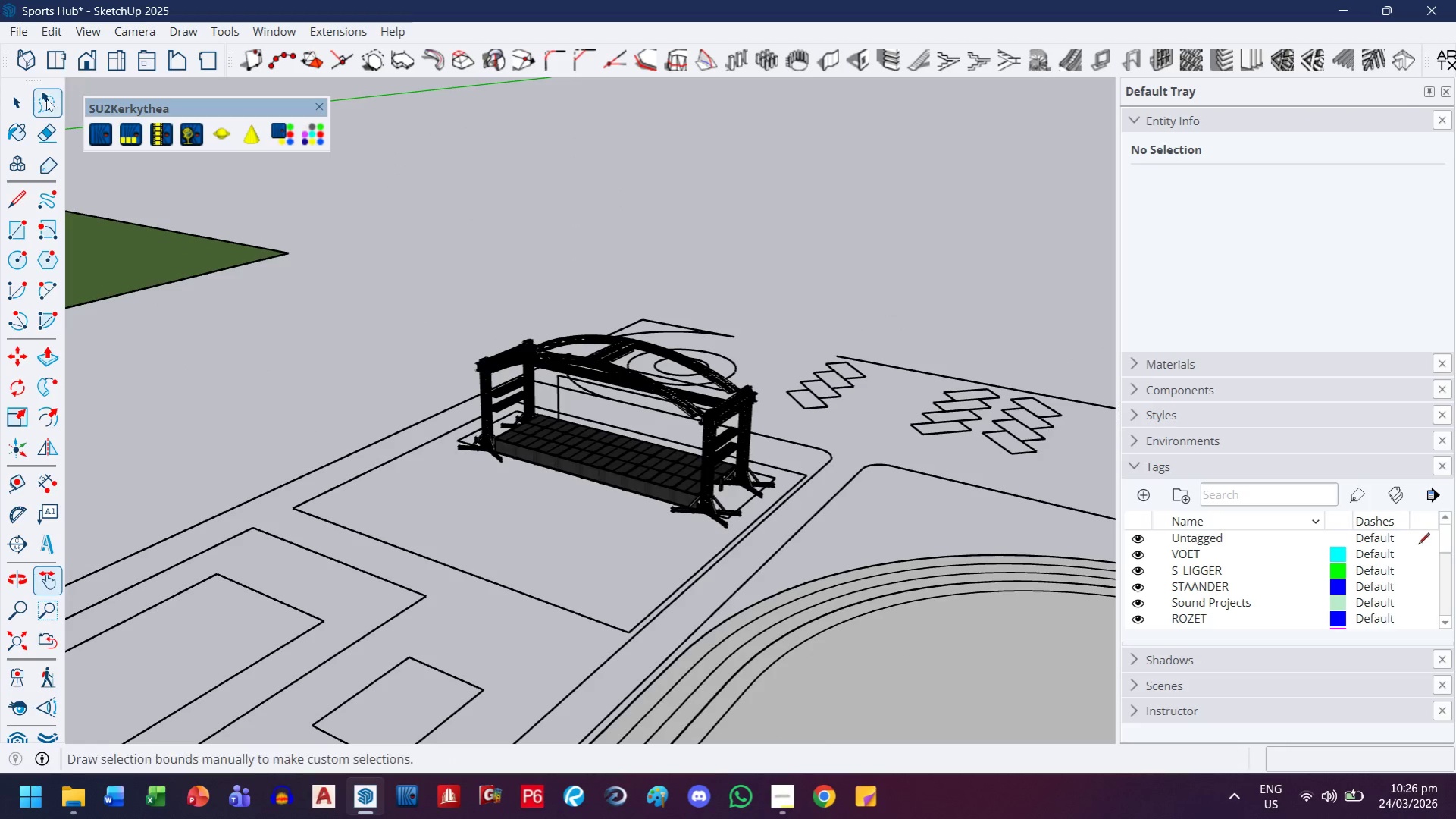 
left_click([16, 108])
 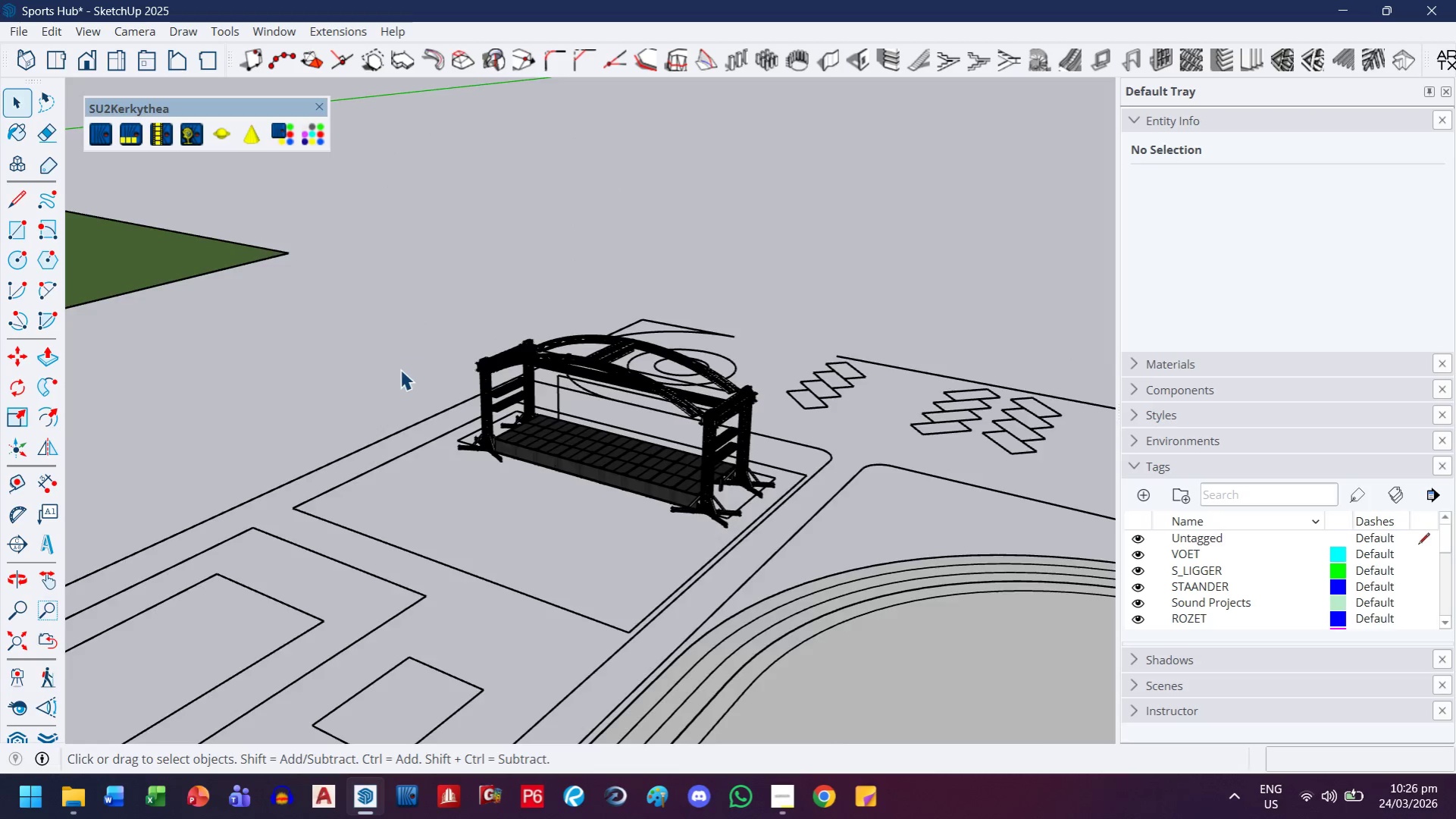 
scroll: coordinate [721, 567], scroll_direction: up, amount: 21.0
 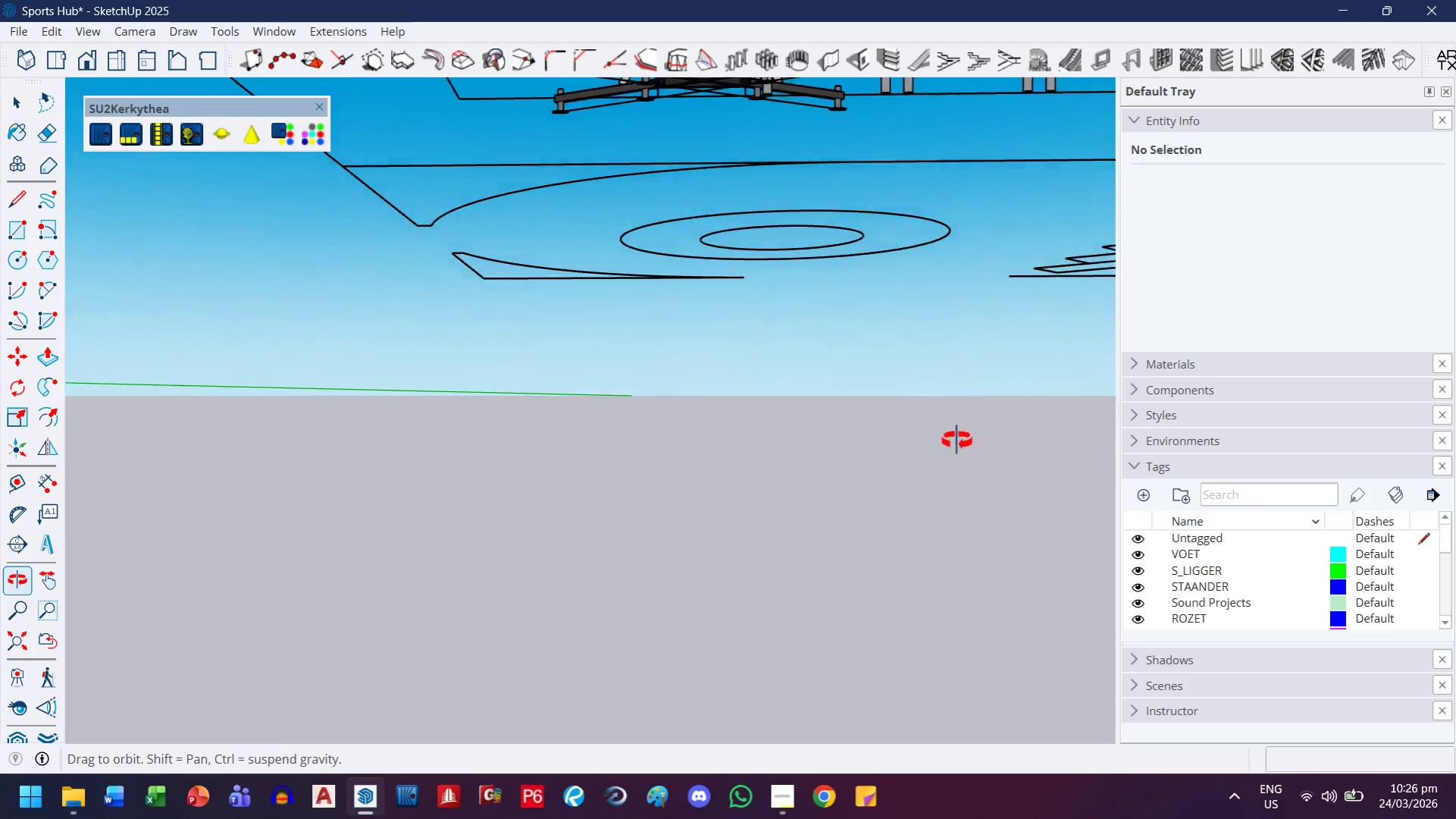 
scroll: coordinate [956, 530], scroll_direction: down, amount: 1.0
 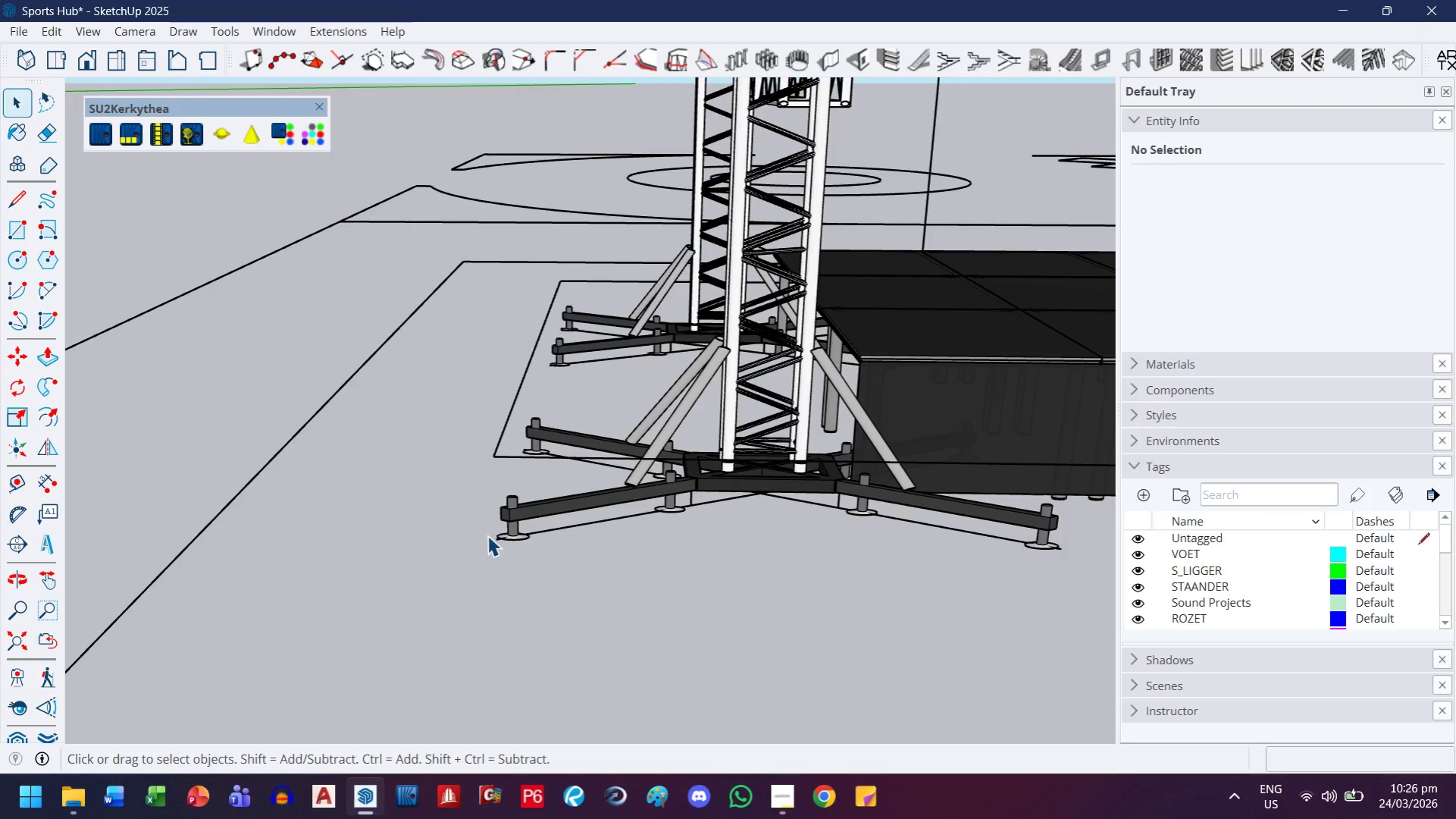 
left_click([562, 518])
 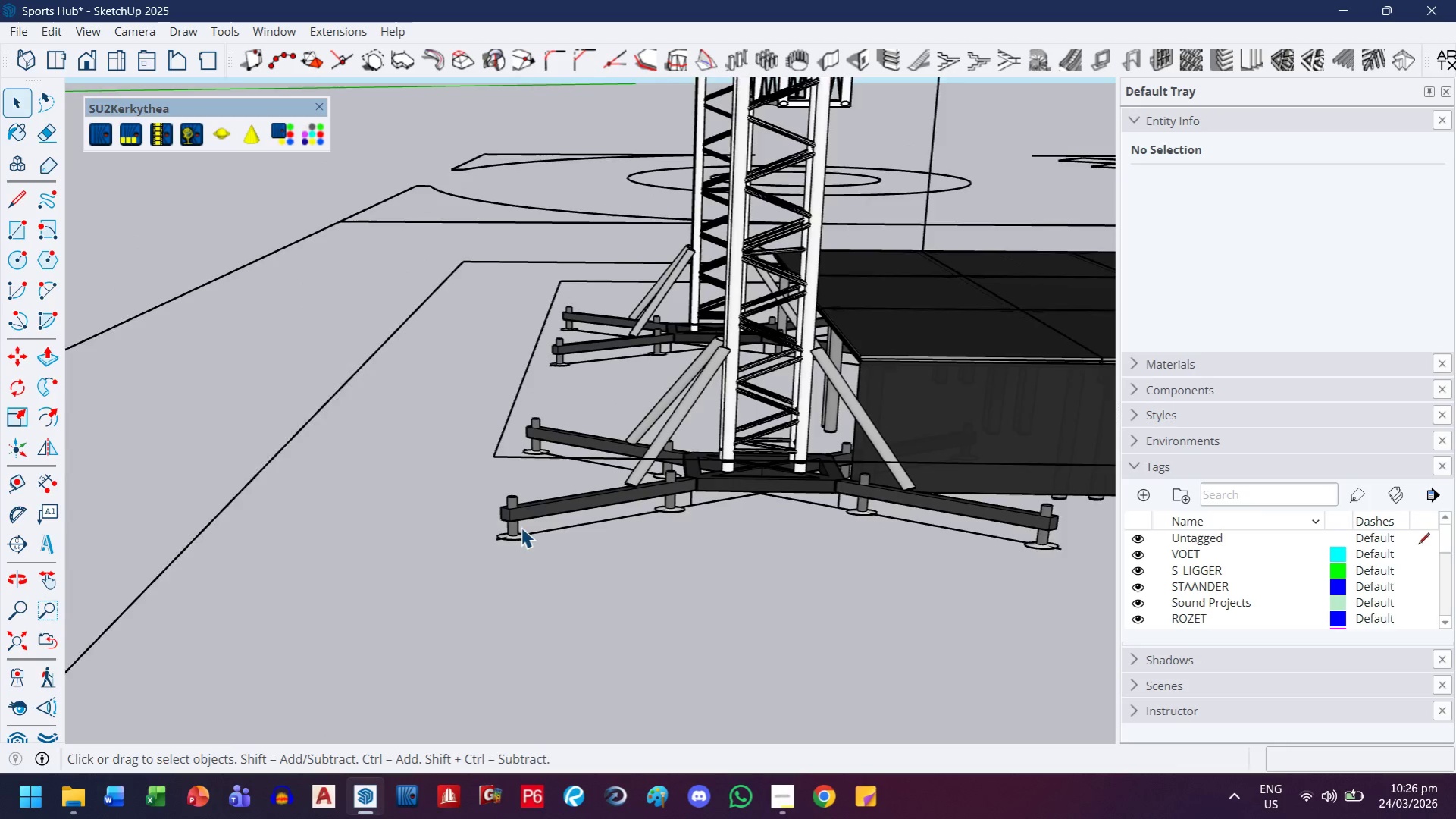 
left_click([568, 513])
 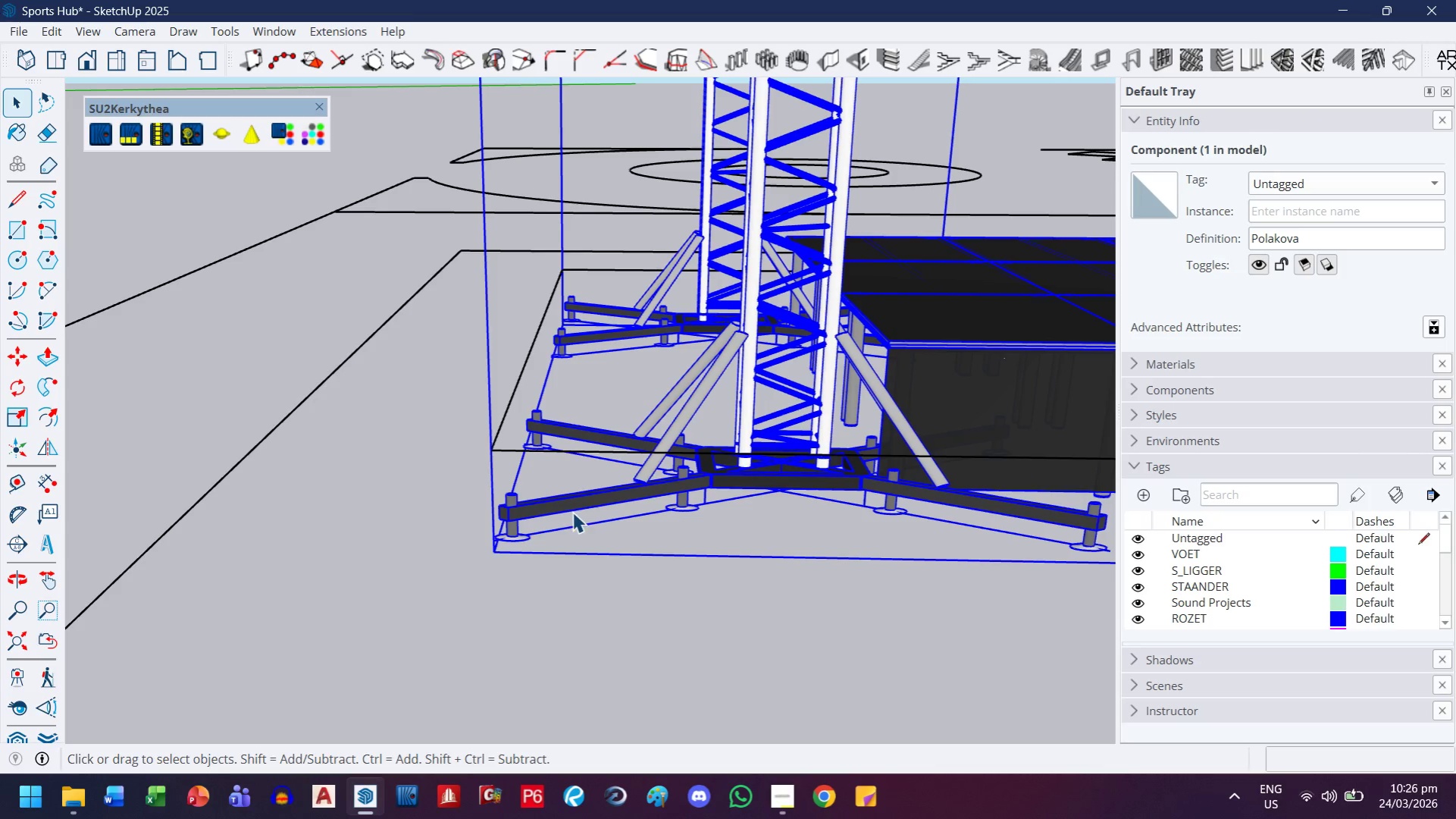 
scroll: coordinate [521, 527], scroll_direction: up, amount: 1.0
 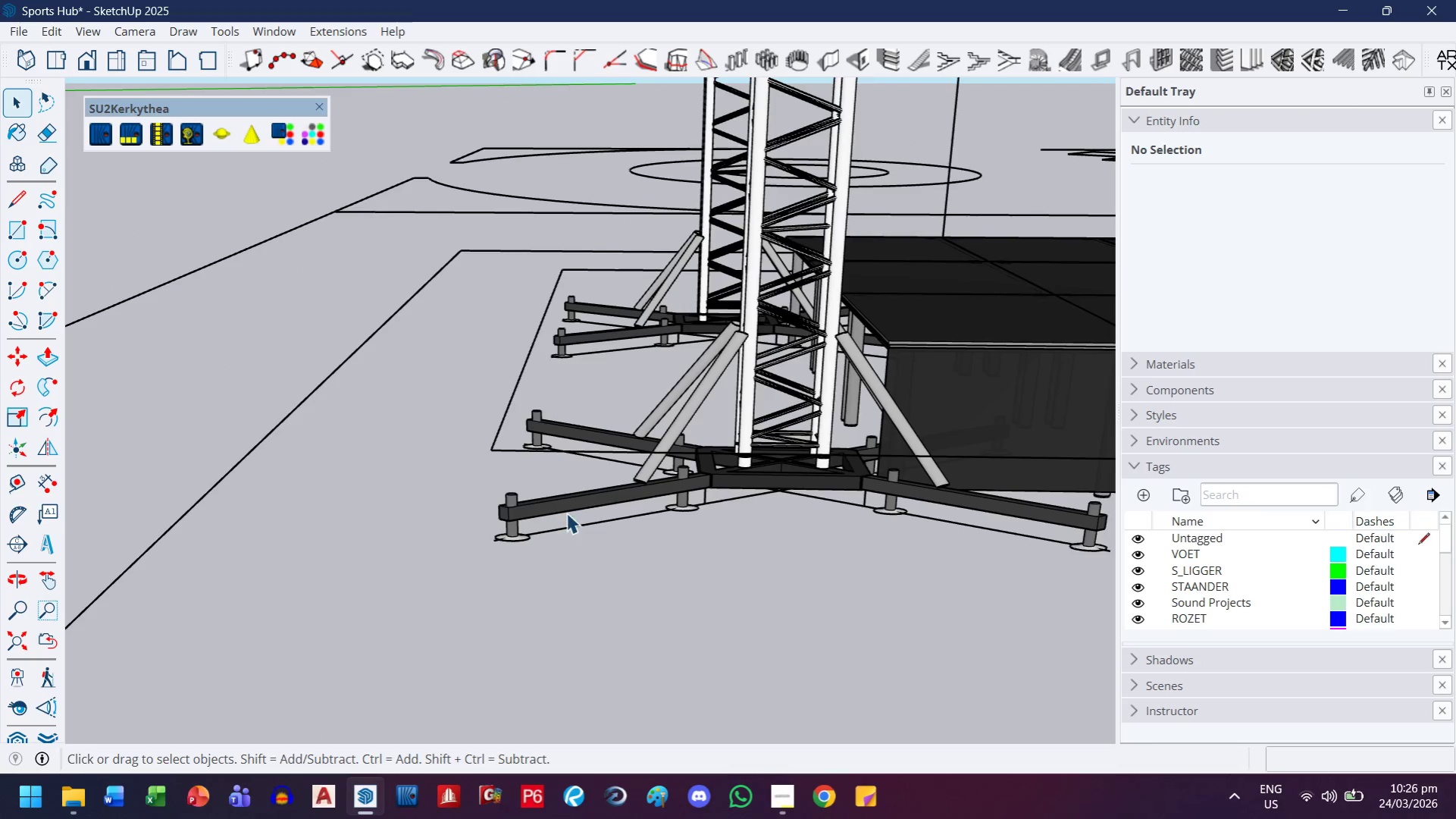 
key(M)
 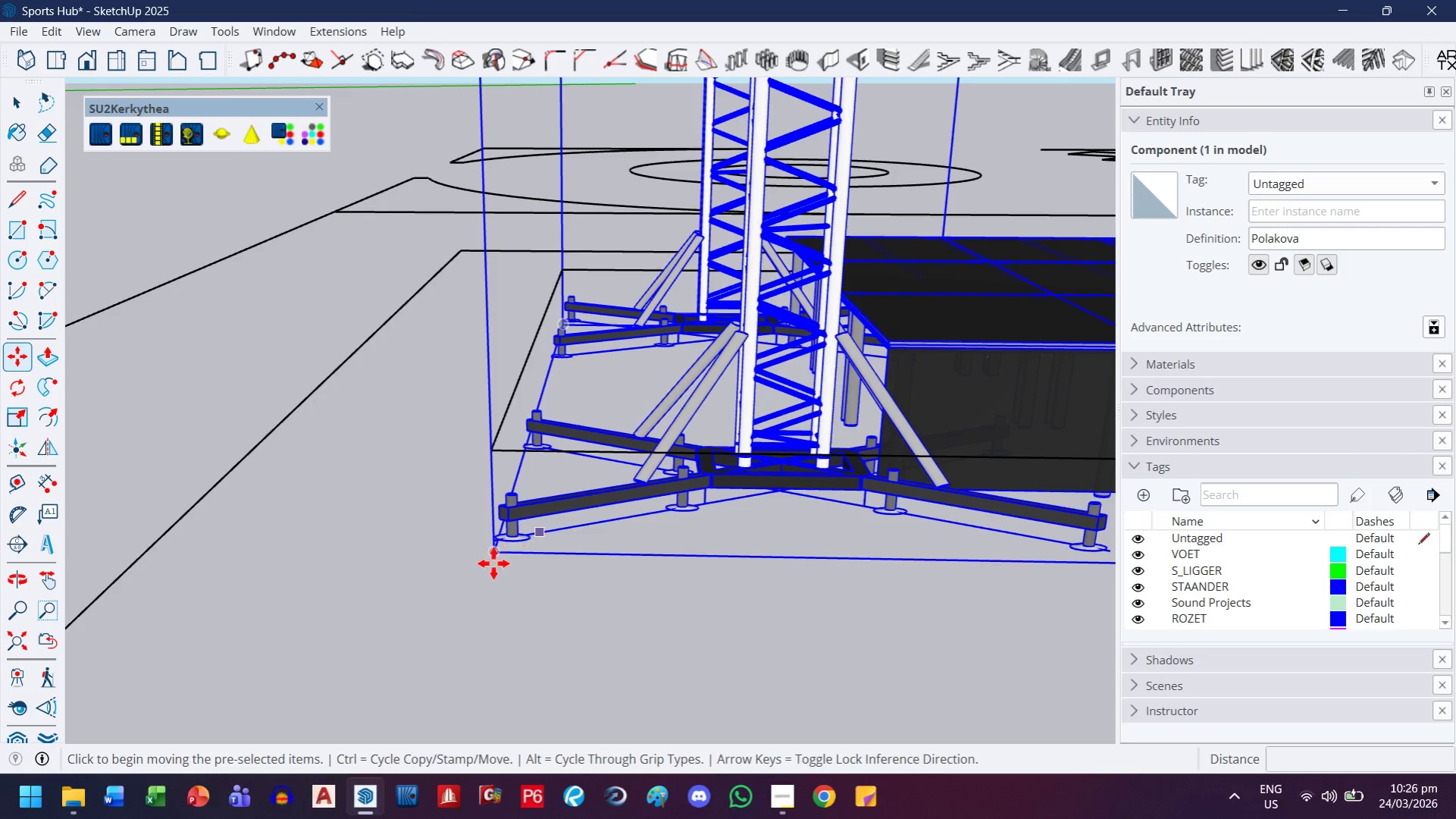 
key(Control+ControlLeft)
 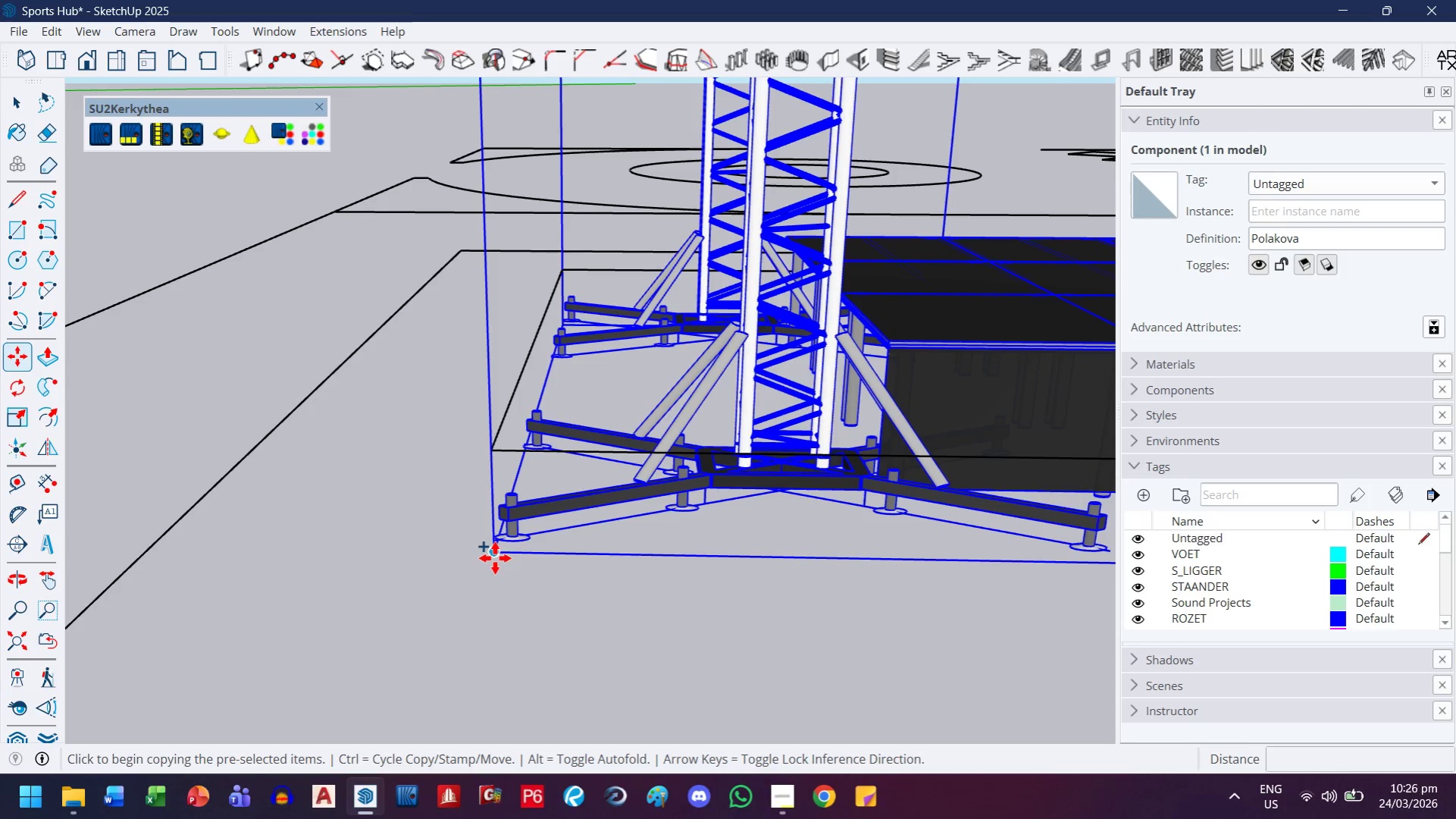 
left_click_drag(start_coordinate=[495, 558], to_coordinate=[493, 551])
 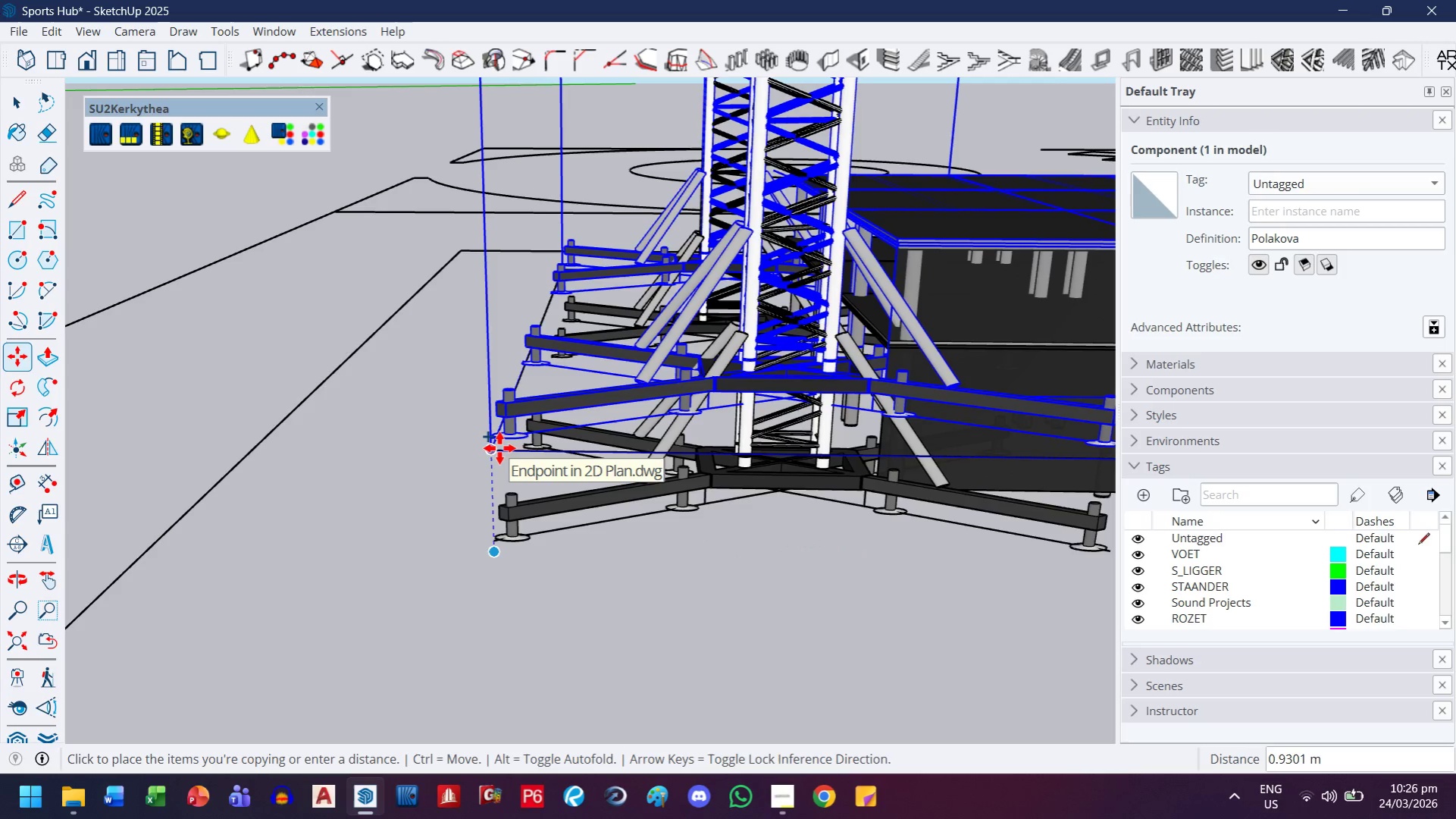 
key(Escape)
 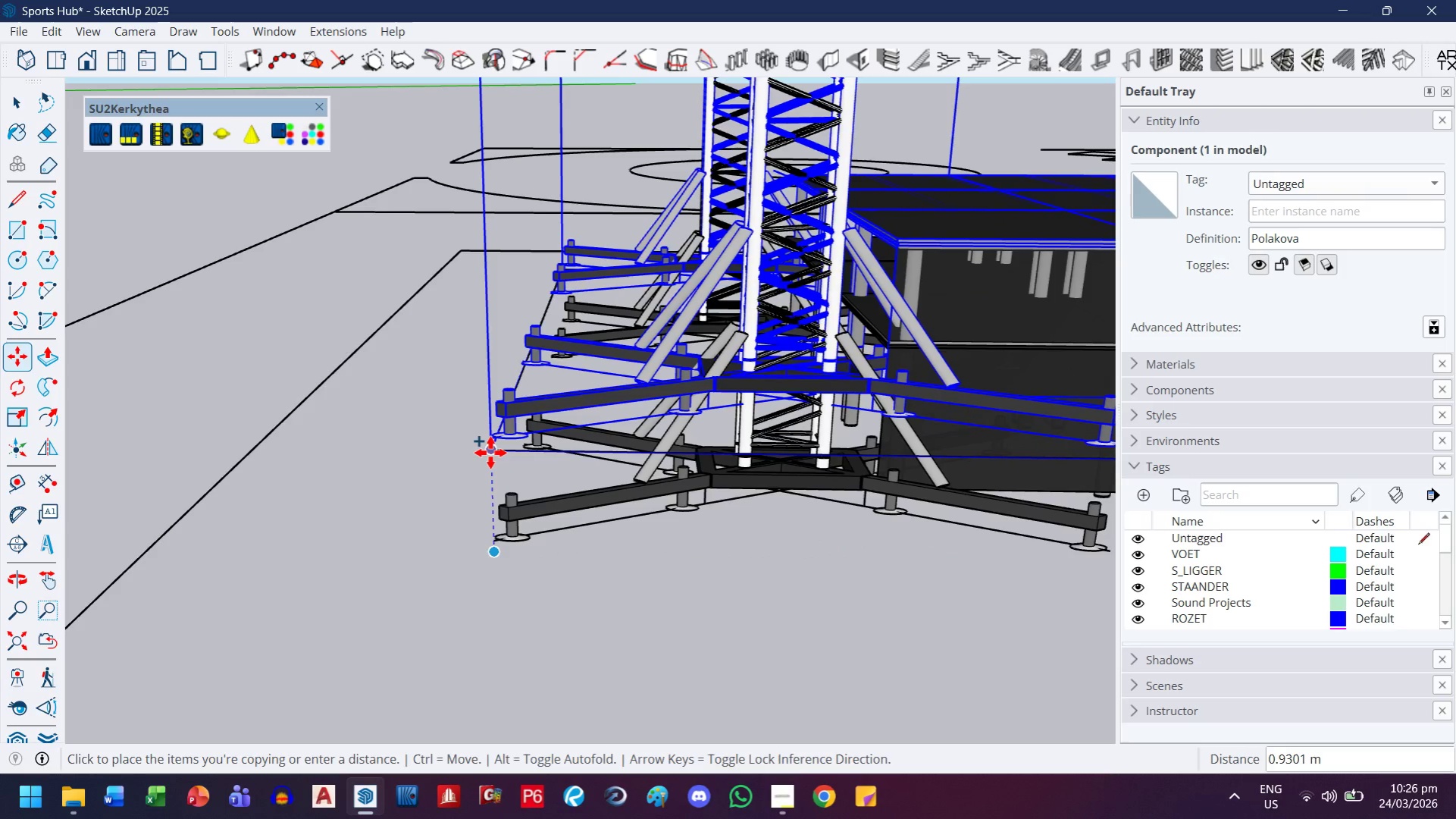 
left_click([490, 453])
 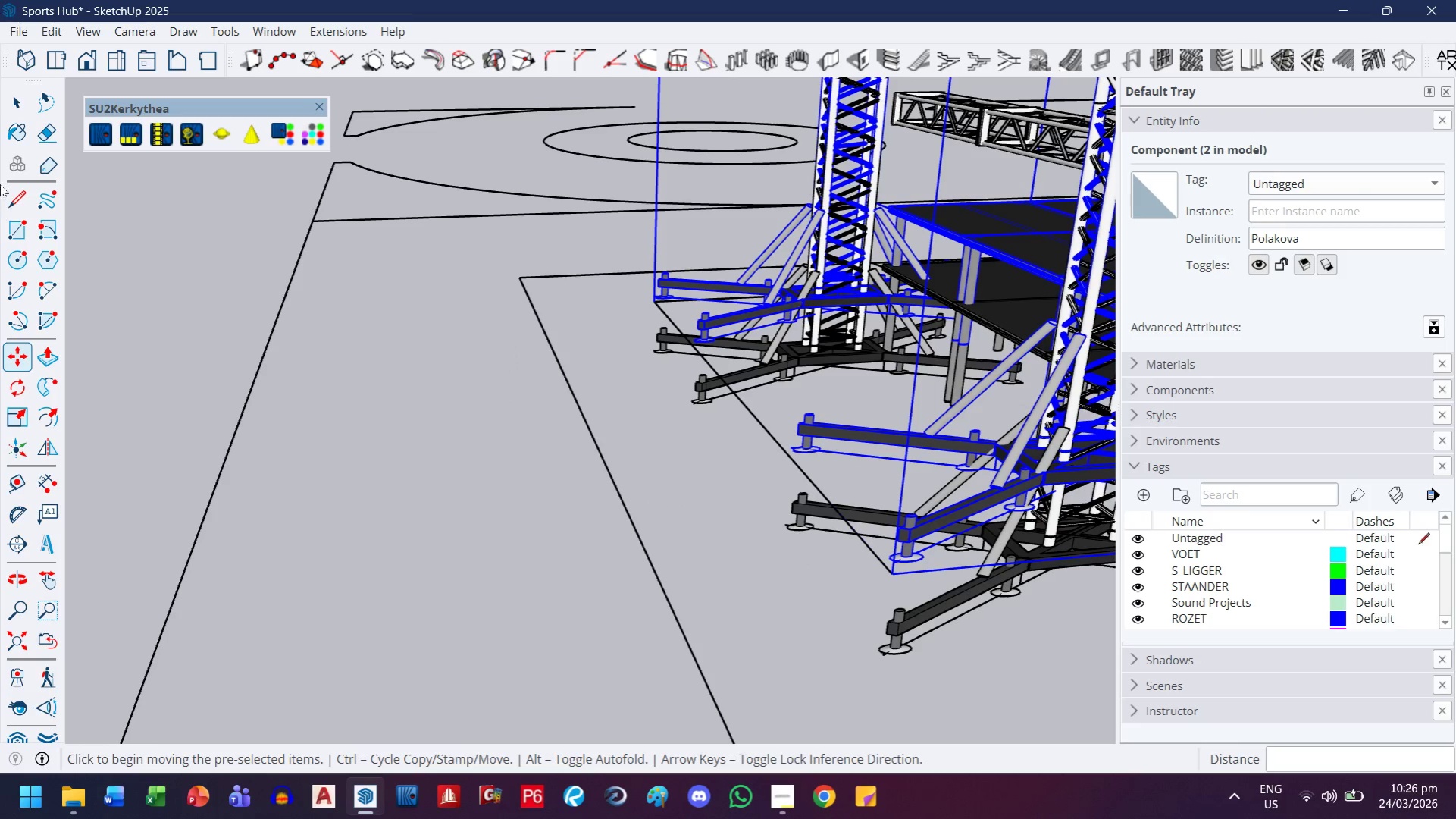 
left_click_drag(start_coordinate=[15, 106], to_coordinate=[23, 111])
 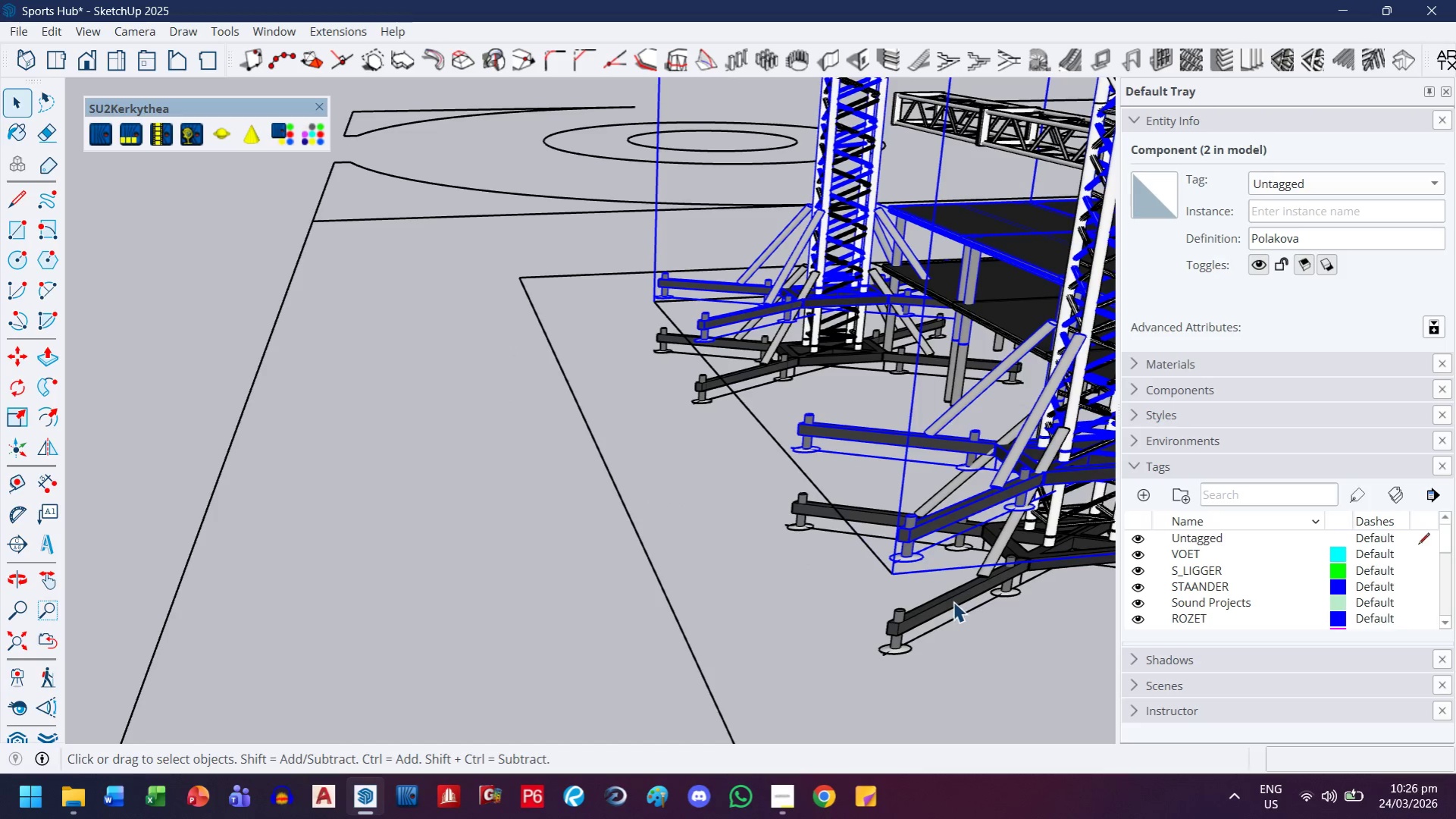 
left_click_drag(start_coordinate=[949, 607], to_coordinate=[946, 613])
 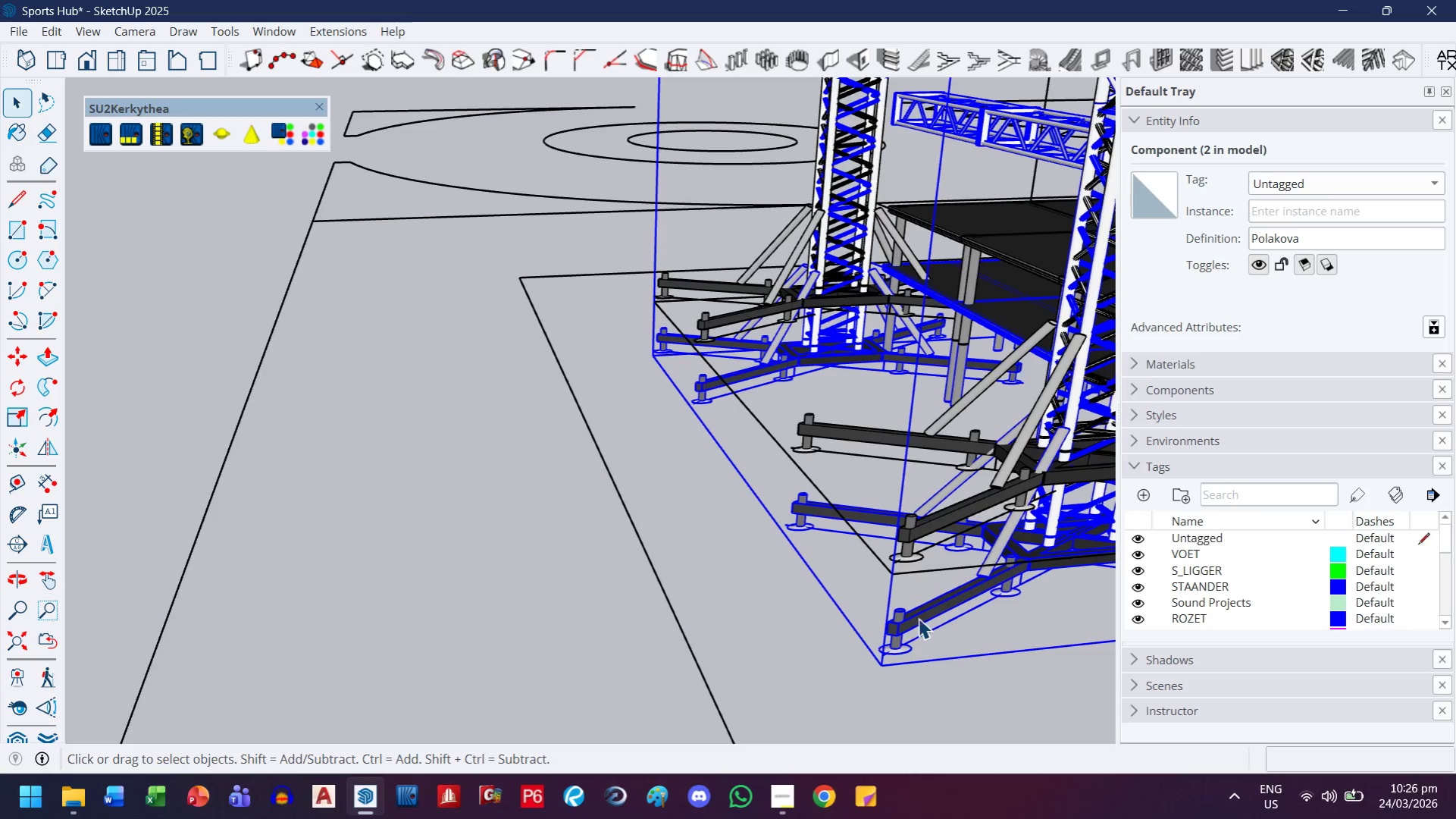 
key(Delete)
 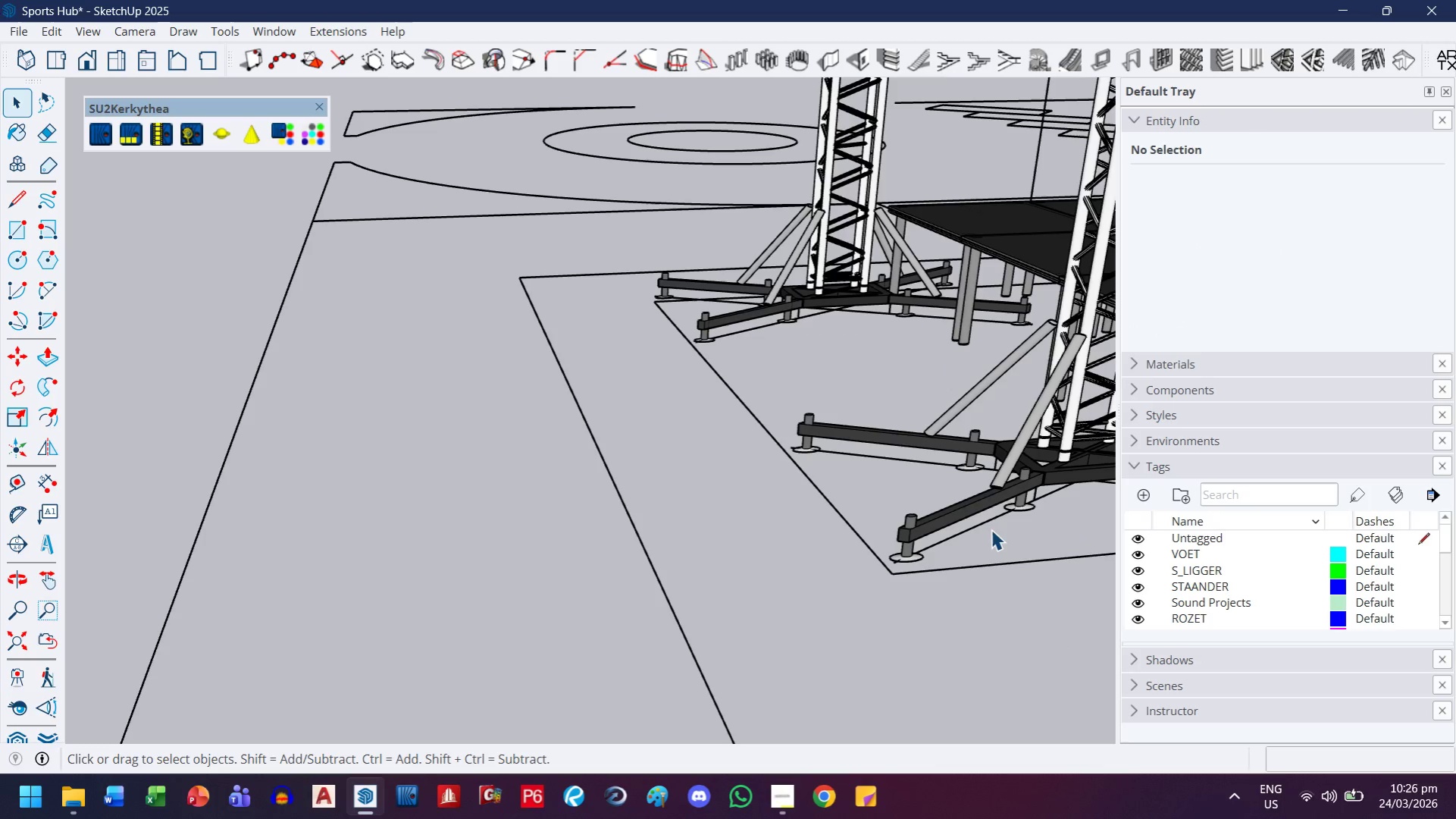 
double_click([978, 507])
 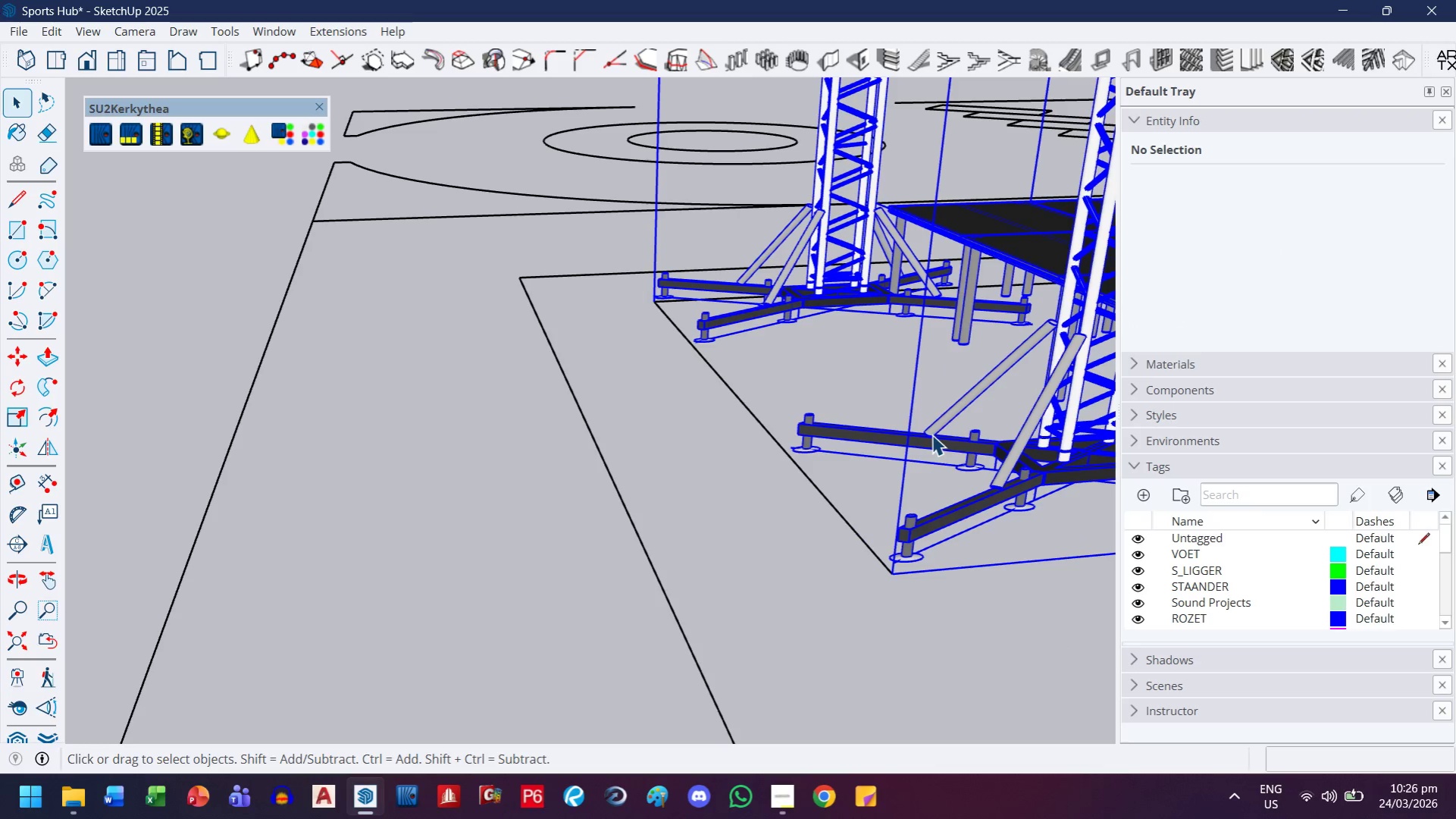 
key(H)
 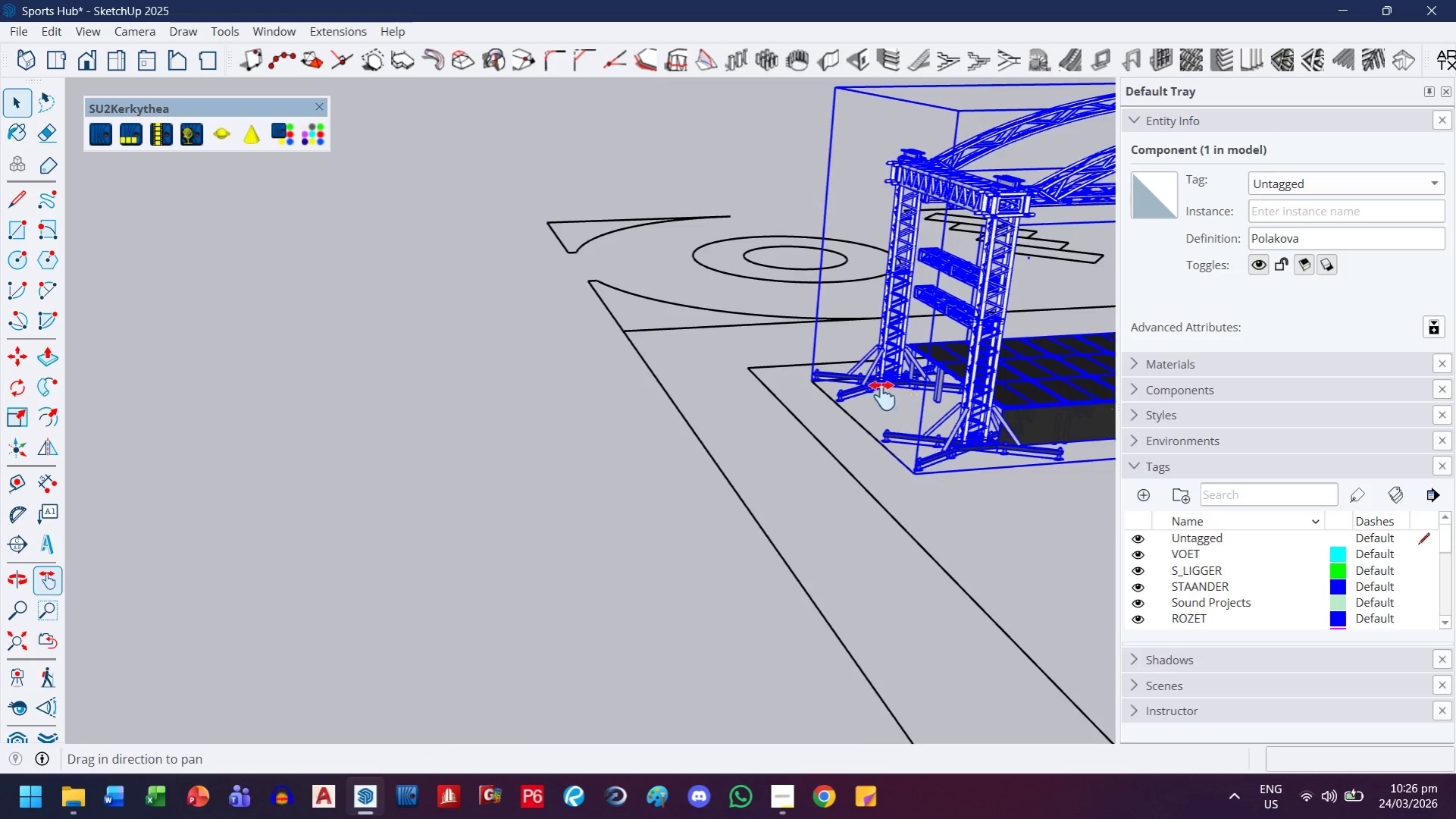 
left_click_drag(start_coordinate=[888, 396], to_coordinate=[238, 479])
 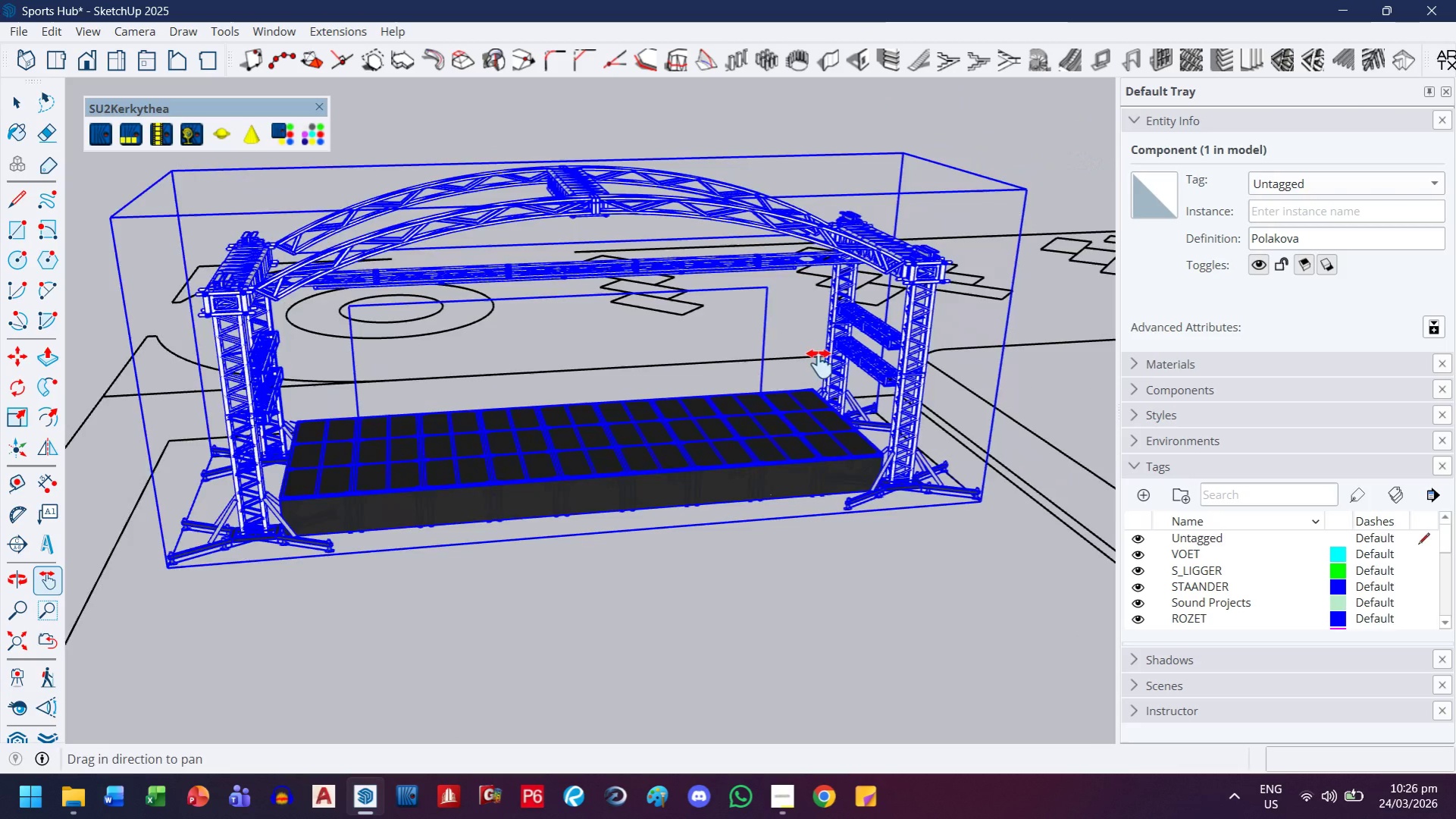 
scroll: coordinate [922, 439], scroll_direction: down, amount: 13.0
 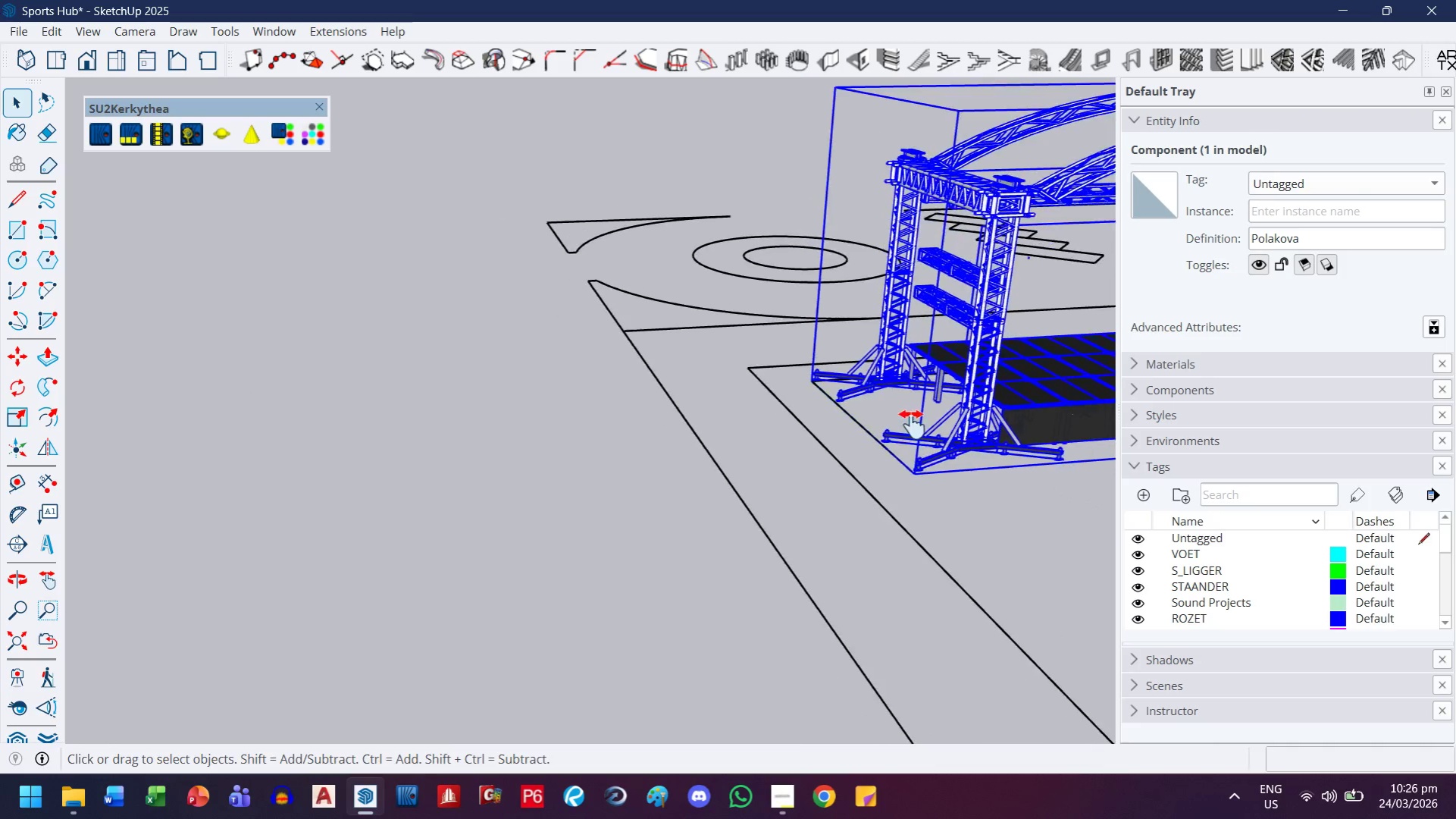 
left_click_drag(start_coordinate=[819, 364], to_coordinate=[500, 422])
 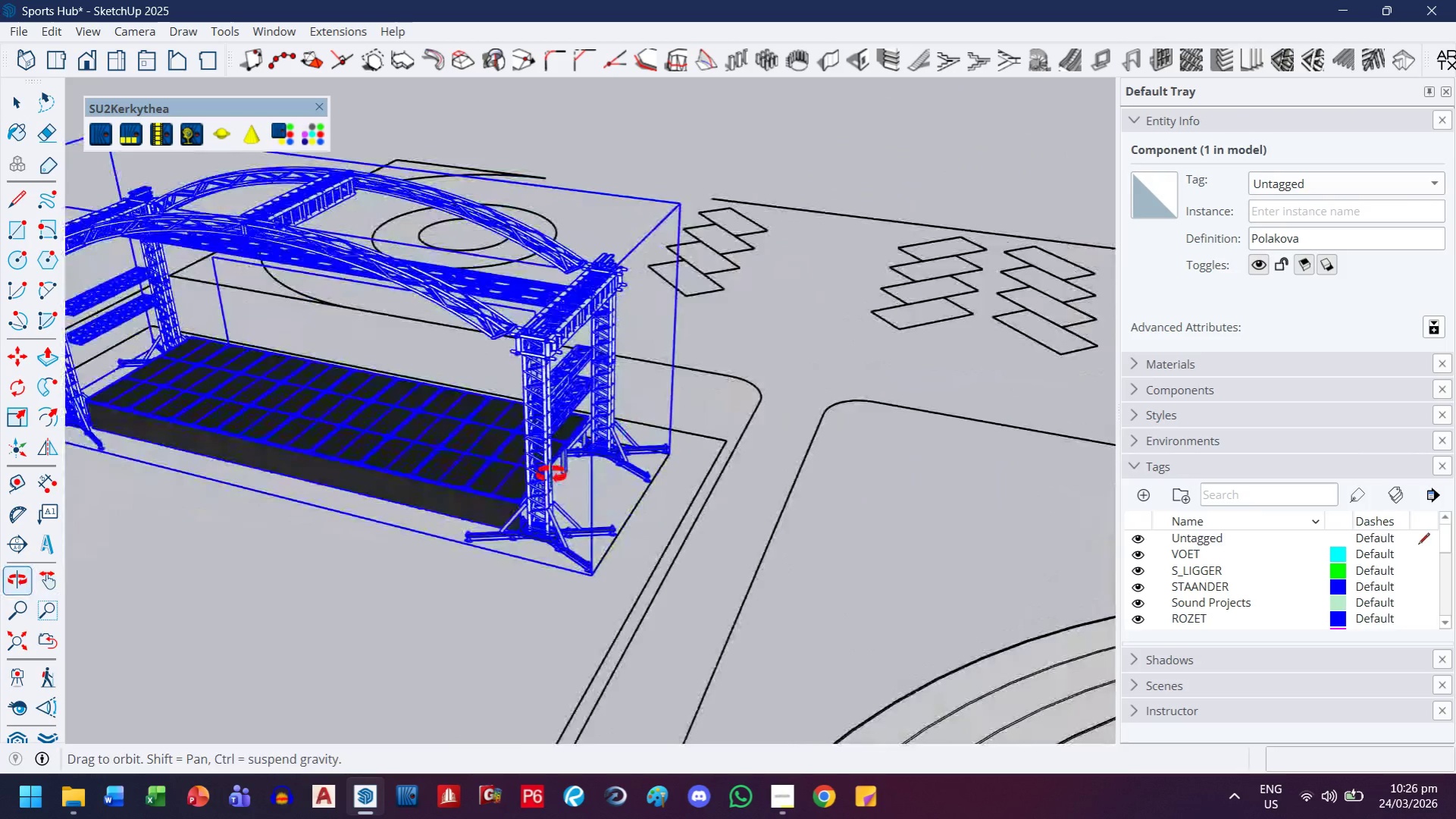 
key(S)
 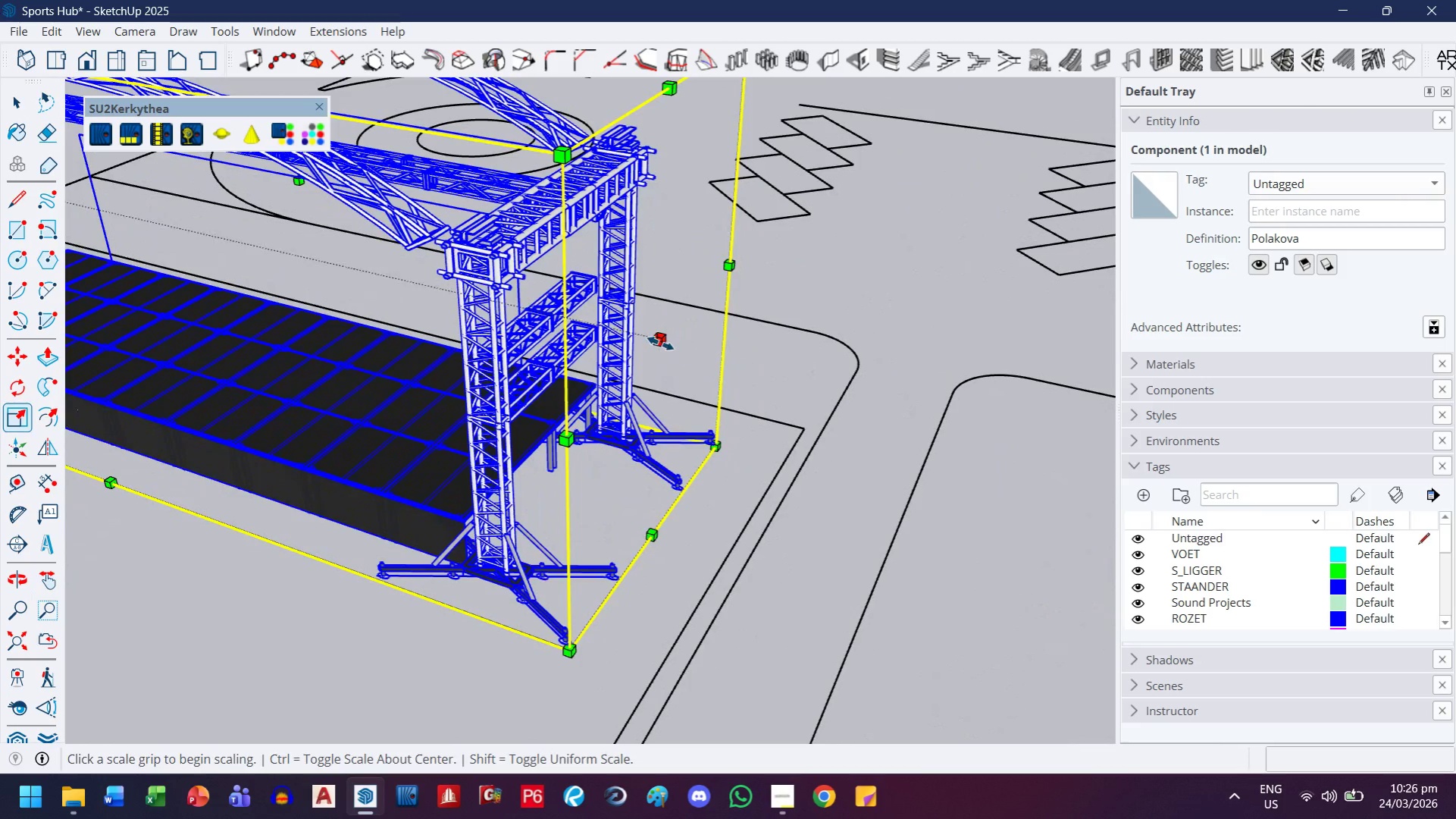 
scroll: coordinate [599, 465], scroll_direction: up, amount: 4.0
 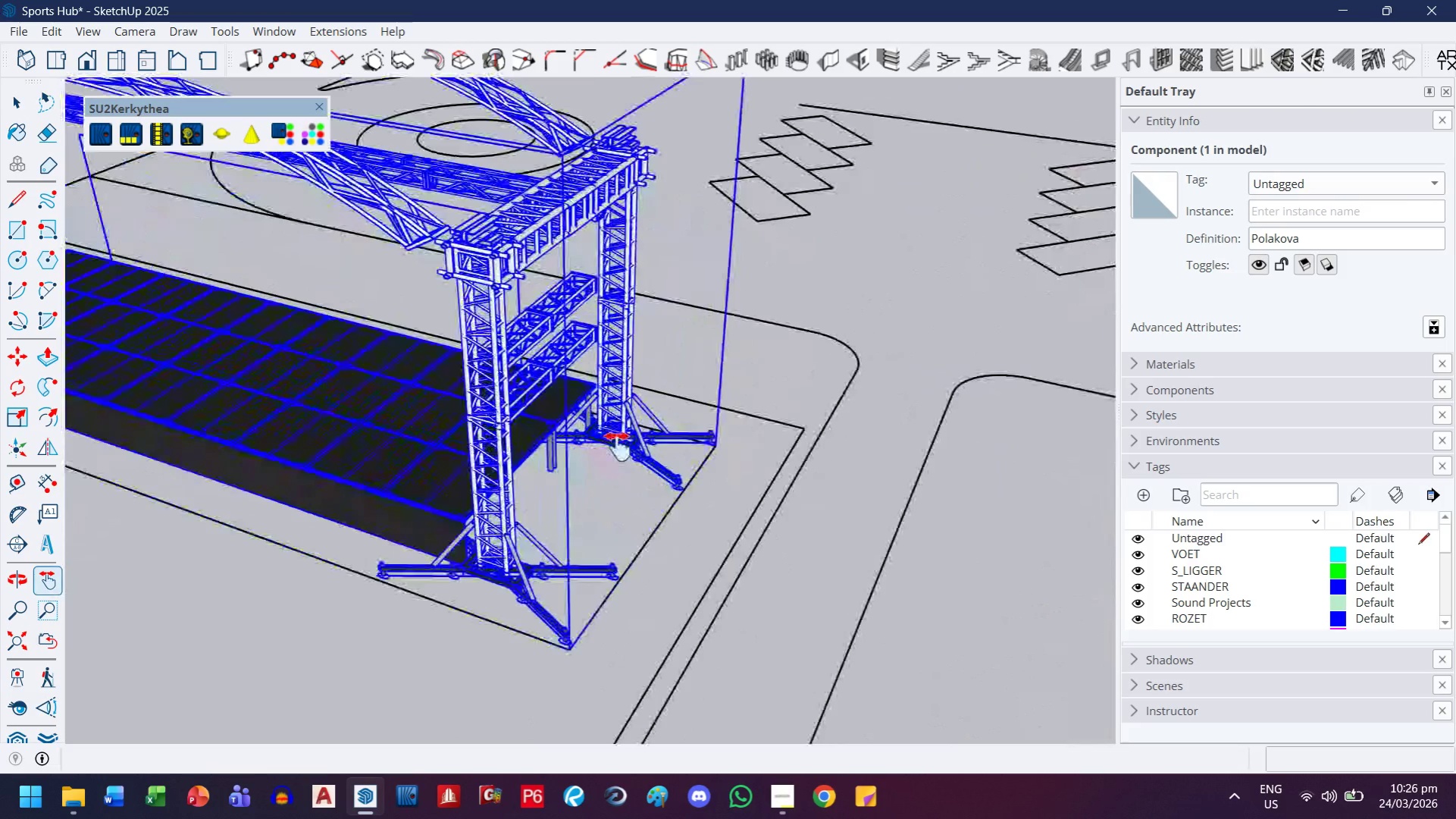 
left_click_drag(start_coordinate=[660, 341], to_coordinate=[644, 347])
 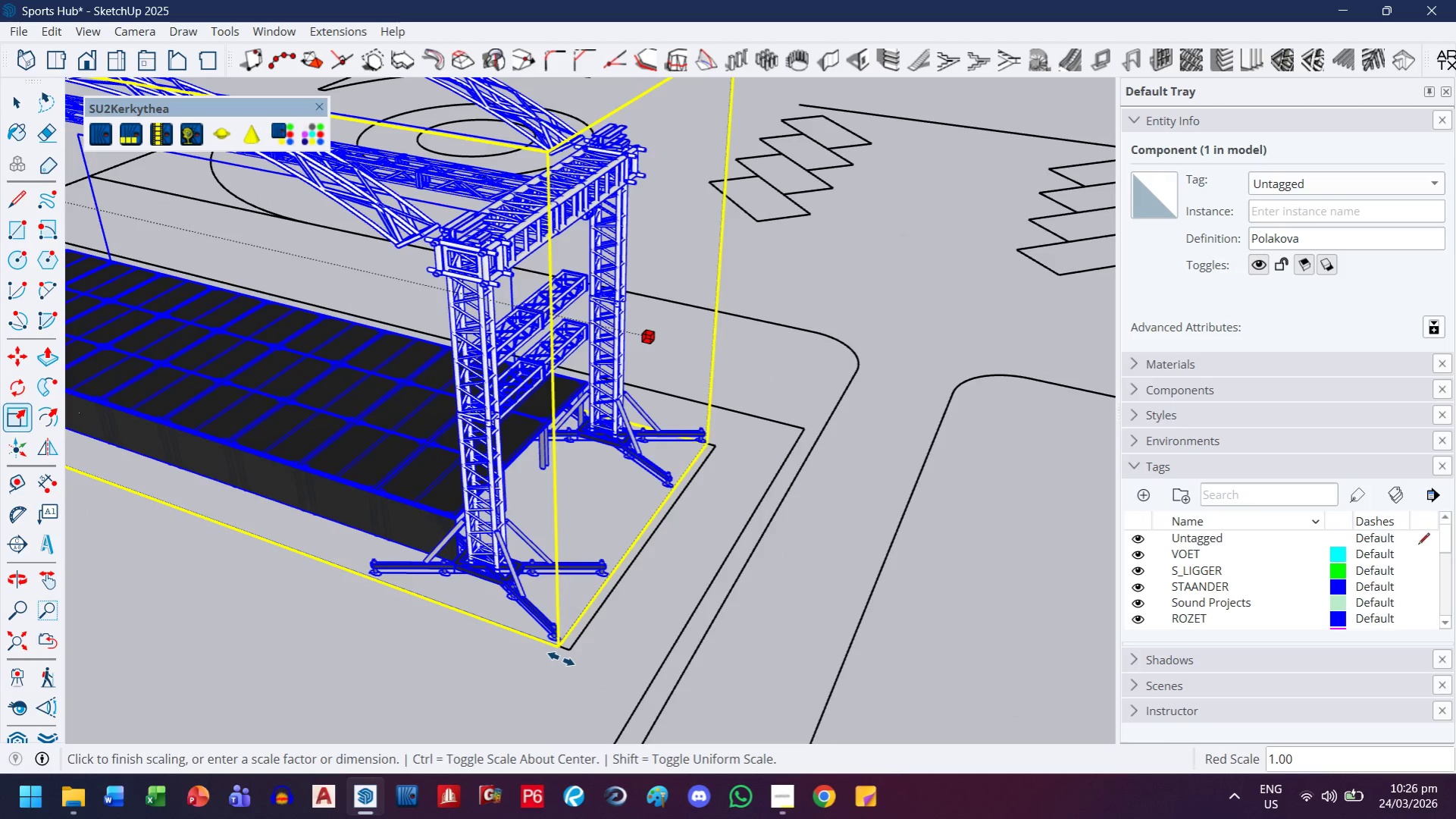 
left_click([576, 650])
 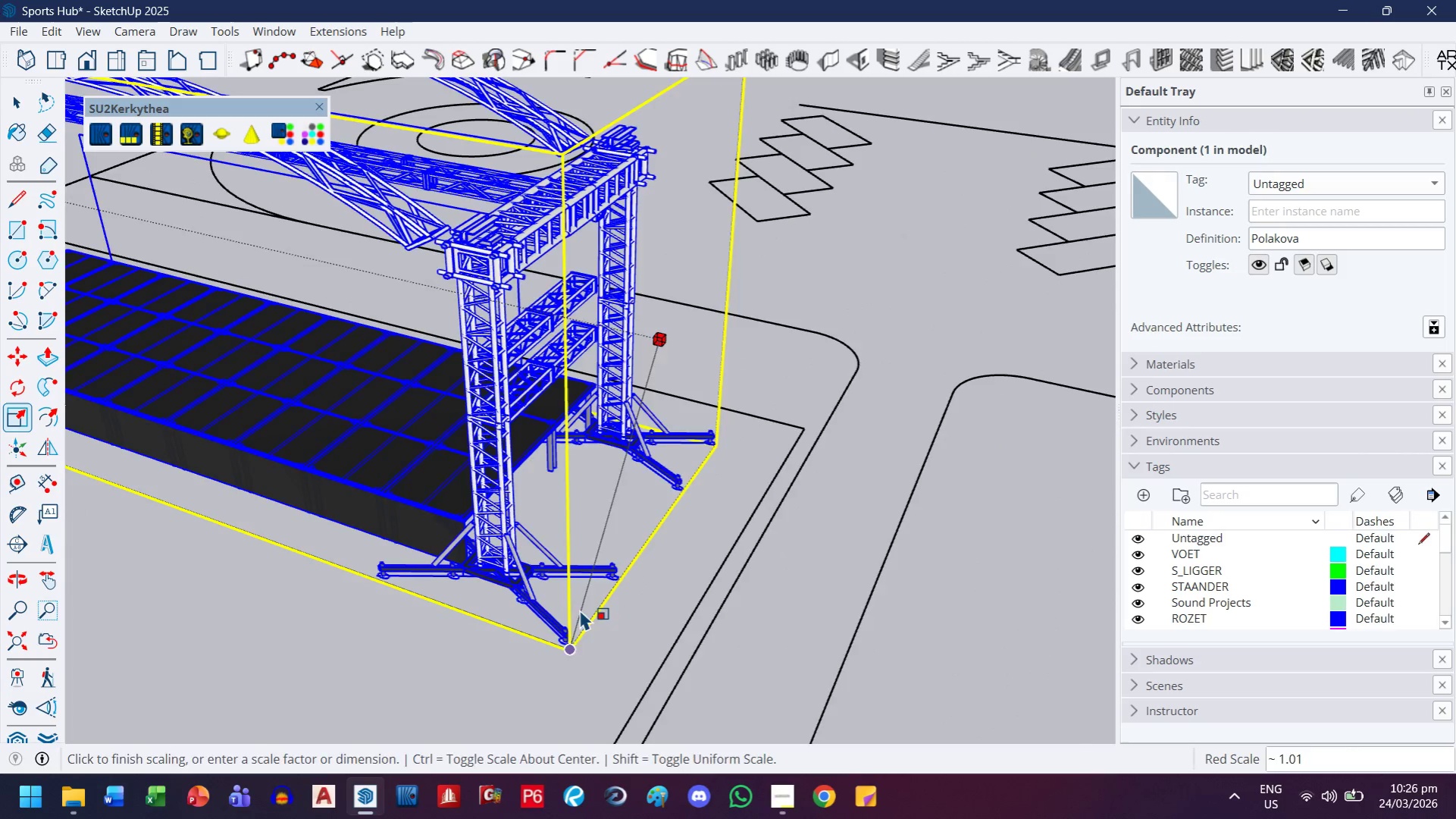 
scroll: coordinate [575, 582], scroll_direction: down, amount: 8.0
 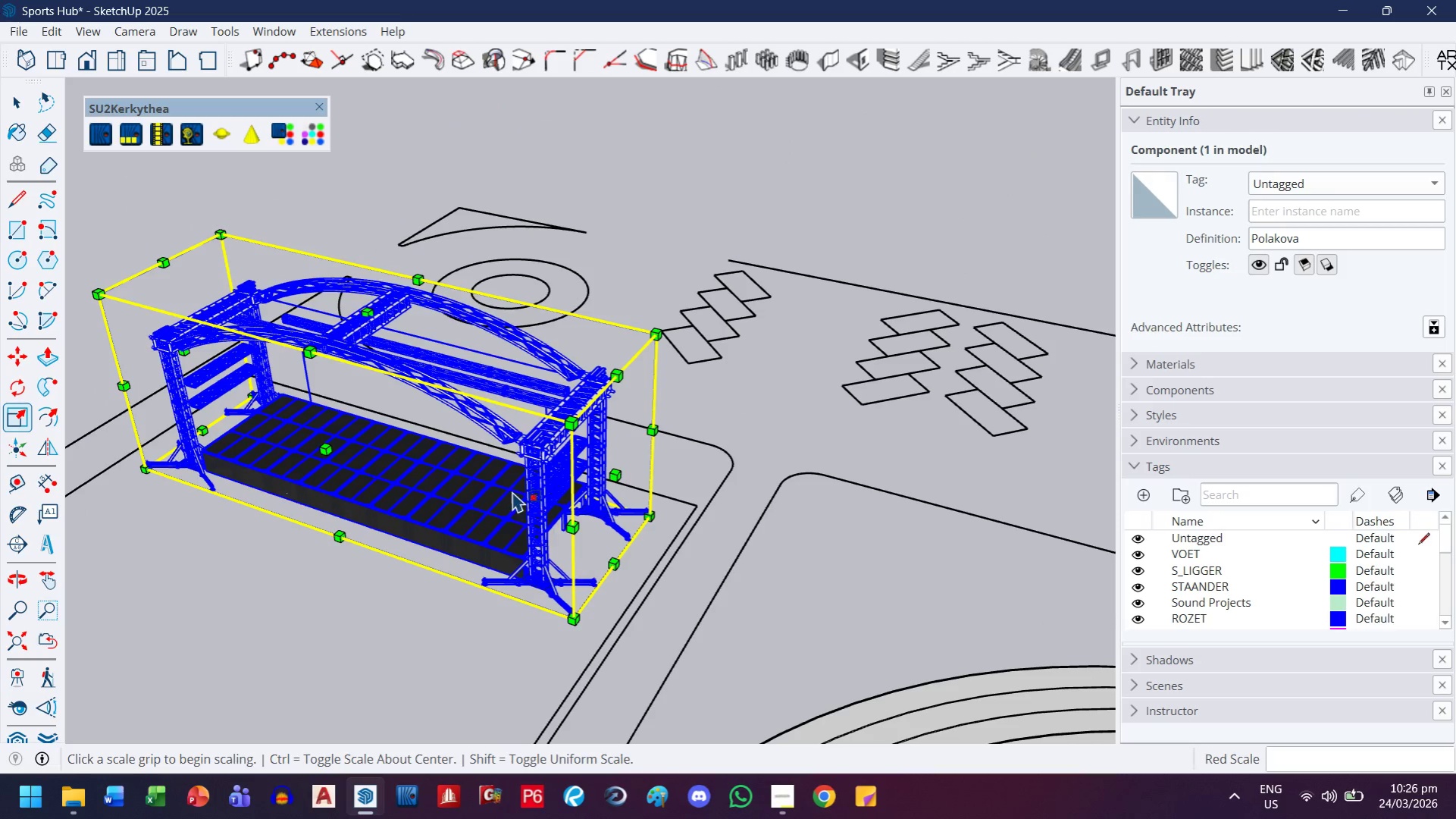 
key(J)
 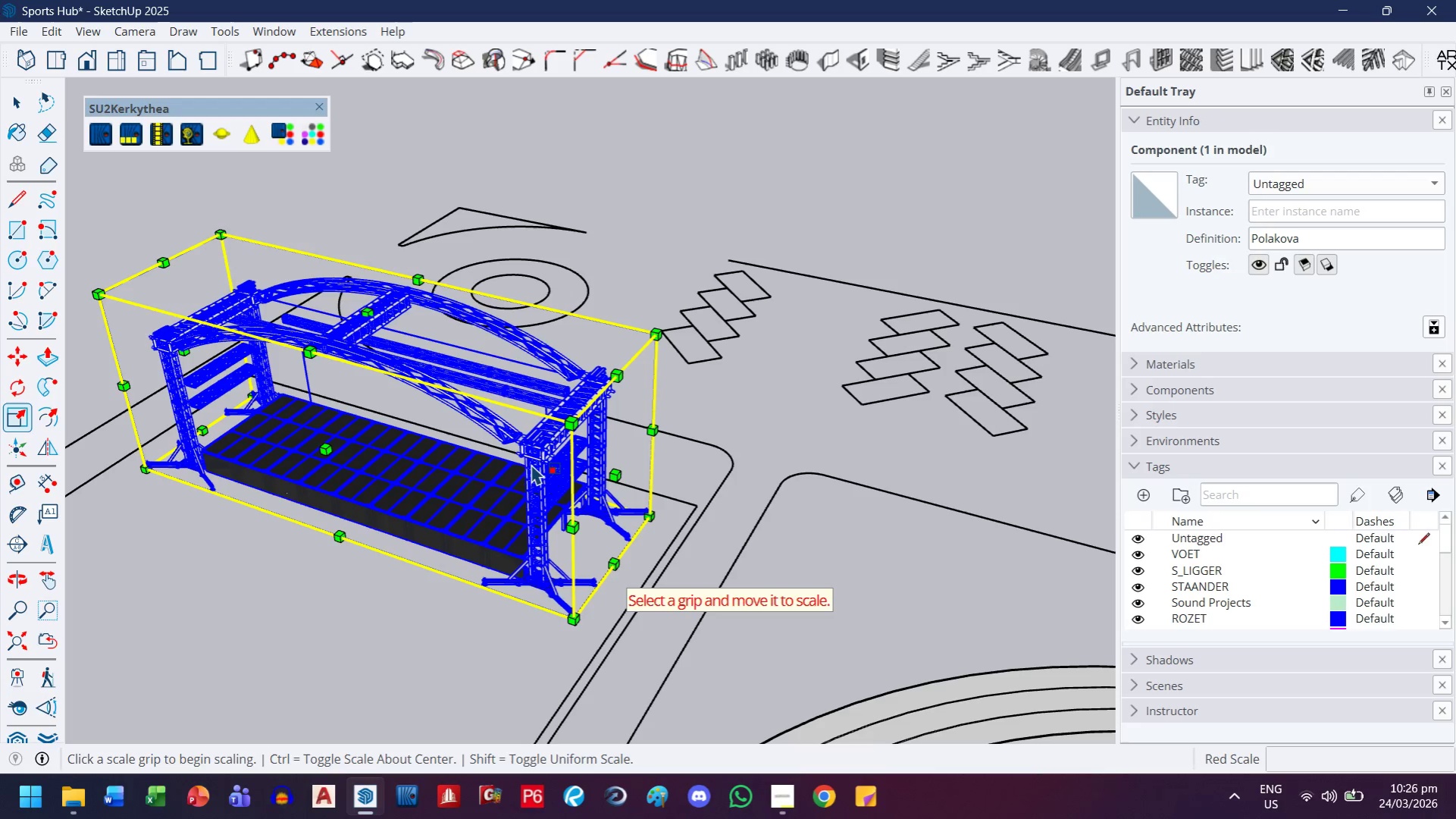 
left_click_drag(start_coordinate=[497, 466], to_coordinate=[623, 447])
 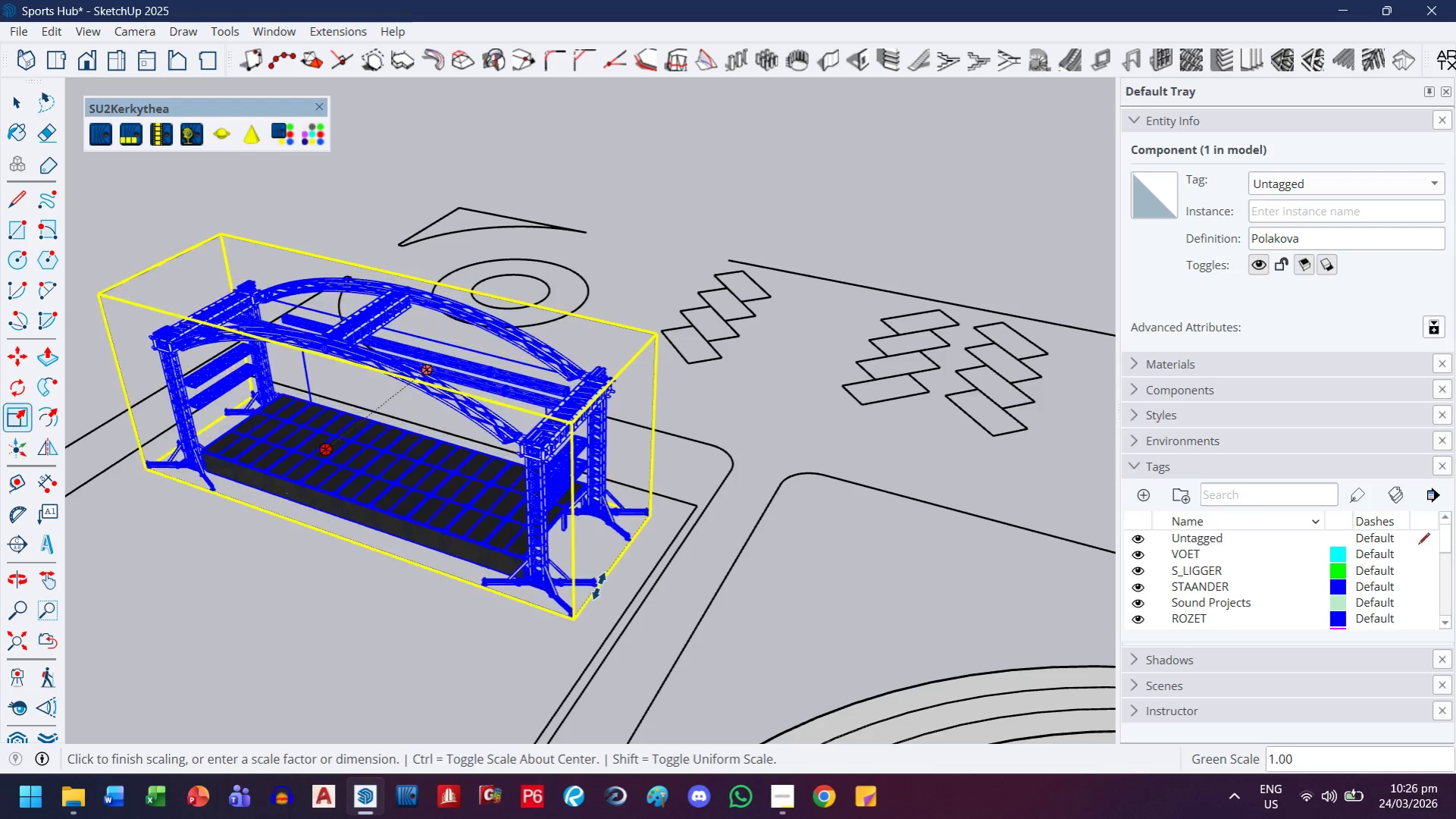 
wait(5.94)
 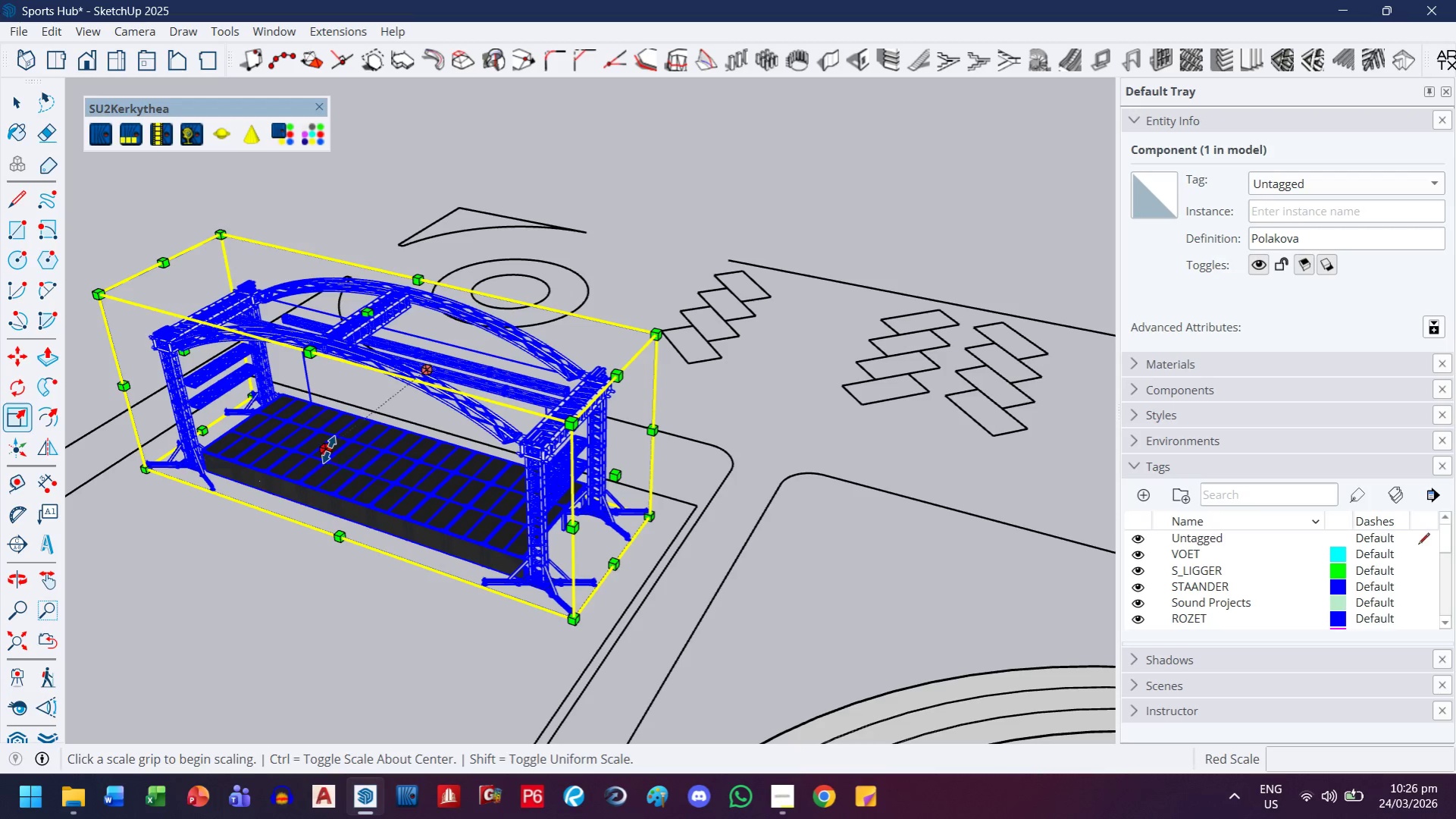 
left_click([575, 610])
 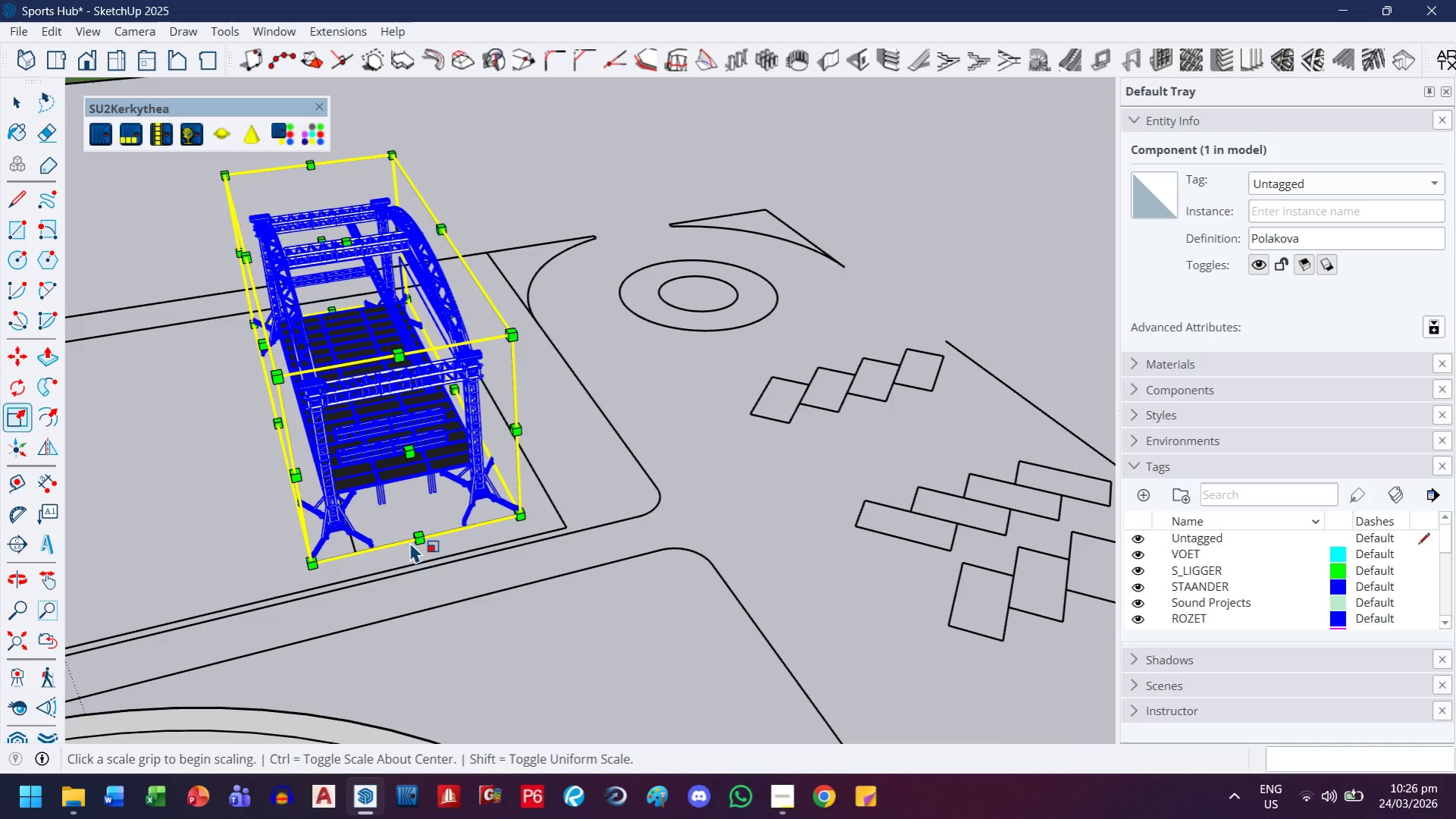 
scroll: coordinate [315, 526], scroll_direction: up, amount: 4.0
 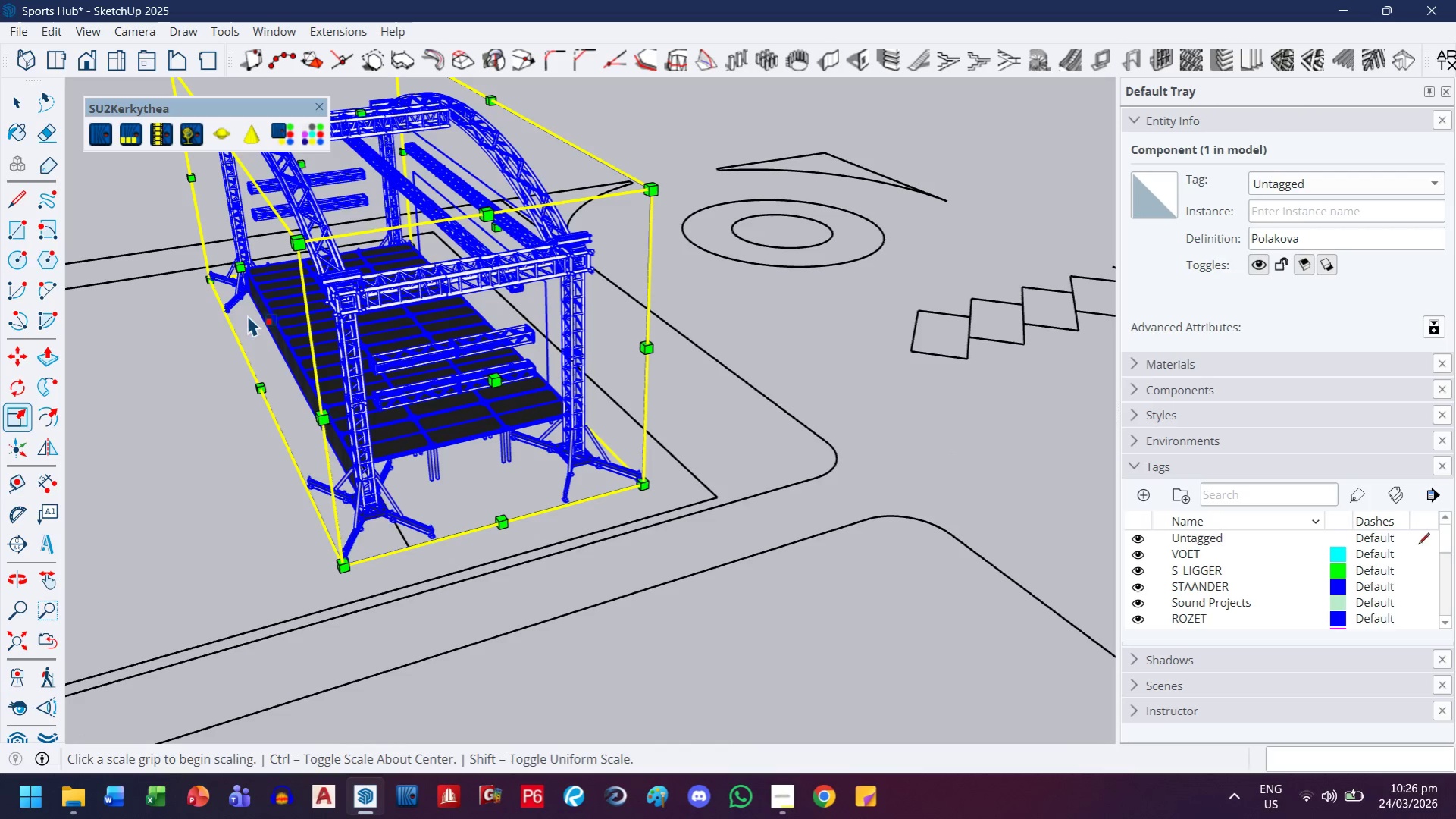 
left_click([236, 271])
 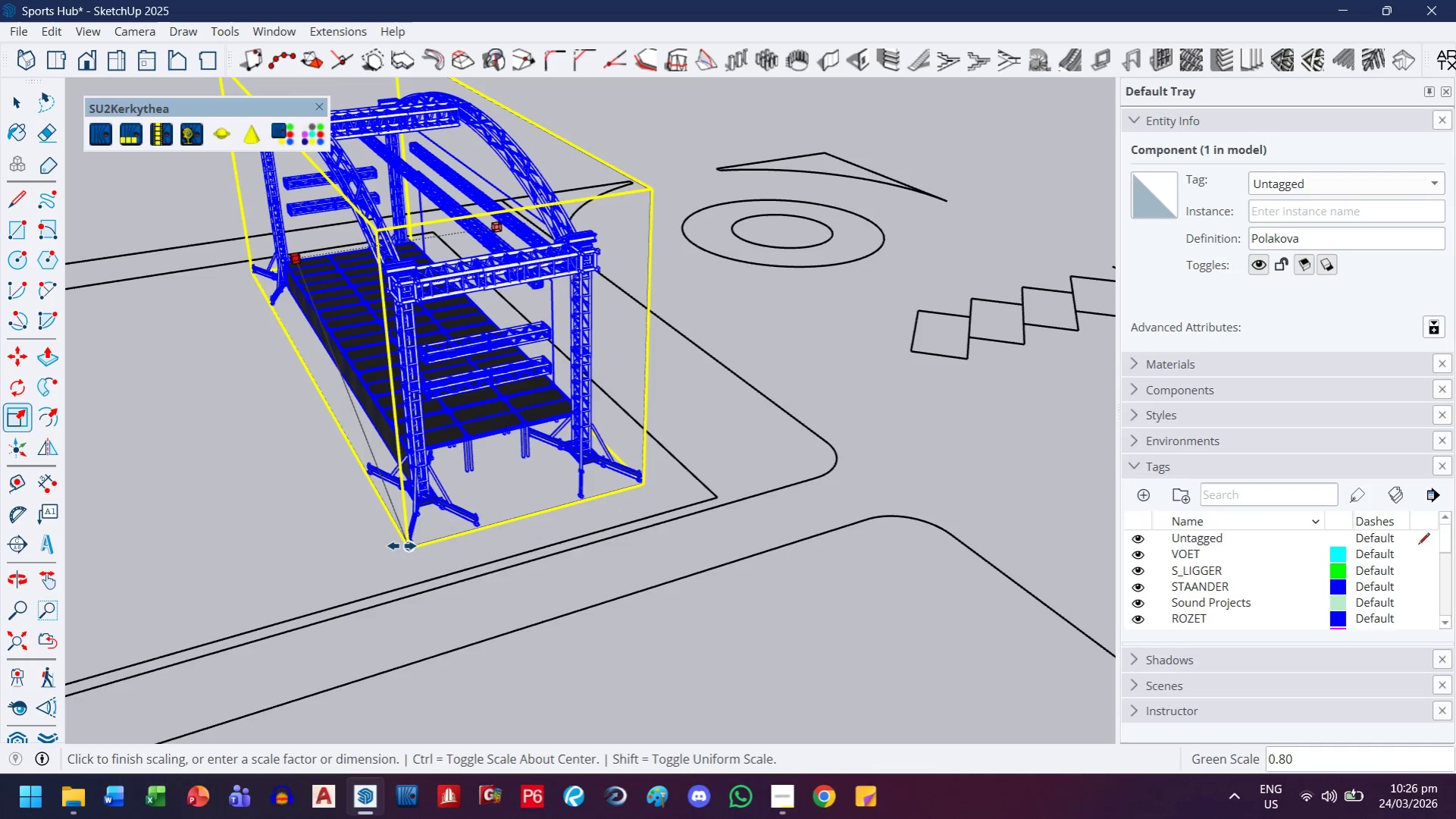 
left_click([402, 546])
 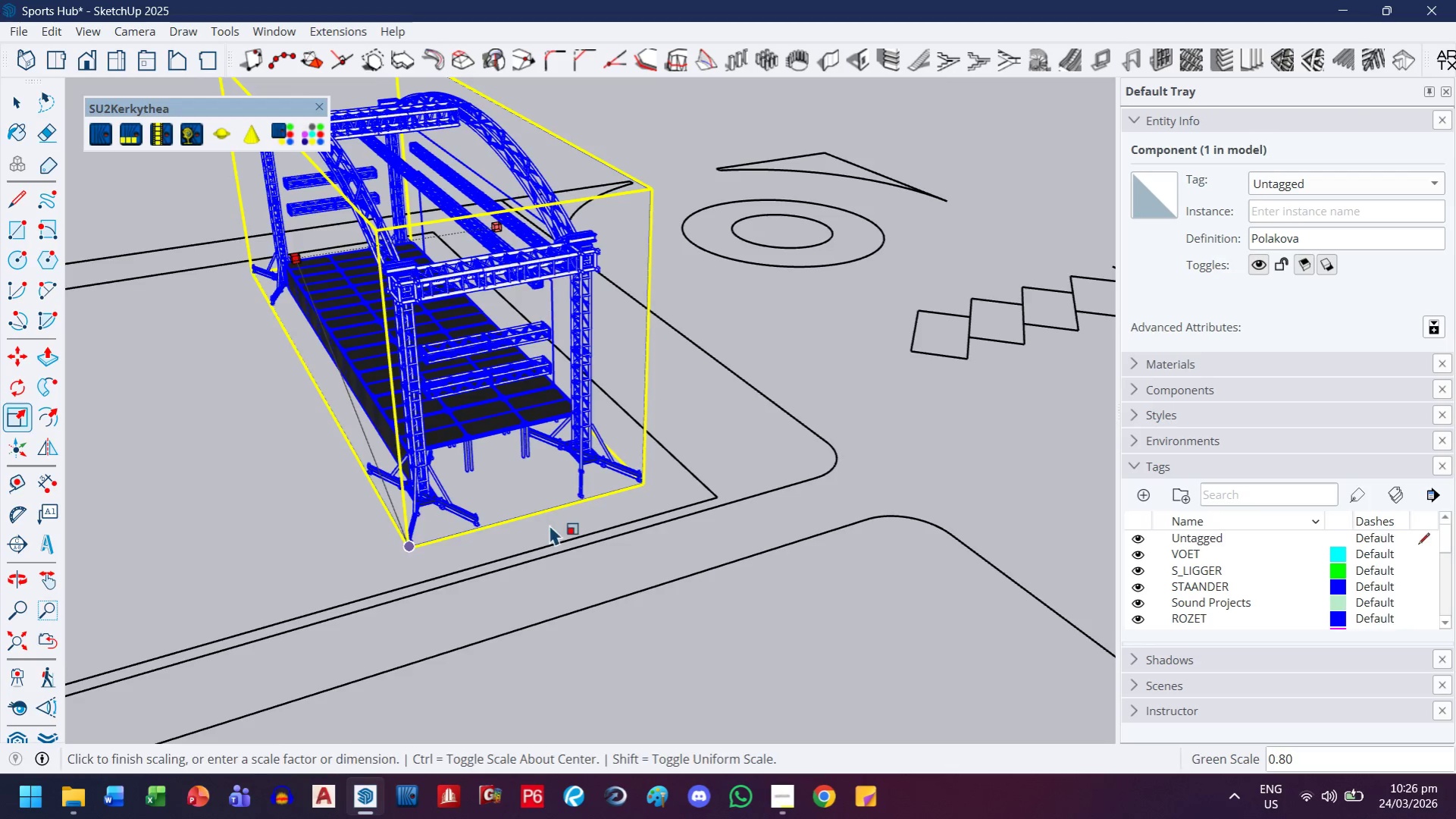 
scroll: coordinate [549, 497], scroll_direction: down, amount: 7.0
 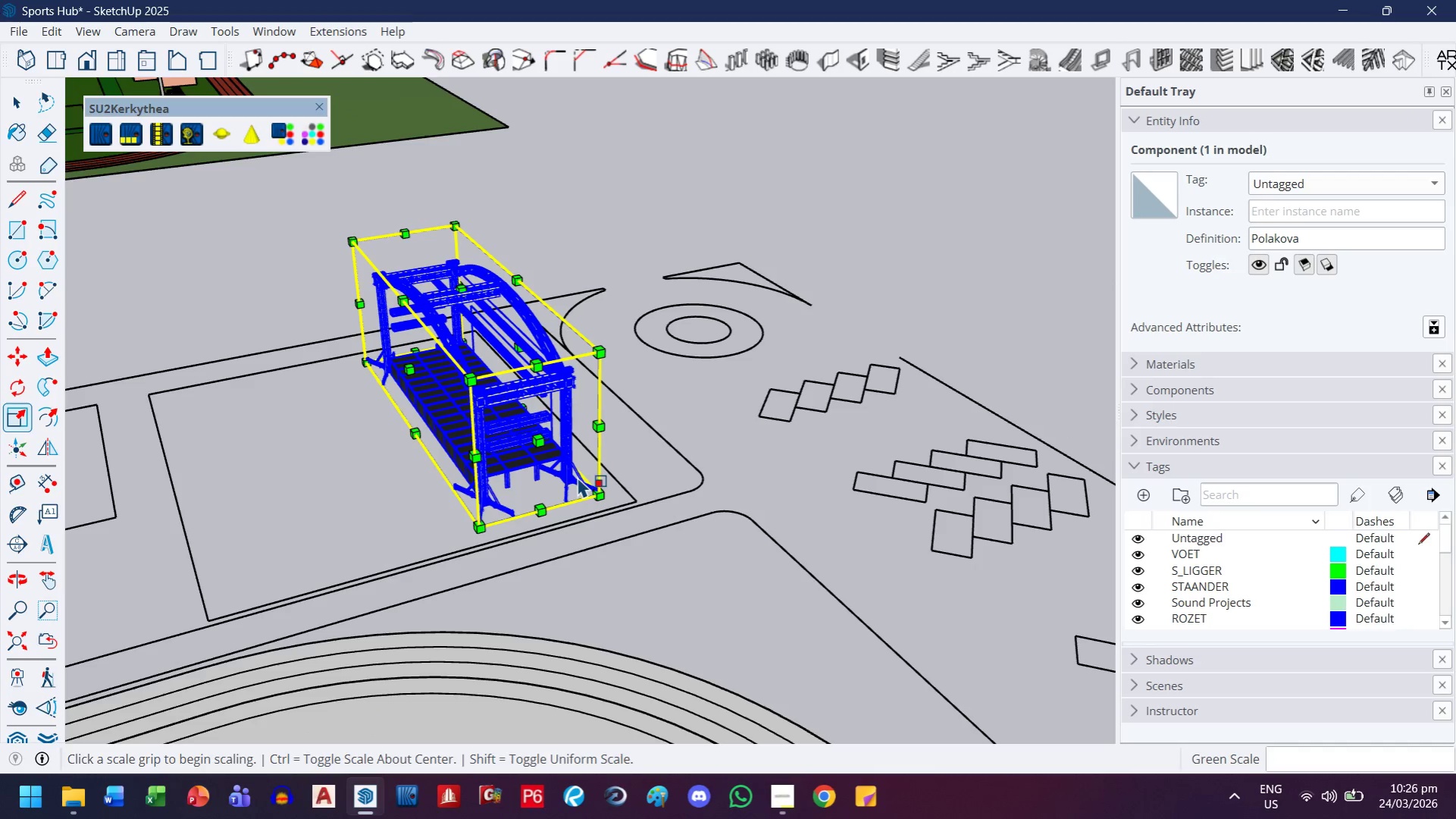 
key(H)
 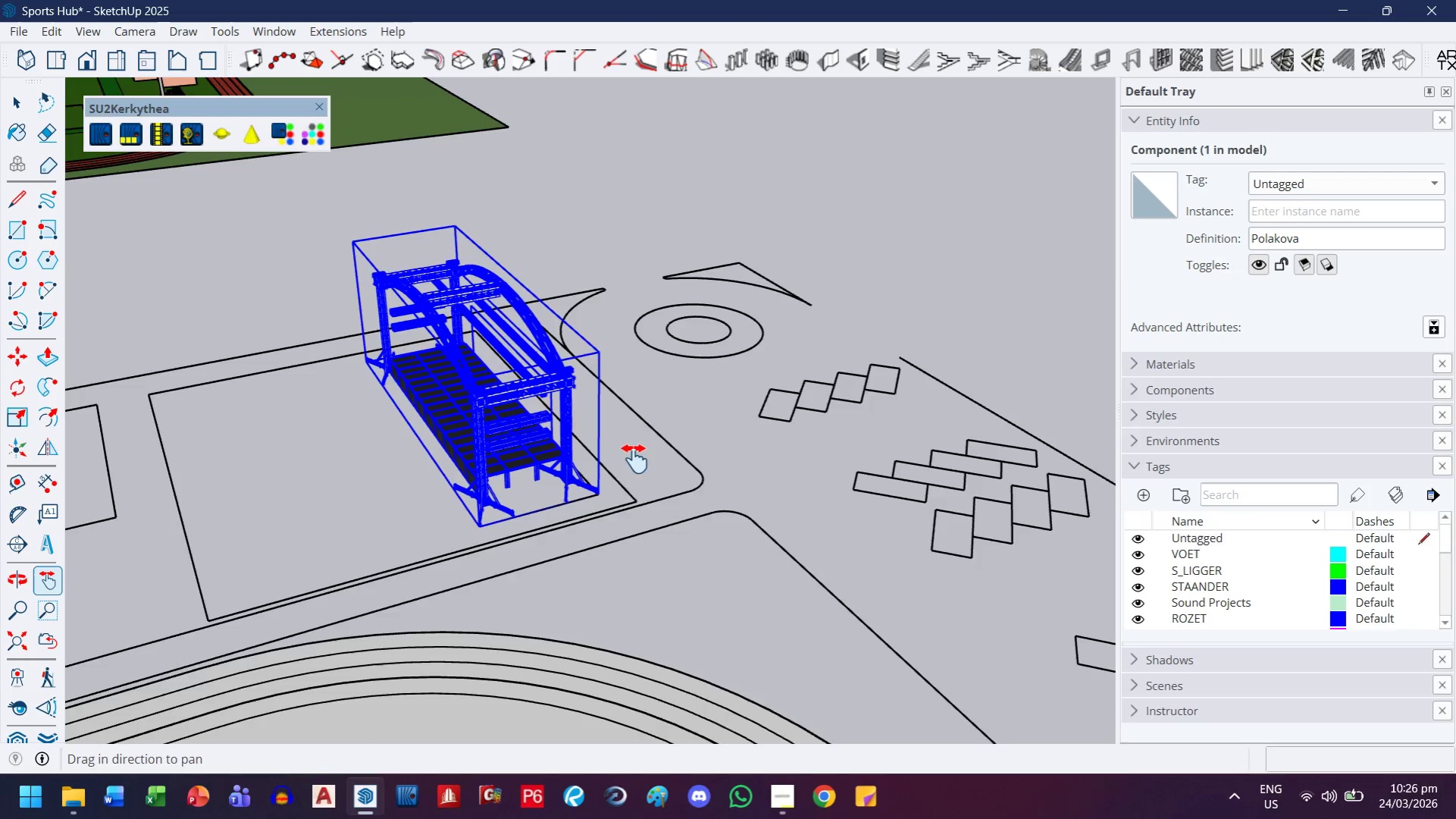 
left_click_drag(start_coordinate=[634, 457], to_coordinate=[594, 586])
 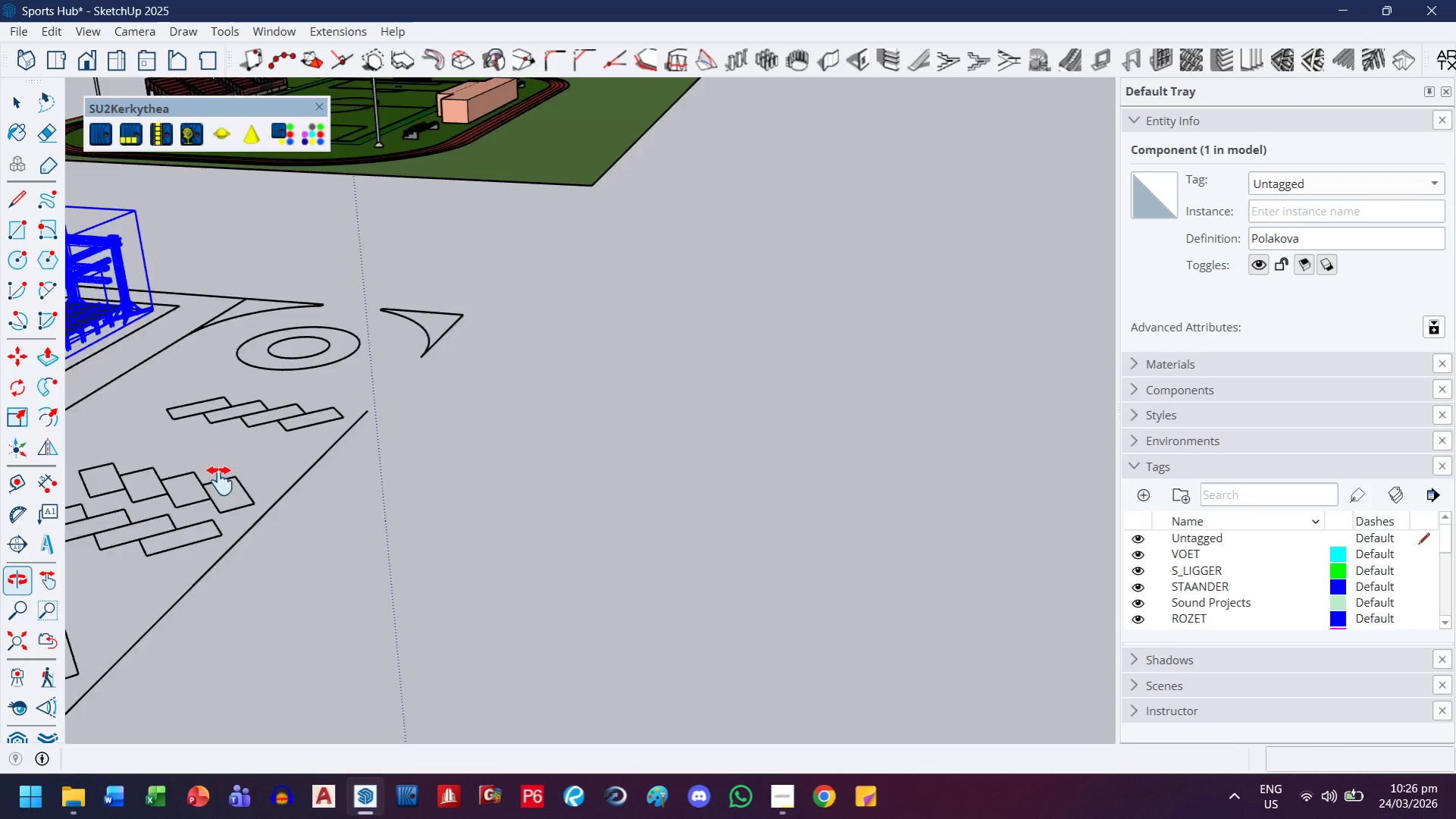 
left_click_drag(start_coordinate=[280, 431], to_coordinate=[781, 554])
 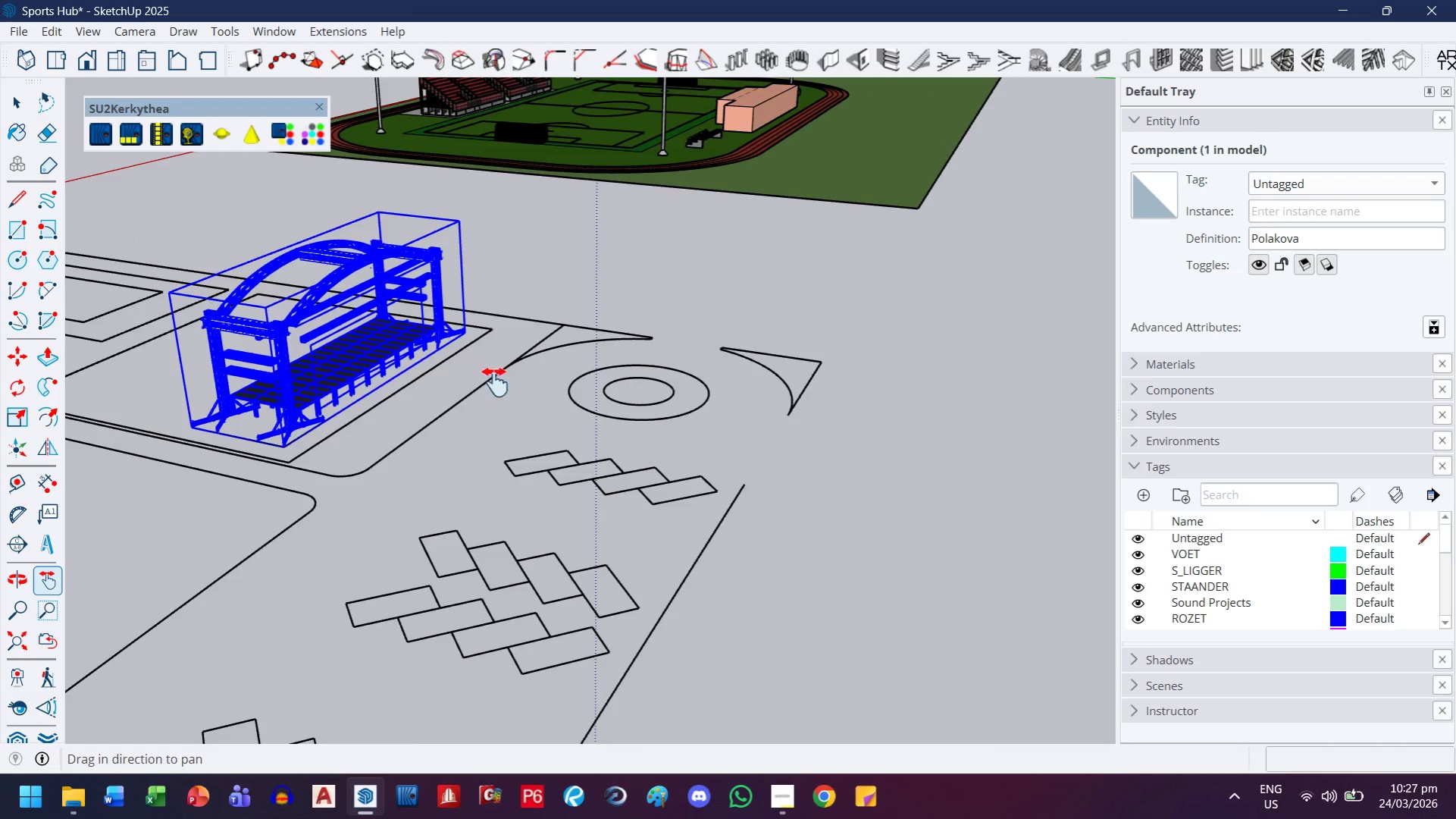 
scroll: coordinate [277, 431], scroll_direction: up, amount: 3.0
 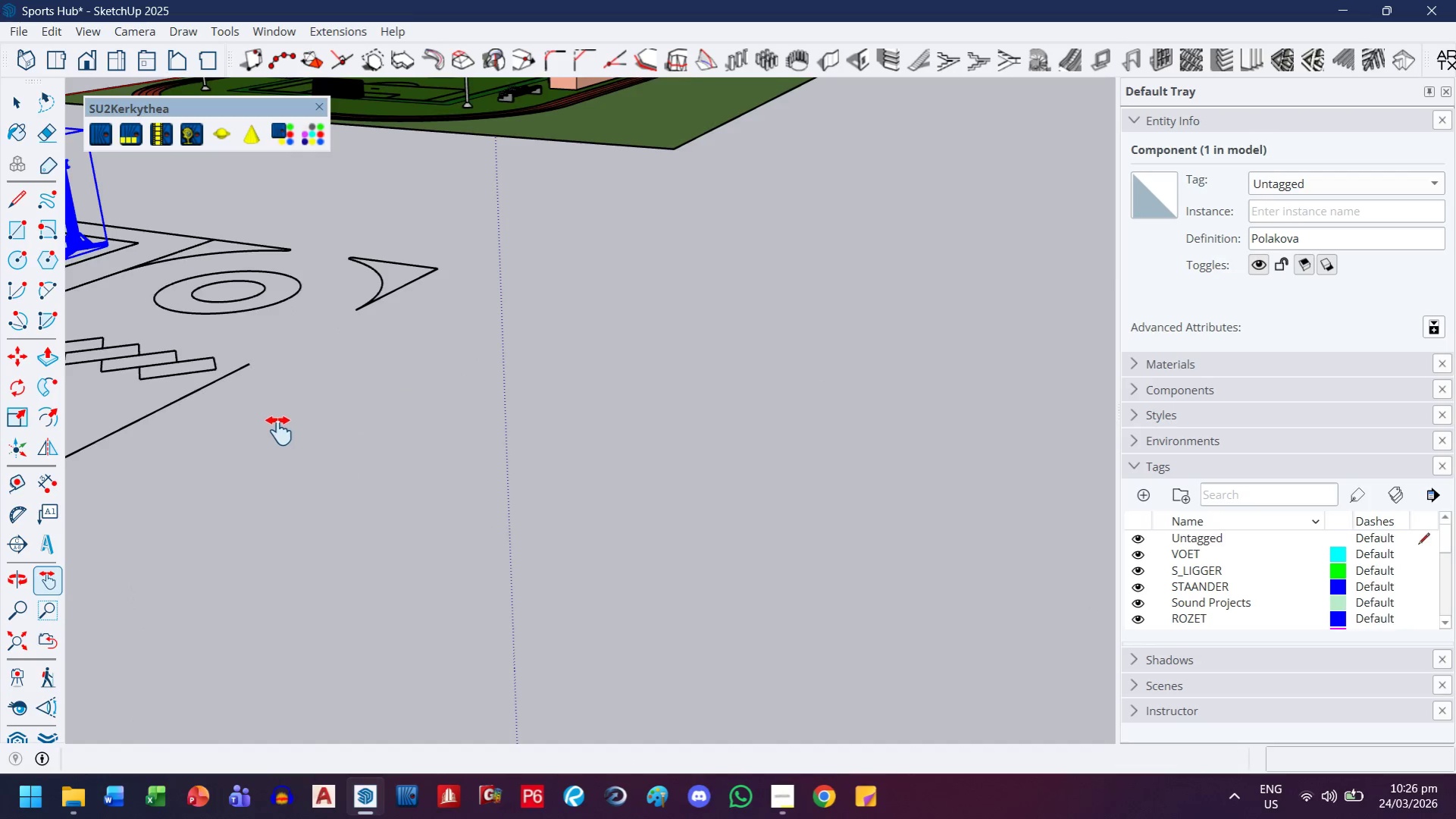 
key(Escape)
 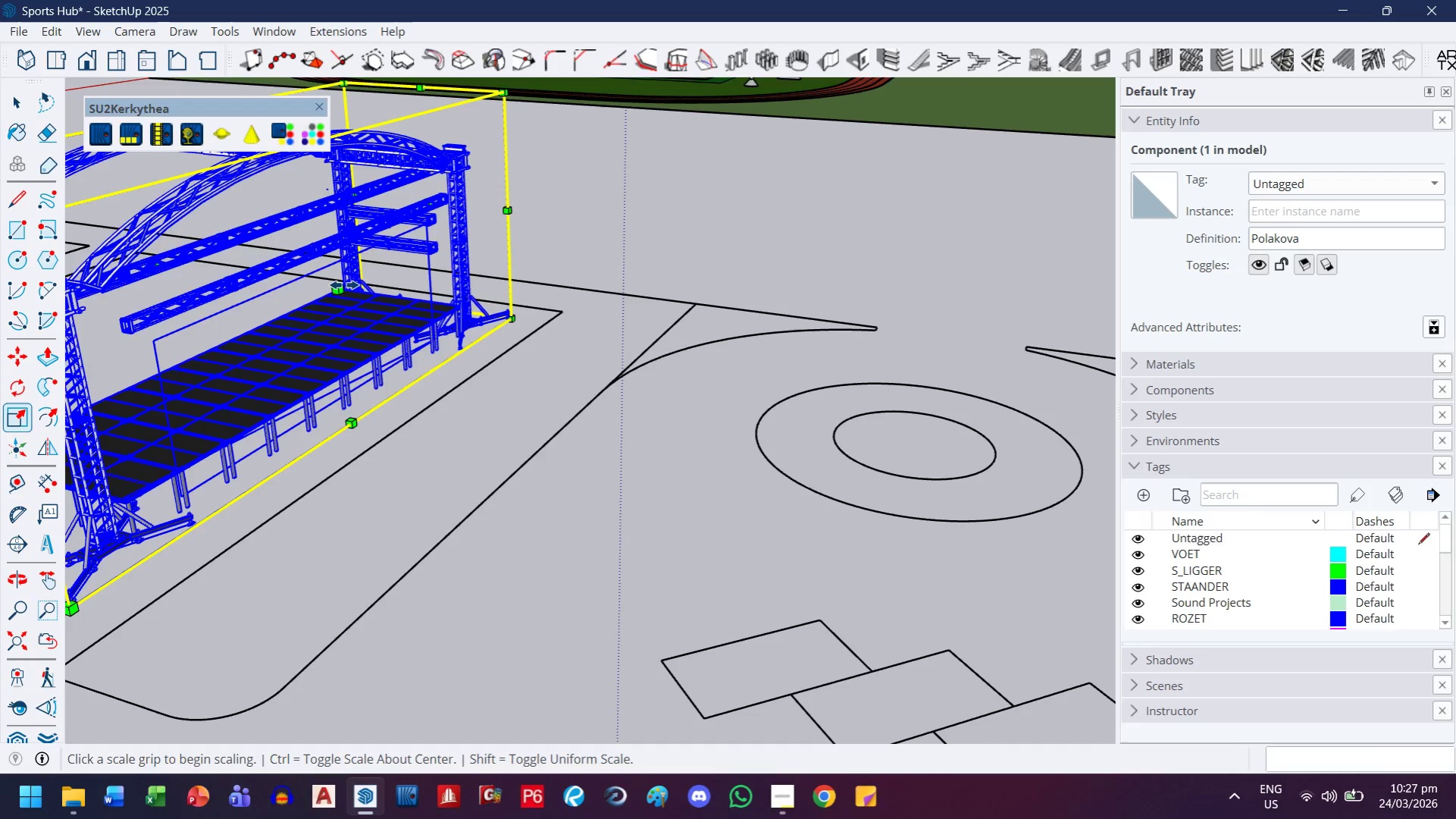 
scroll: coordinate [349, 323], scroll_direction: up, amount: 7.0
 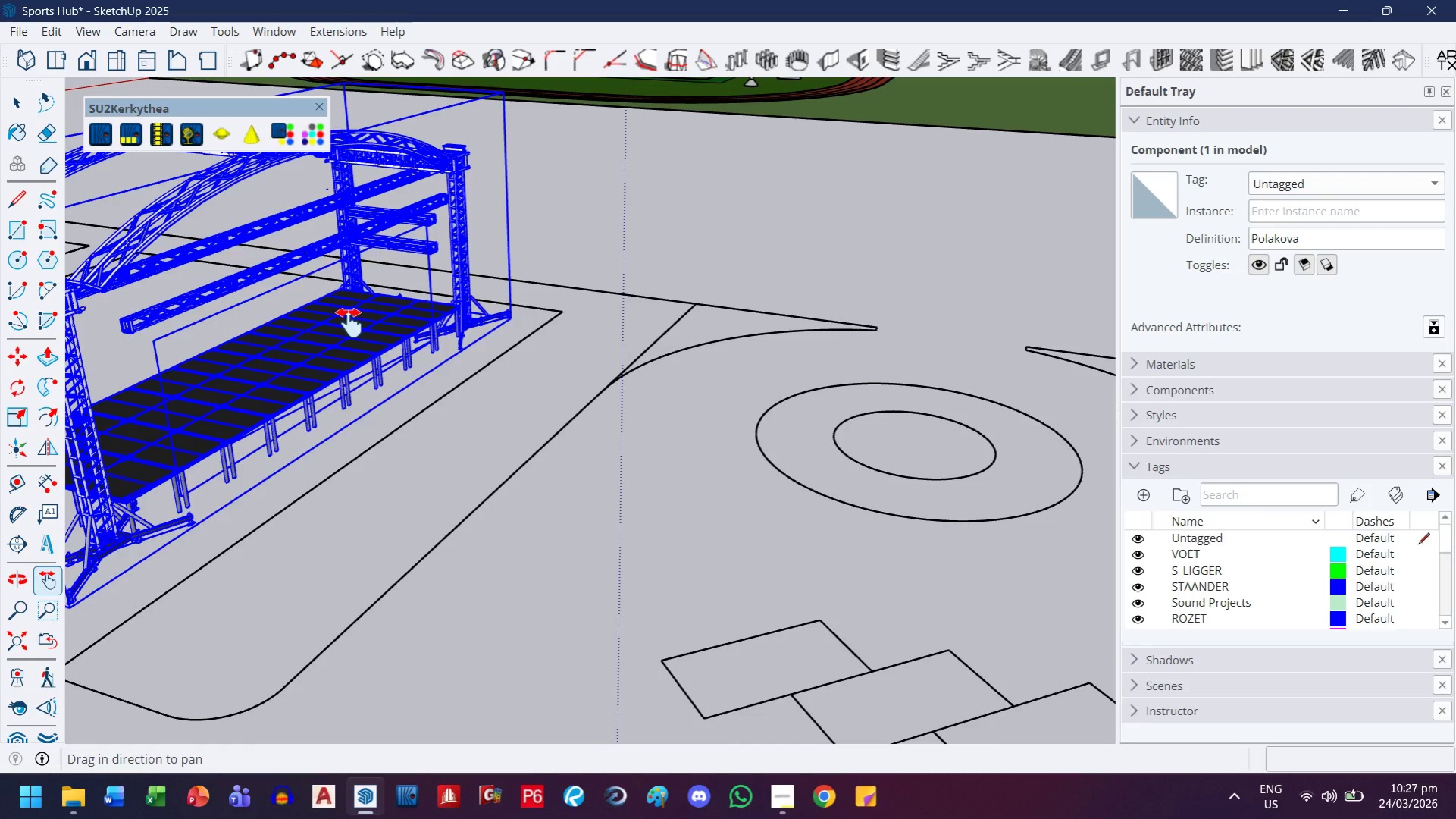 
left_click([344, 284])
 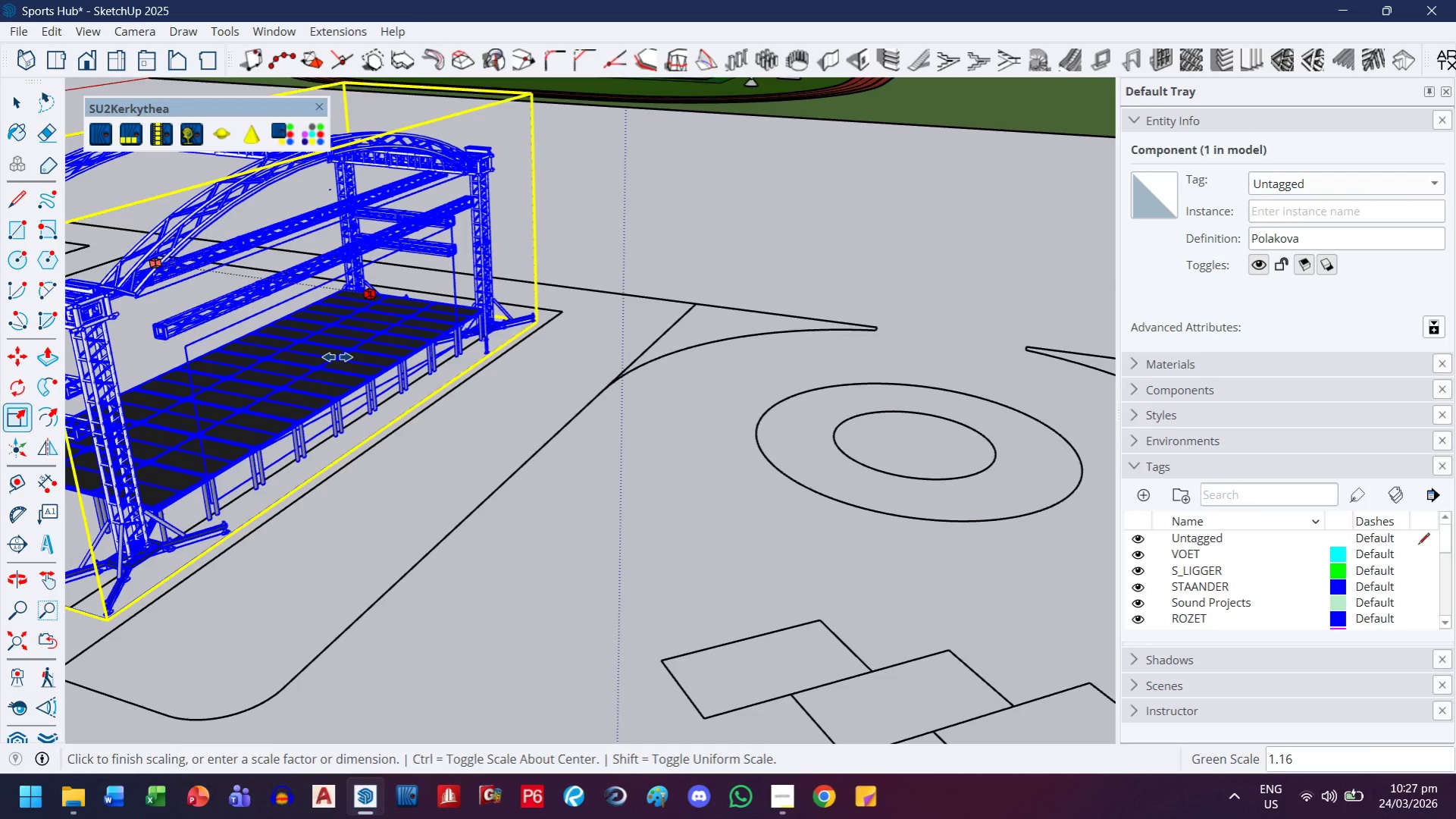 
key(H)
 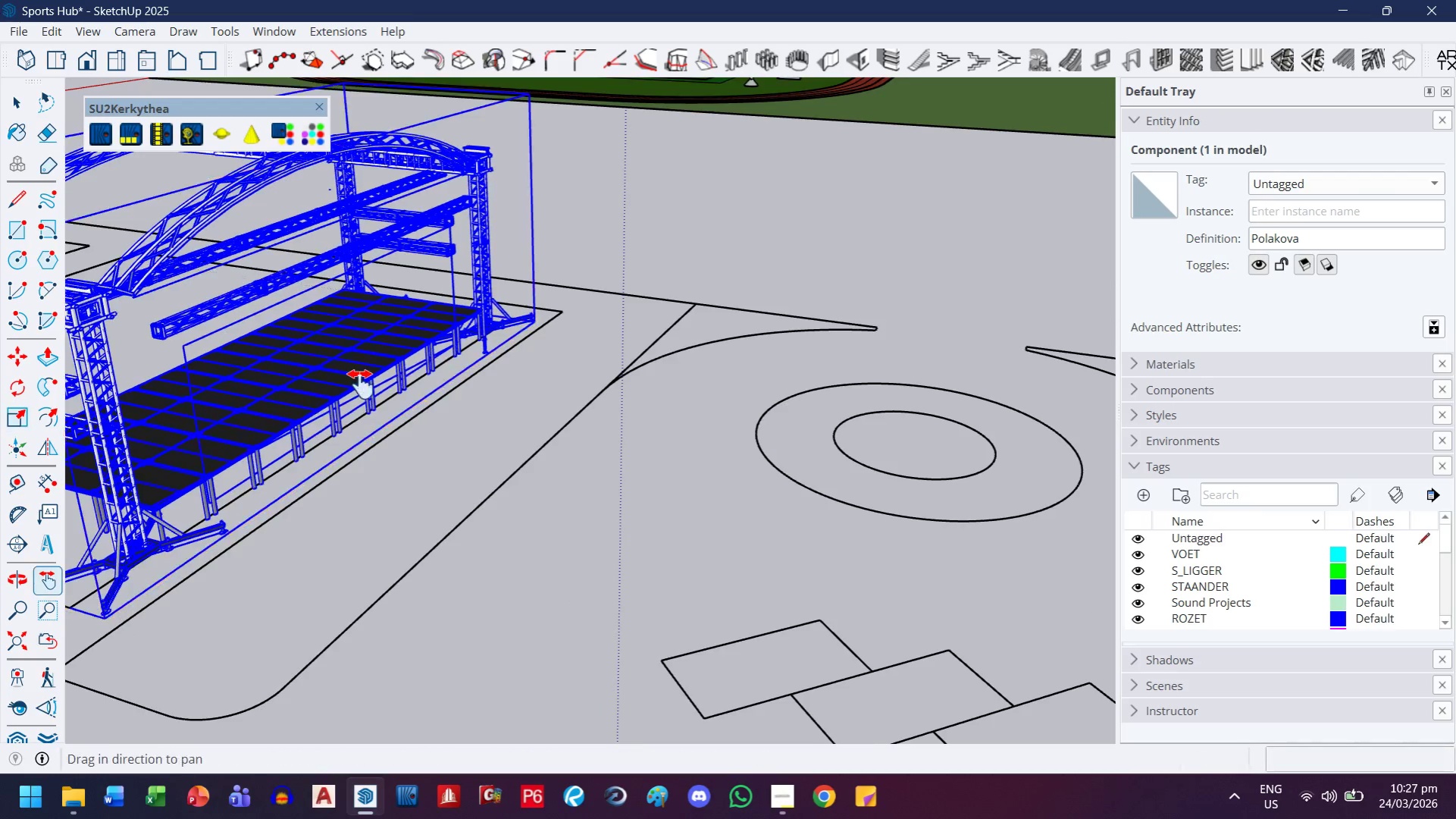 
left_click_drag(start_coordinate=[319, 399], to_coordinate=[465, 335])
 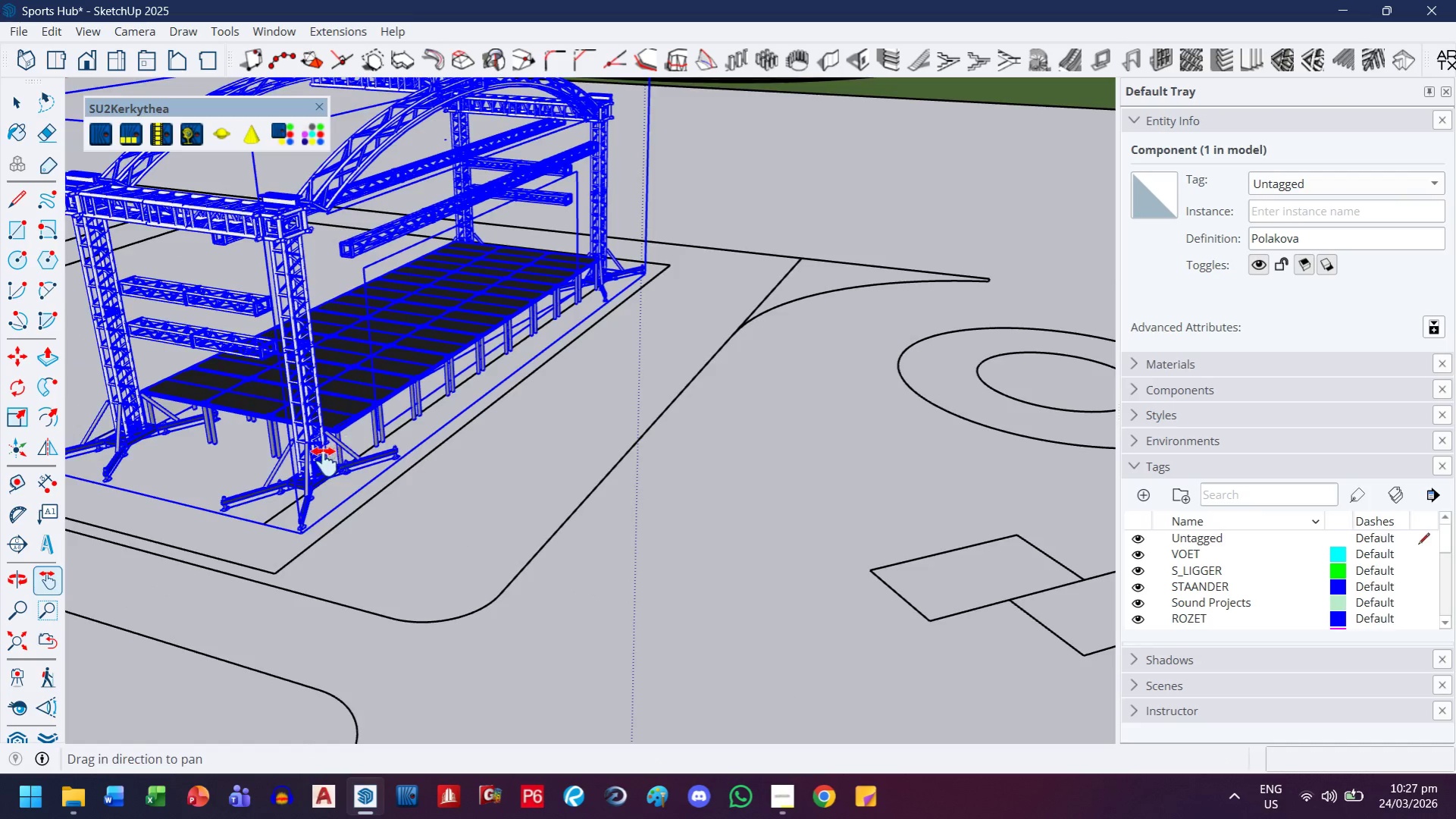 
key(Escape)
 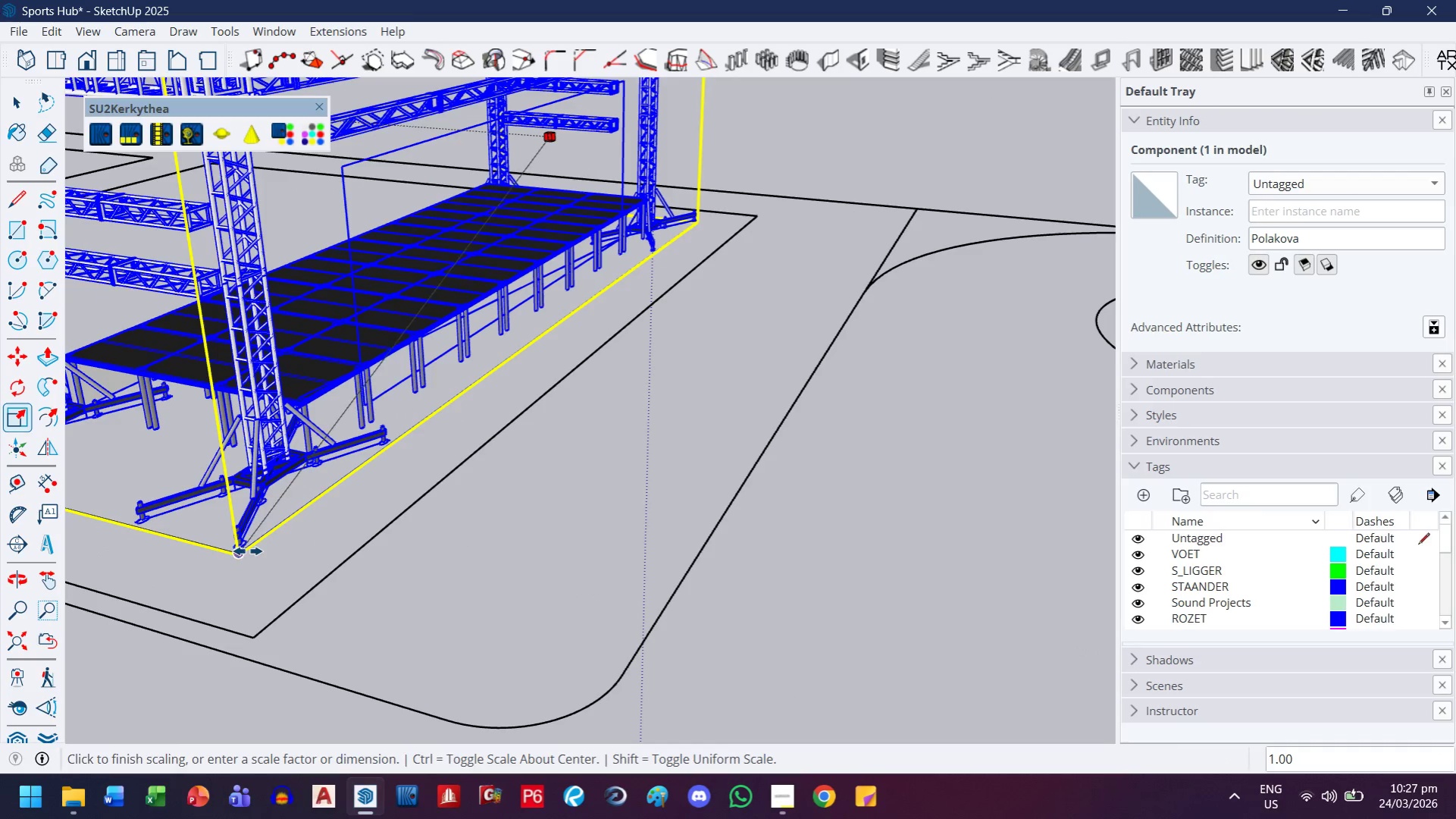 
scroll: coordinate [293, 477], scroll_direction: up, amount: 4.0
 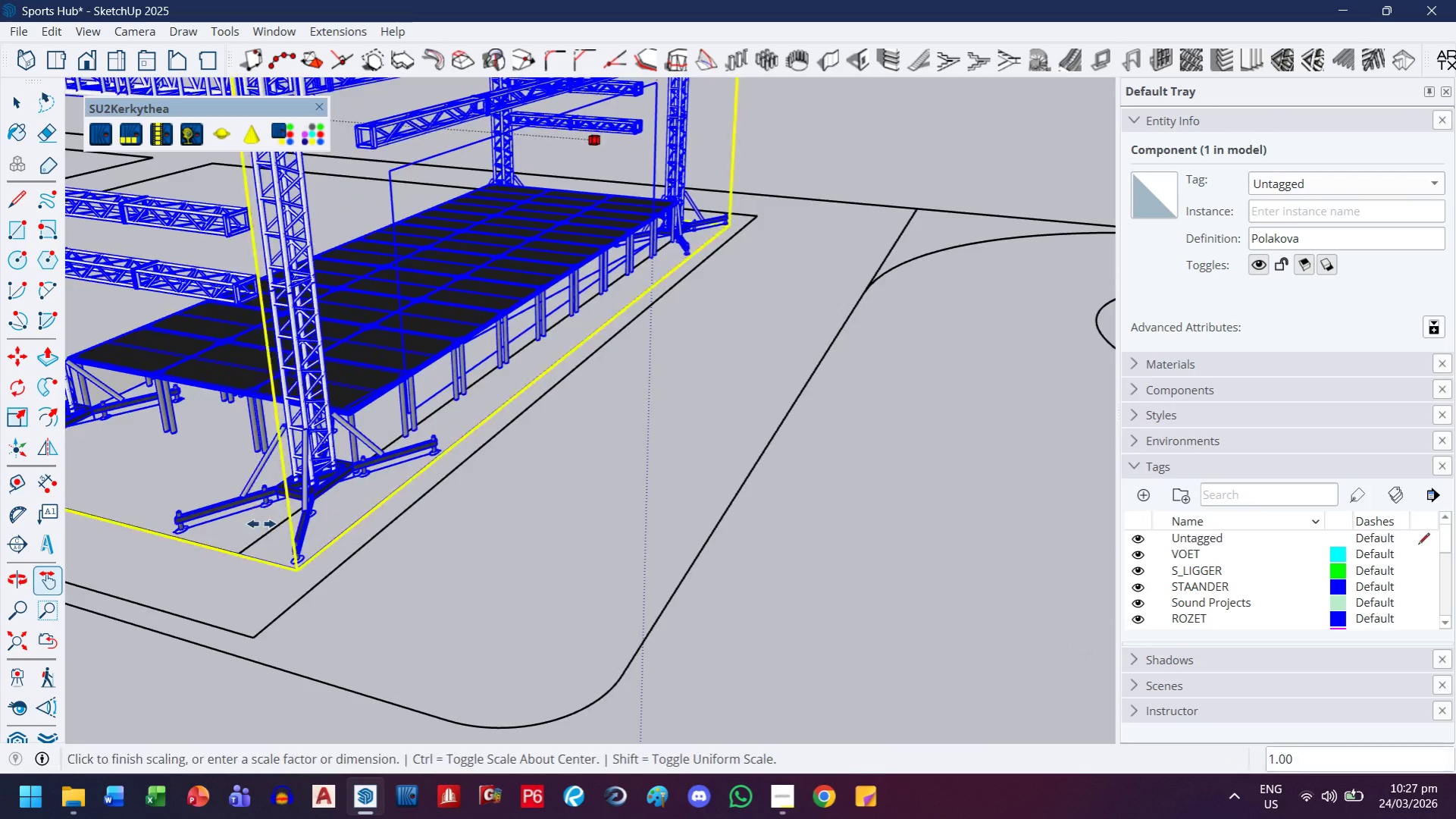 
left_click([248, 551])
 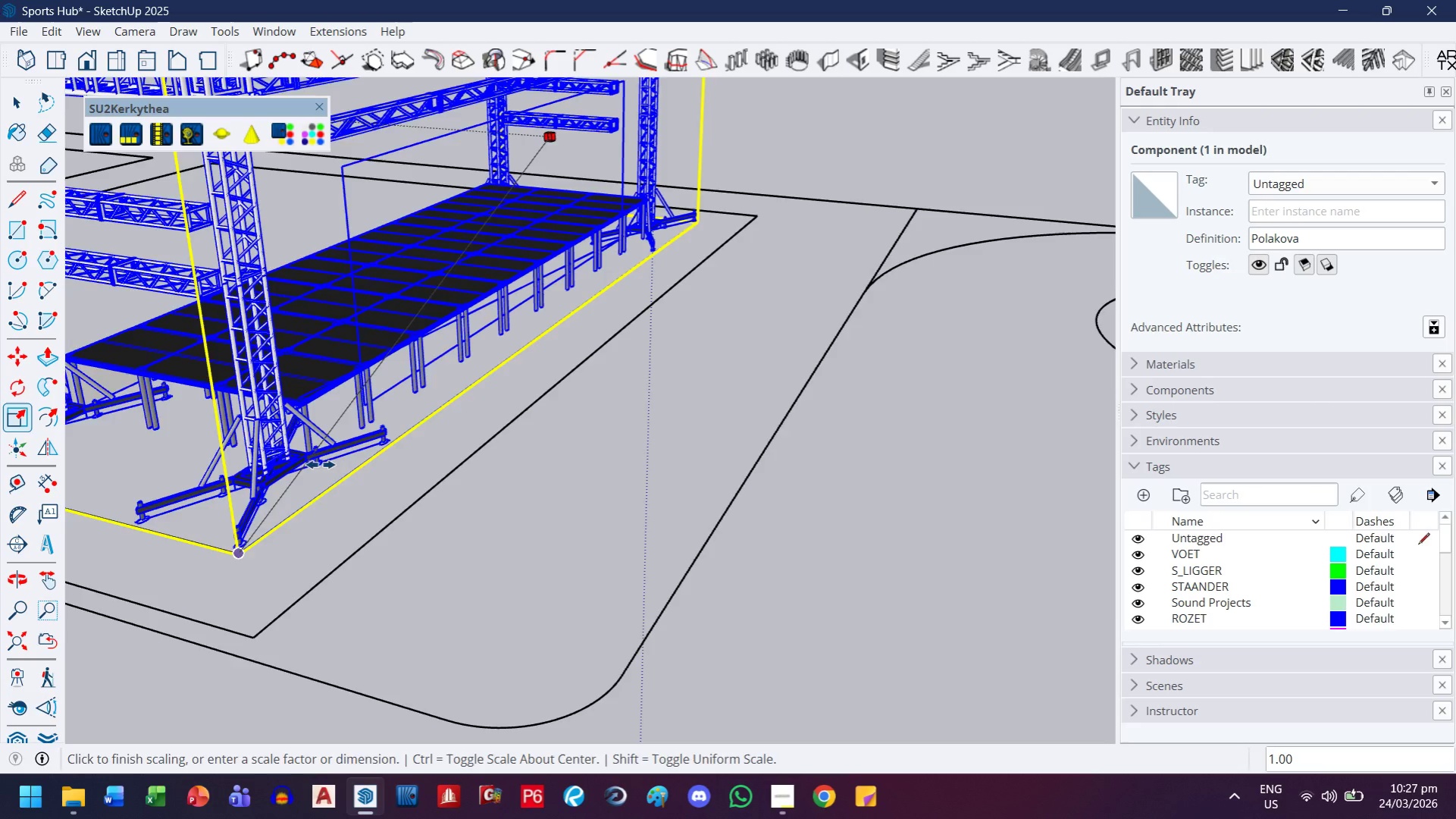 
scroll: coordinate [311, 453], scroll_direction: down, amount: 9.0
 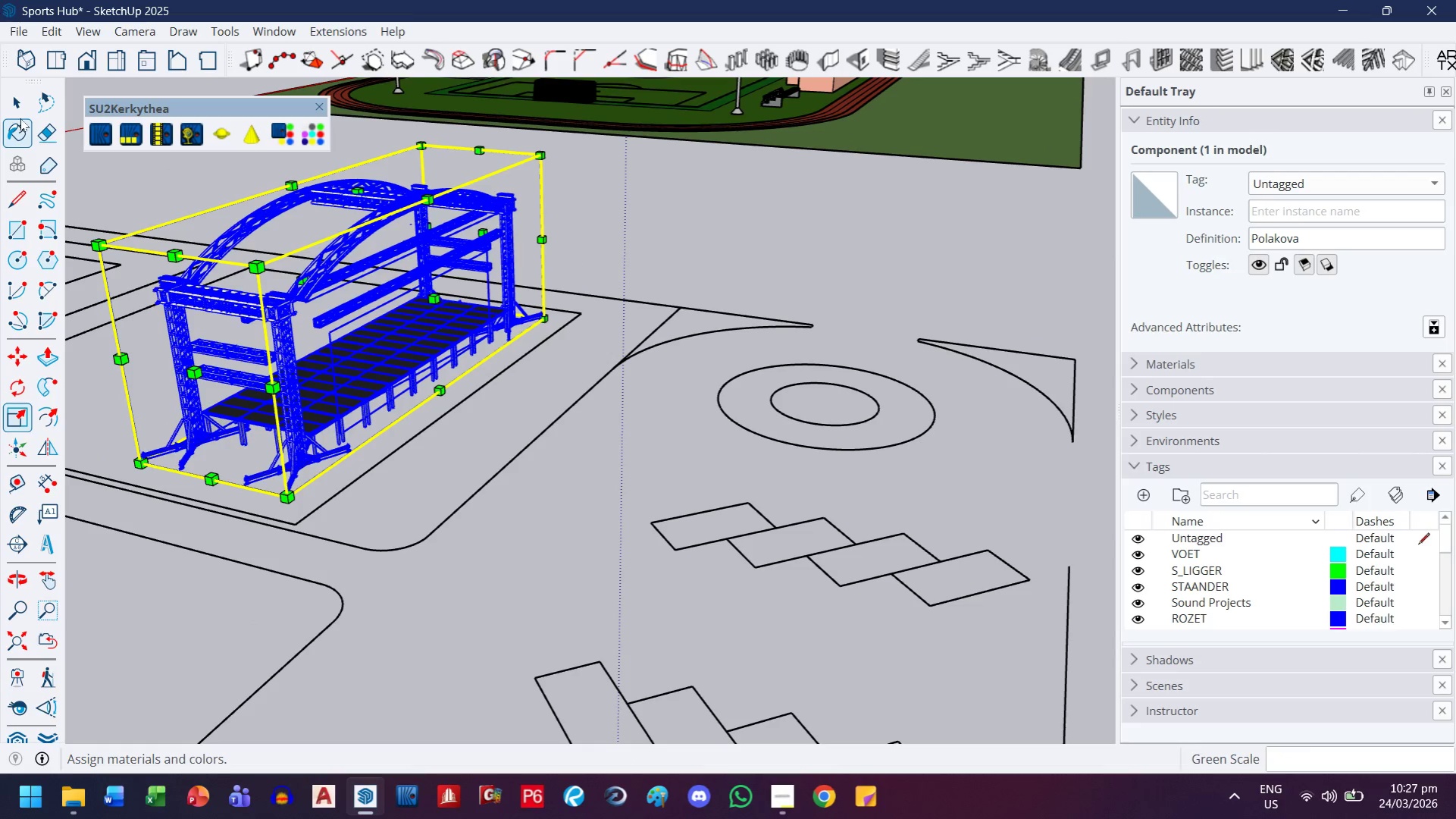 
double_click([21, 105])
 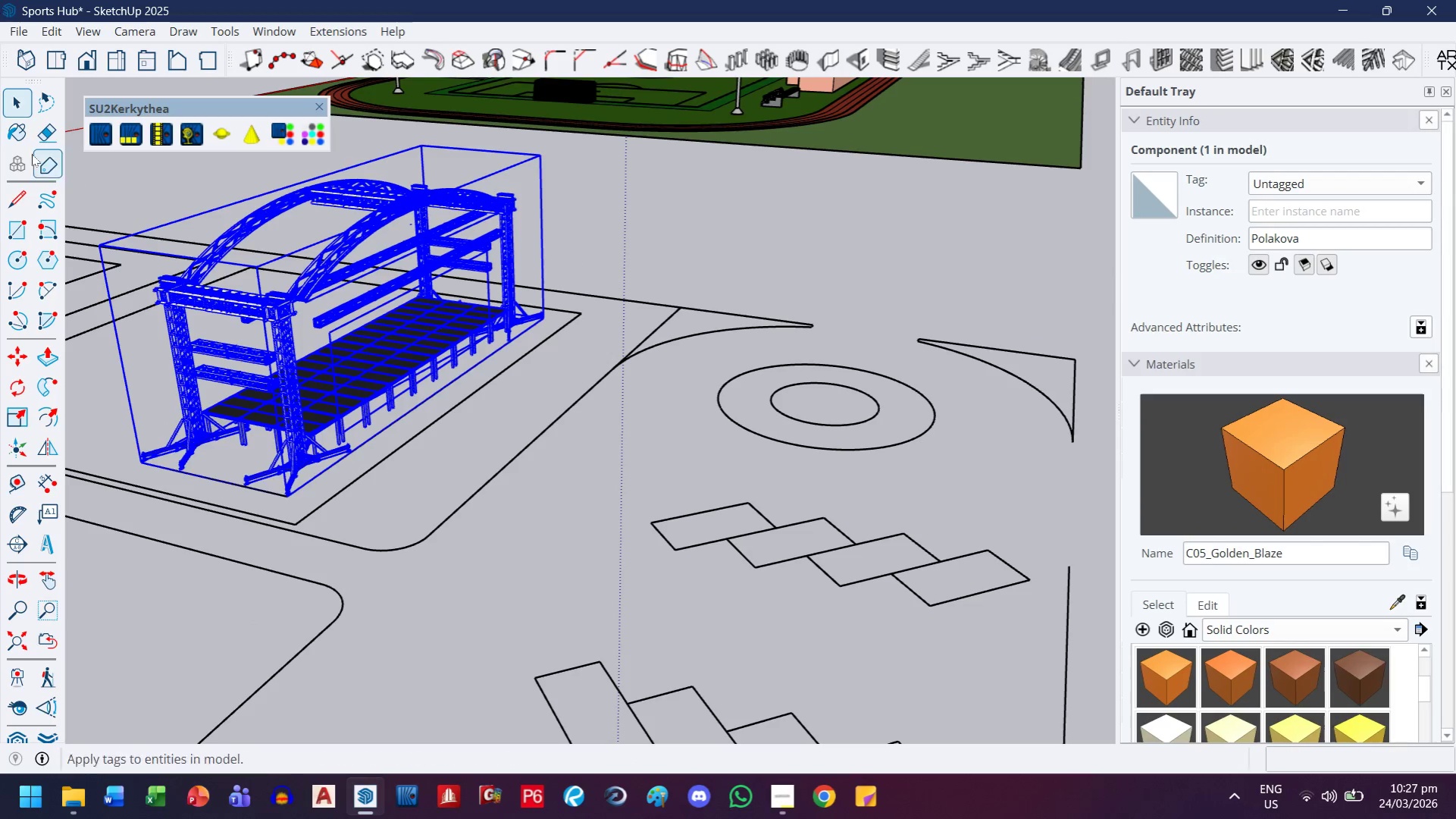 
left_click([12, 91])
 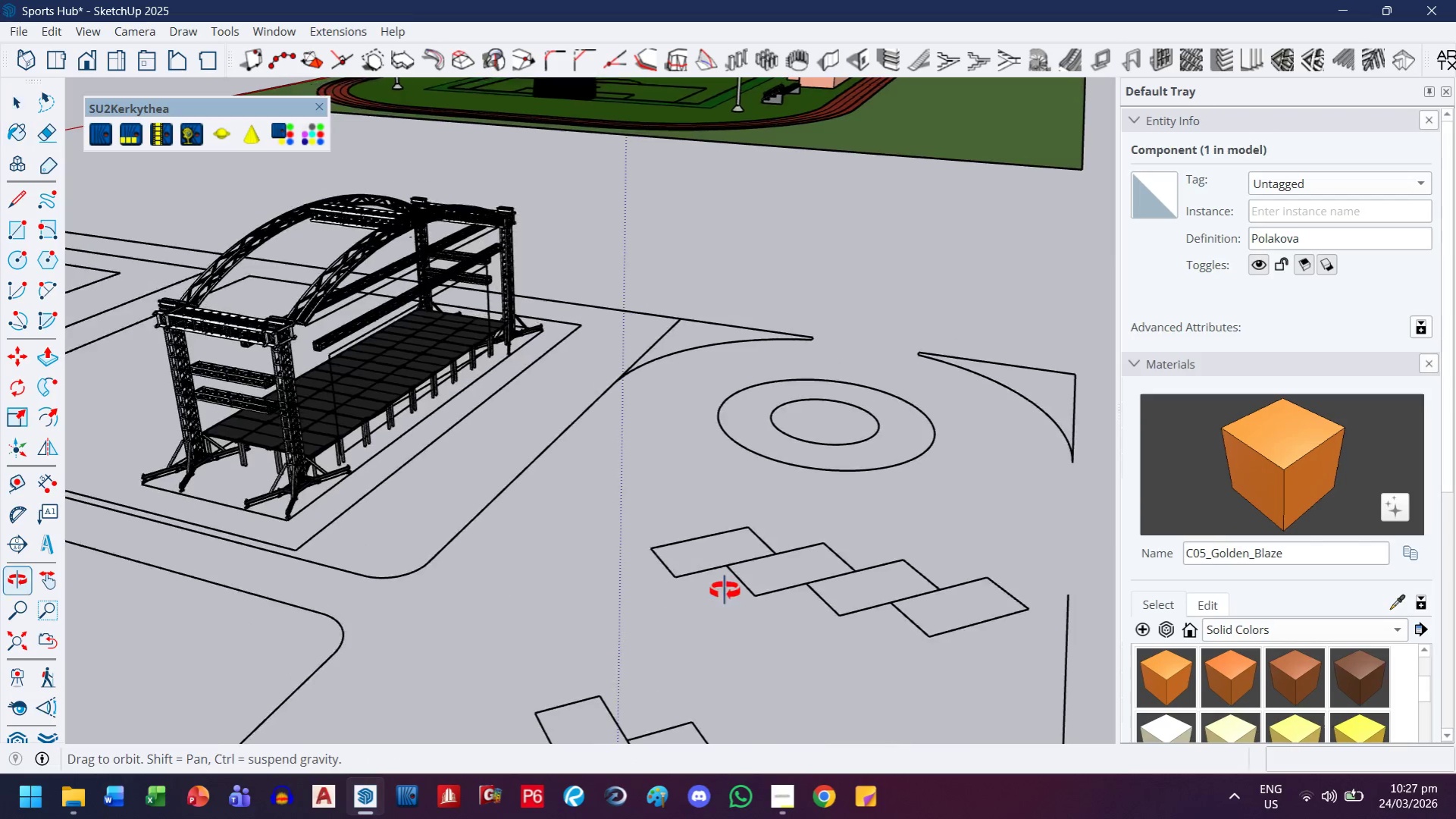 
key(H)
 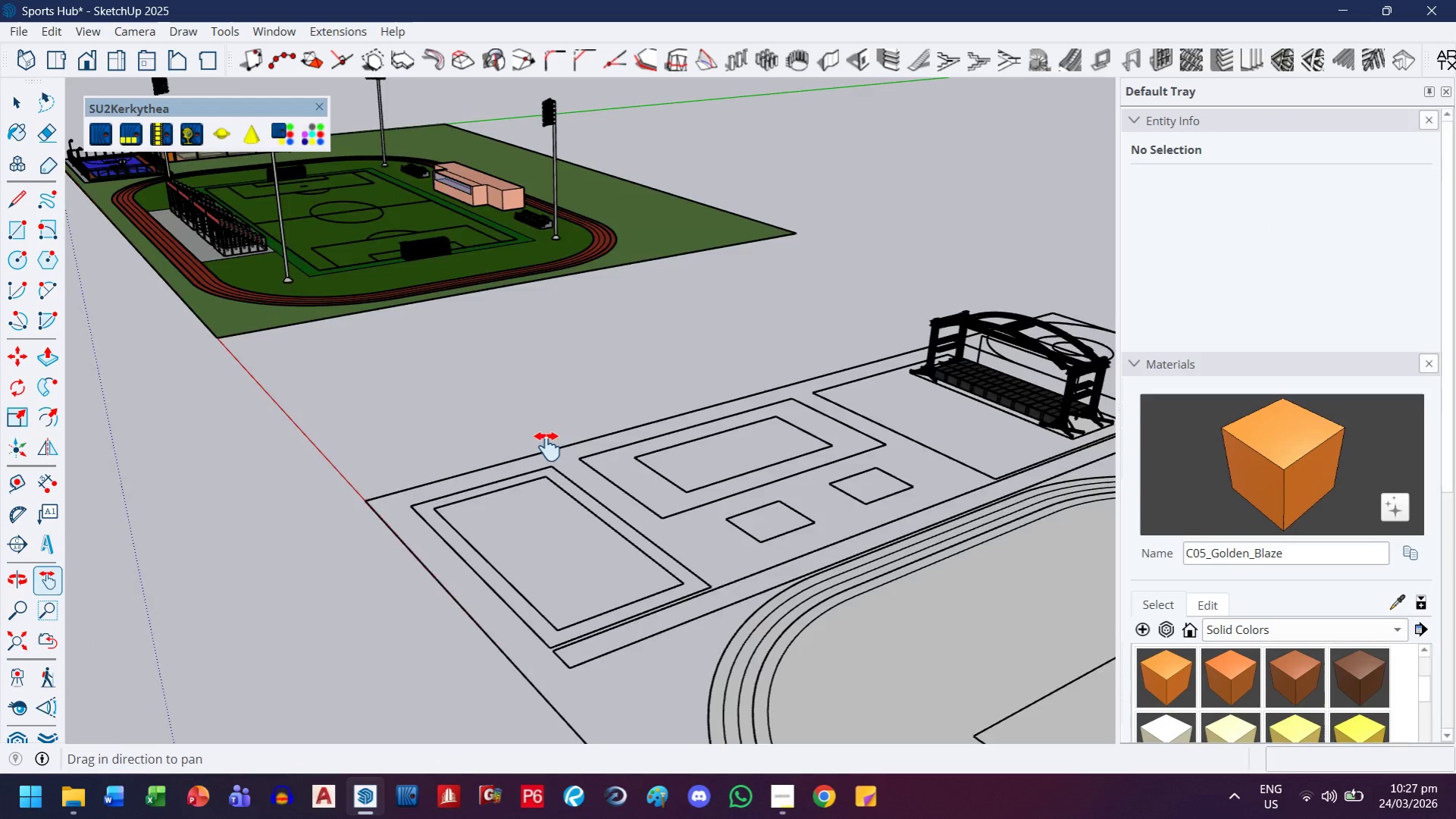 
left_click_drag(start_coordinate=[760, 497], to_coordinate=[395, 598])
 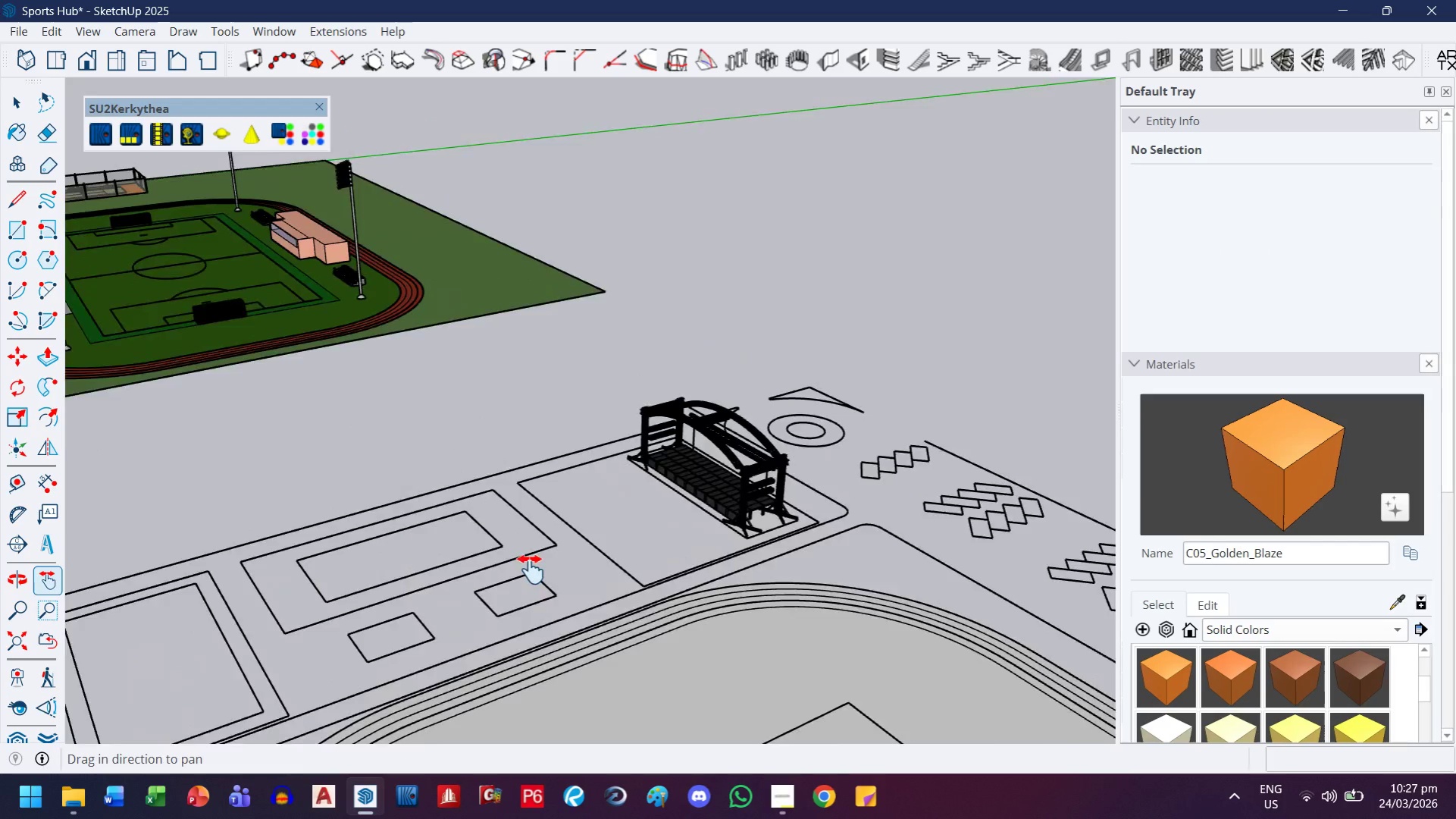 
scroll: coordinate [531, 570], scroll_direction: down, amount: 14.0
 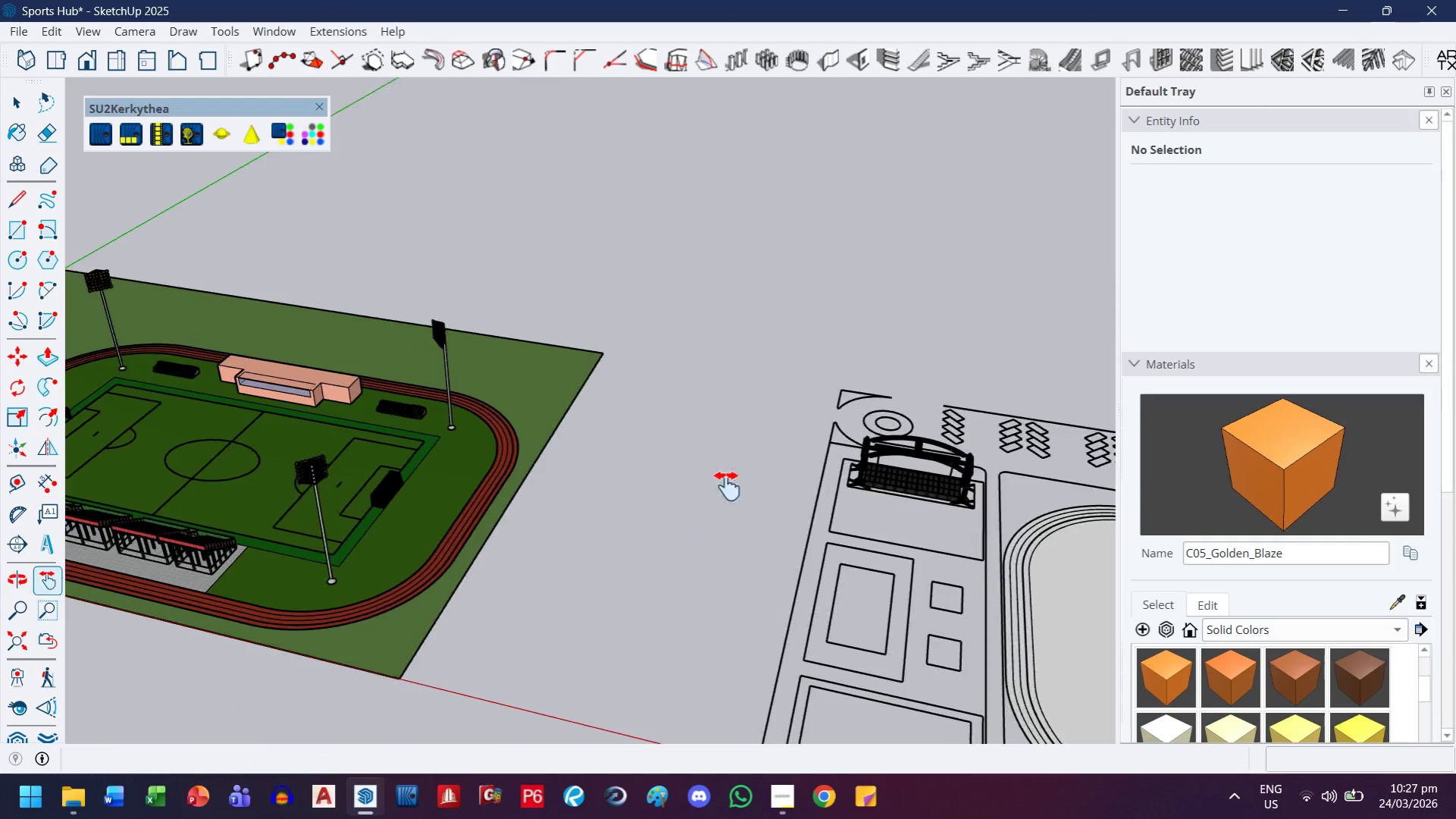 
scroll: coordinate [725, 479], scroll_direction: up, amount: 4.0
 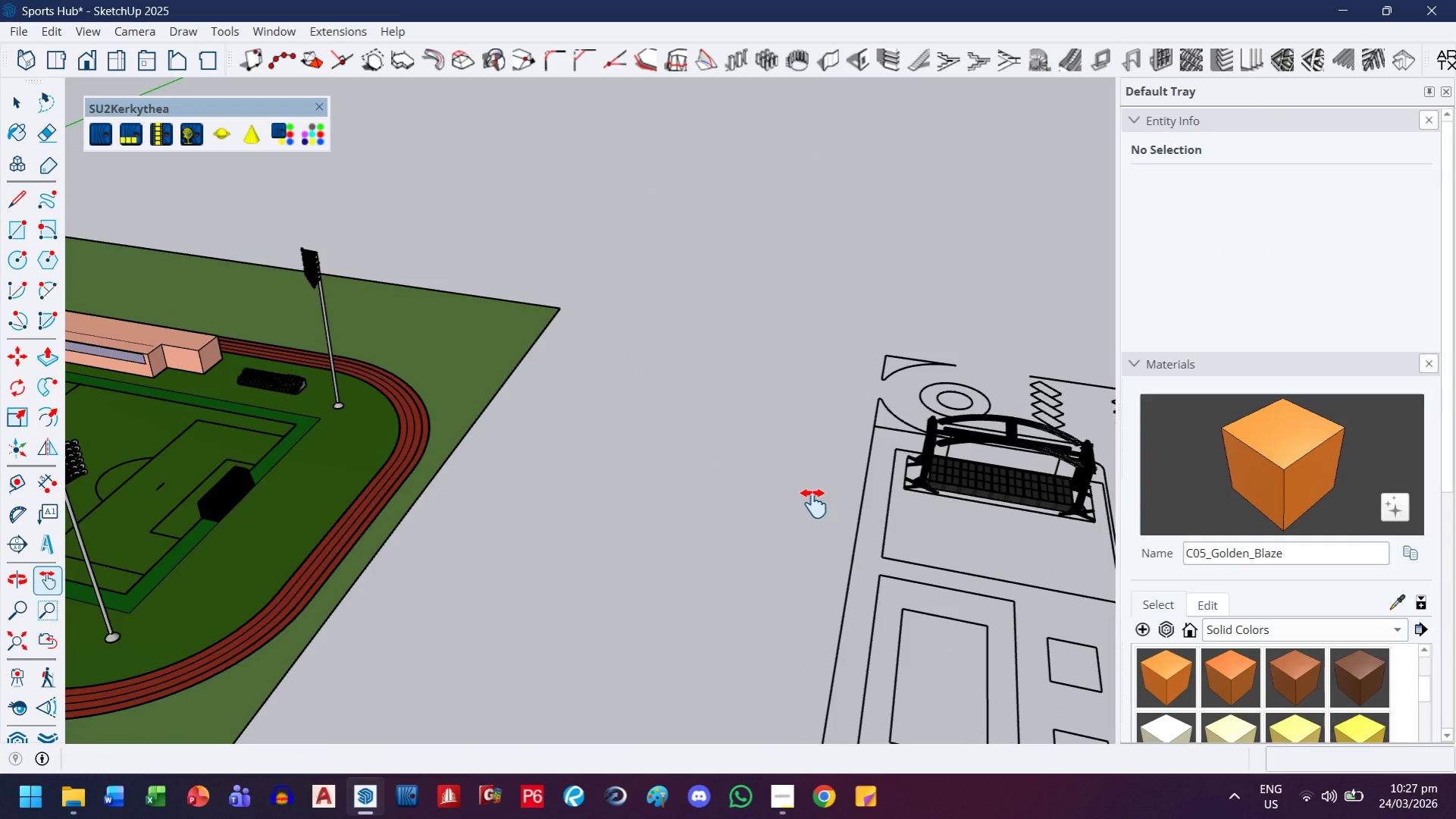 
key(H)
 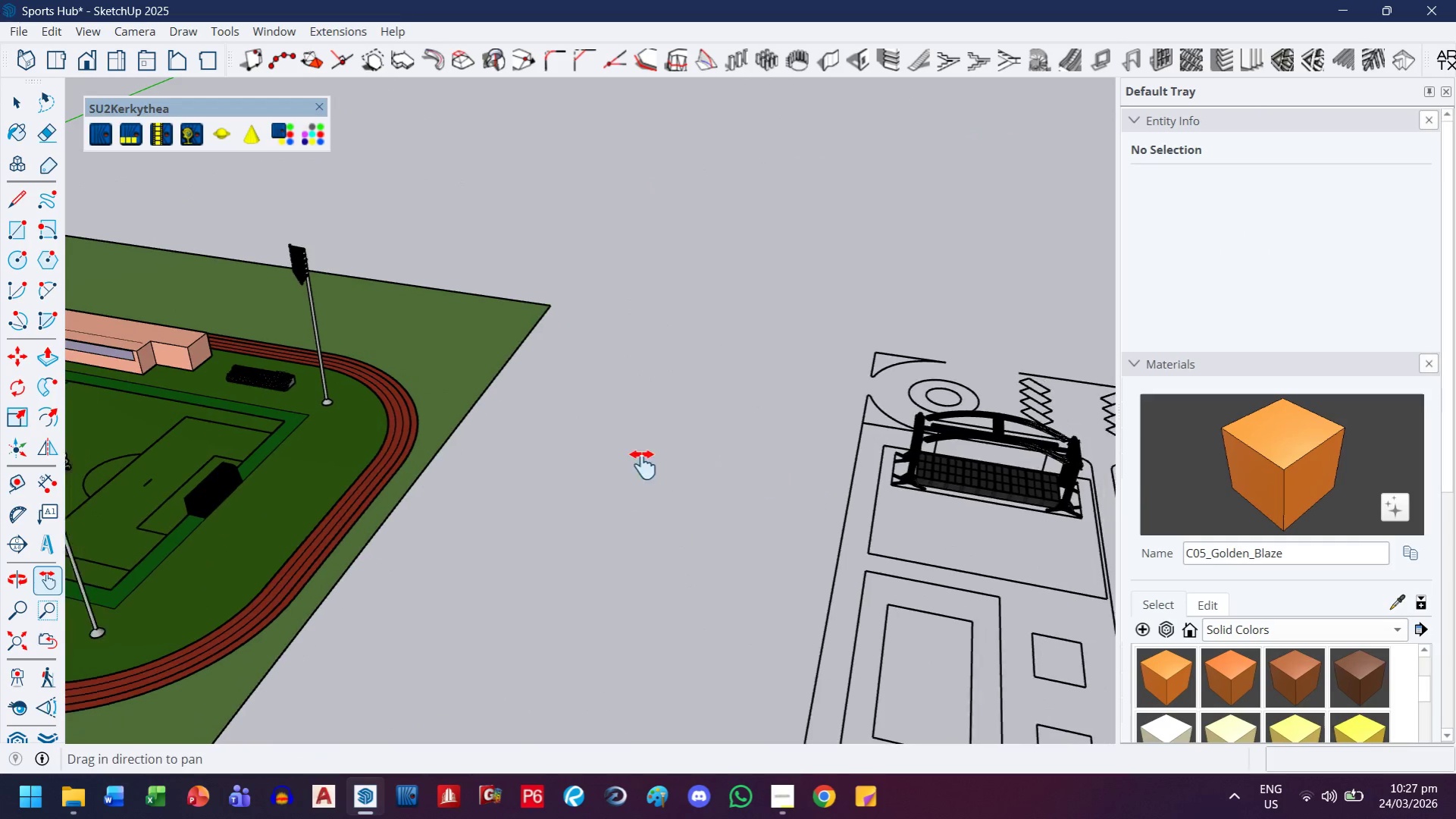 
left_click_drag(start_coordinate=[802, 489], to_coordinate=[416, 463])
 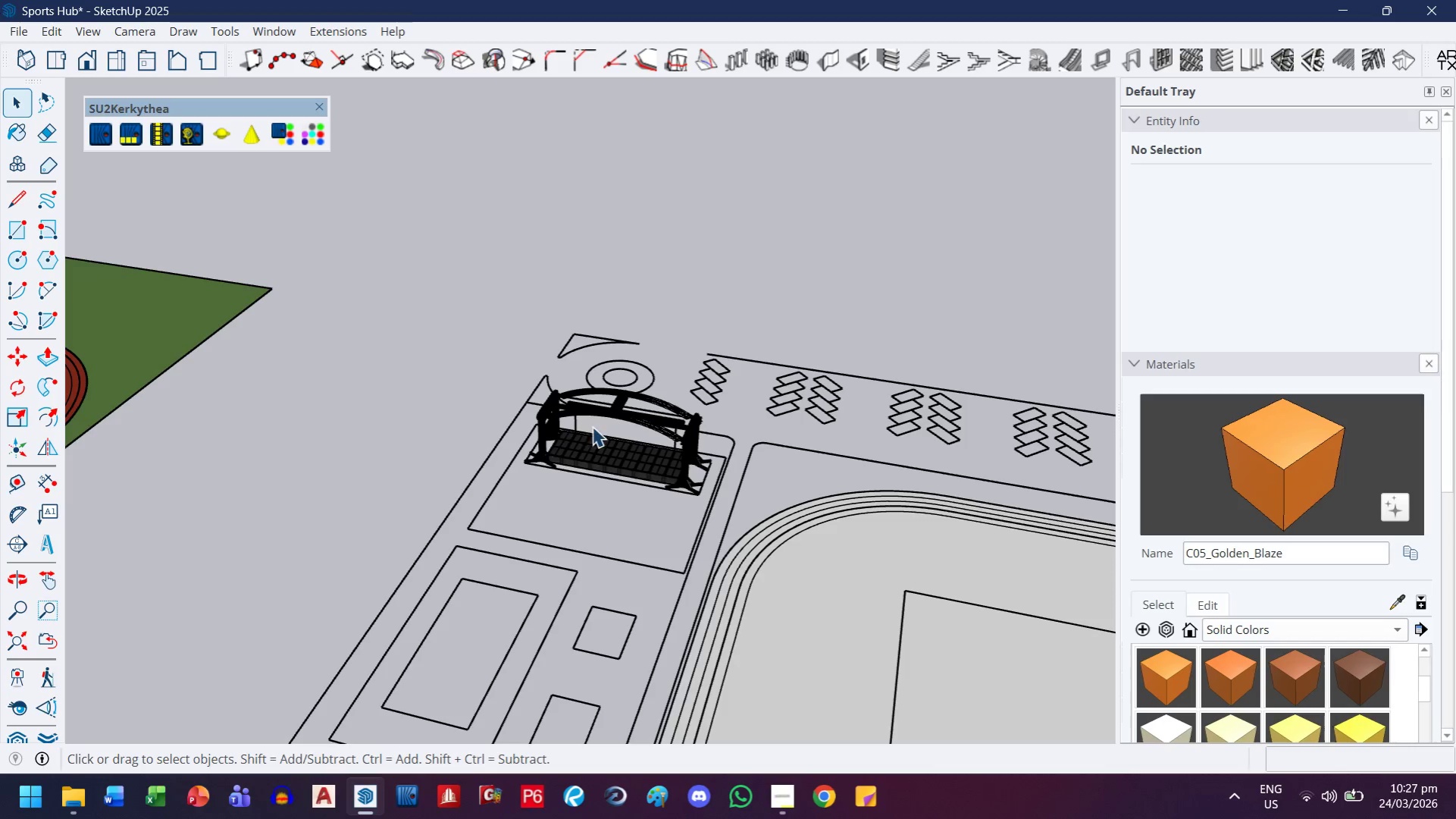 
left_click([618, 454])
 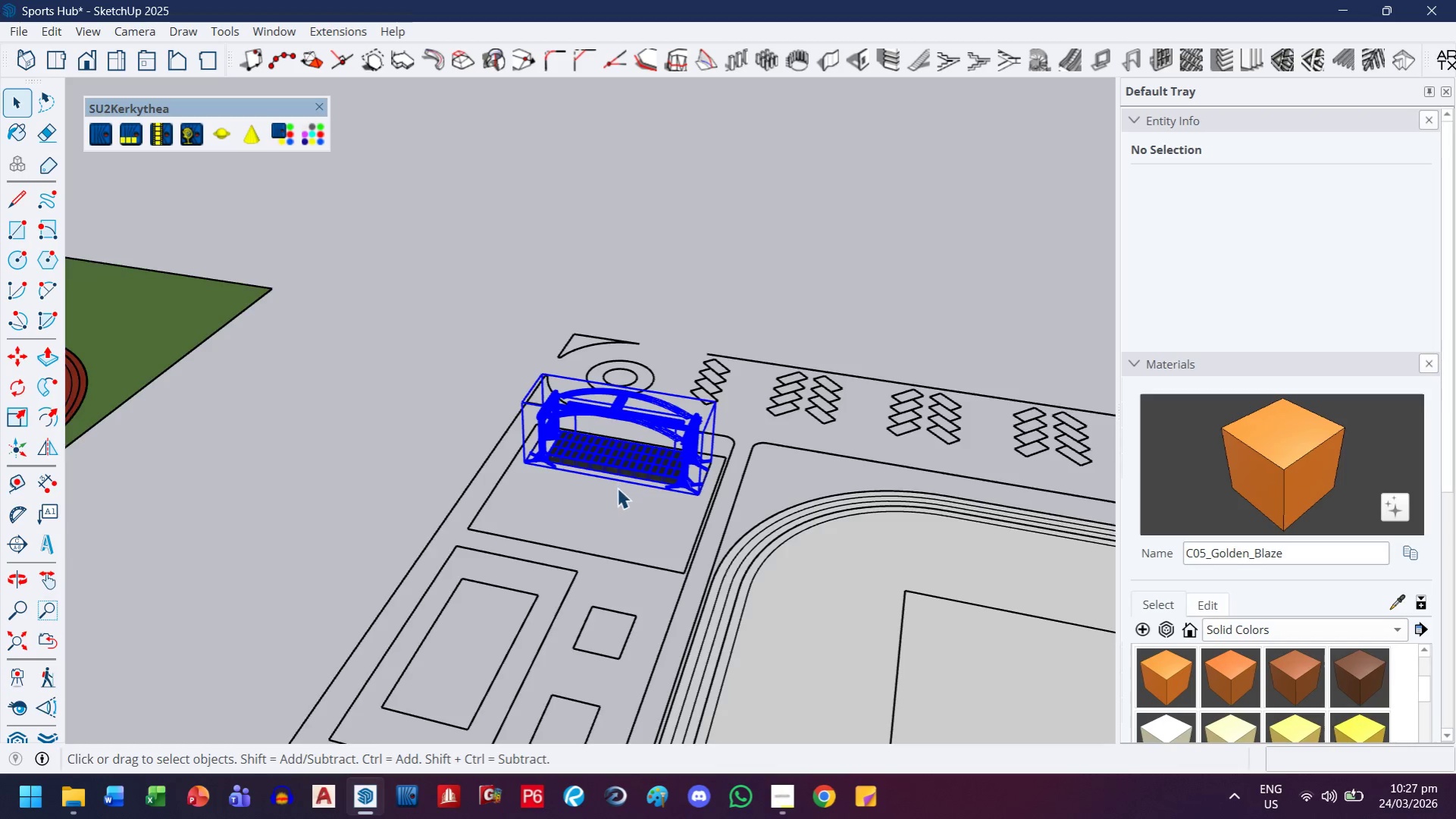 
key(M)
 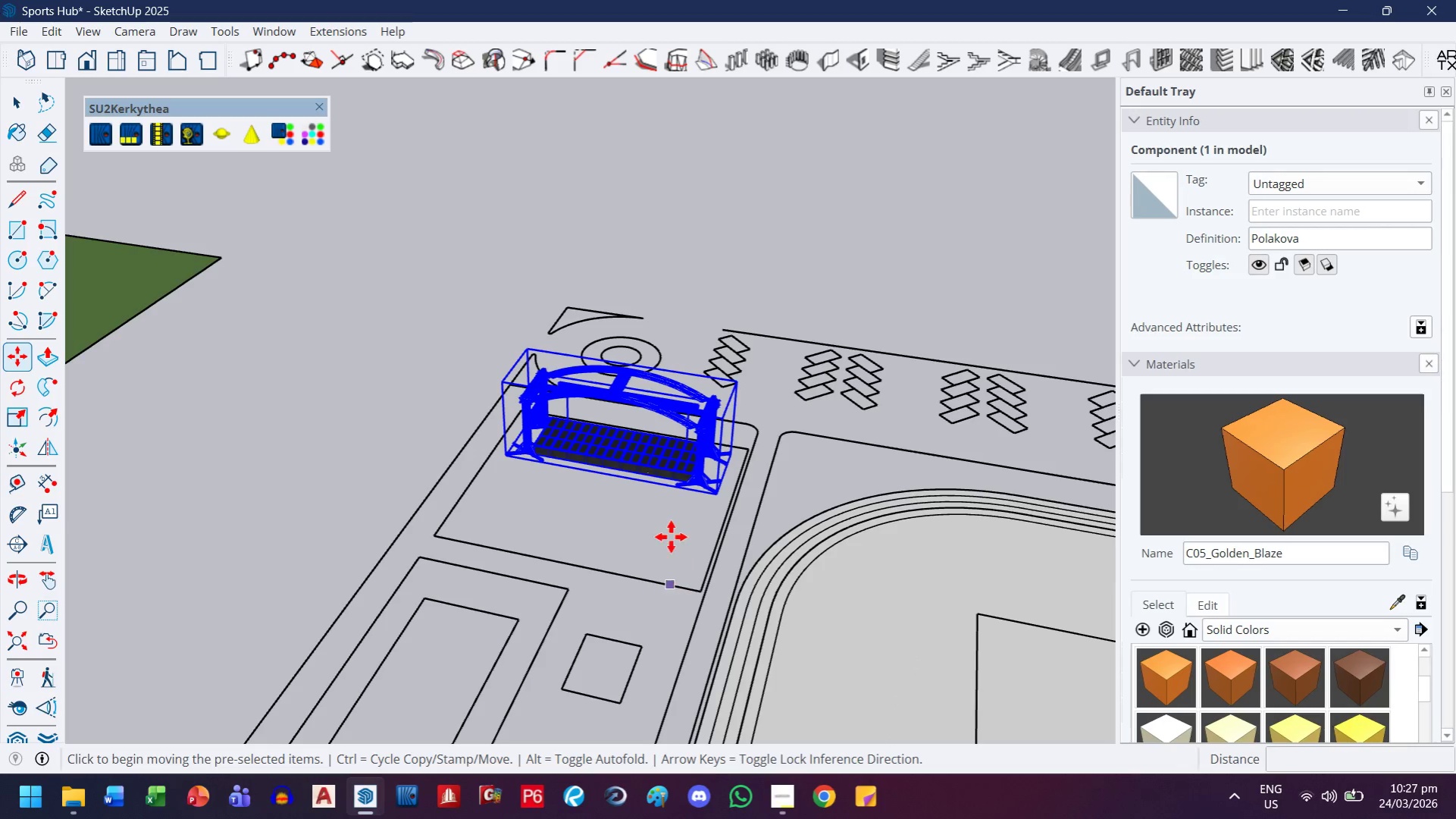 
scroll: coordinate [613, 509], scroll_direction: up, amount: 2.0
 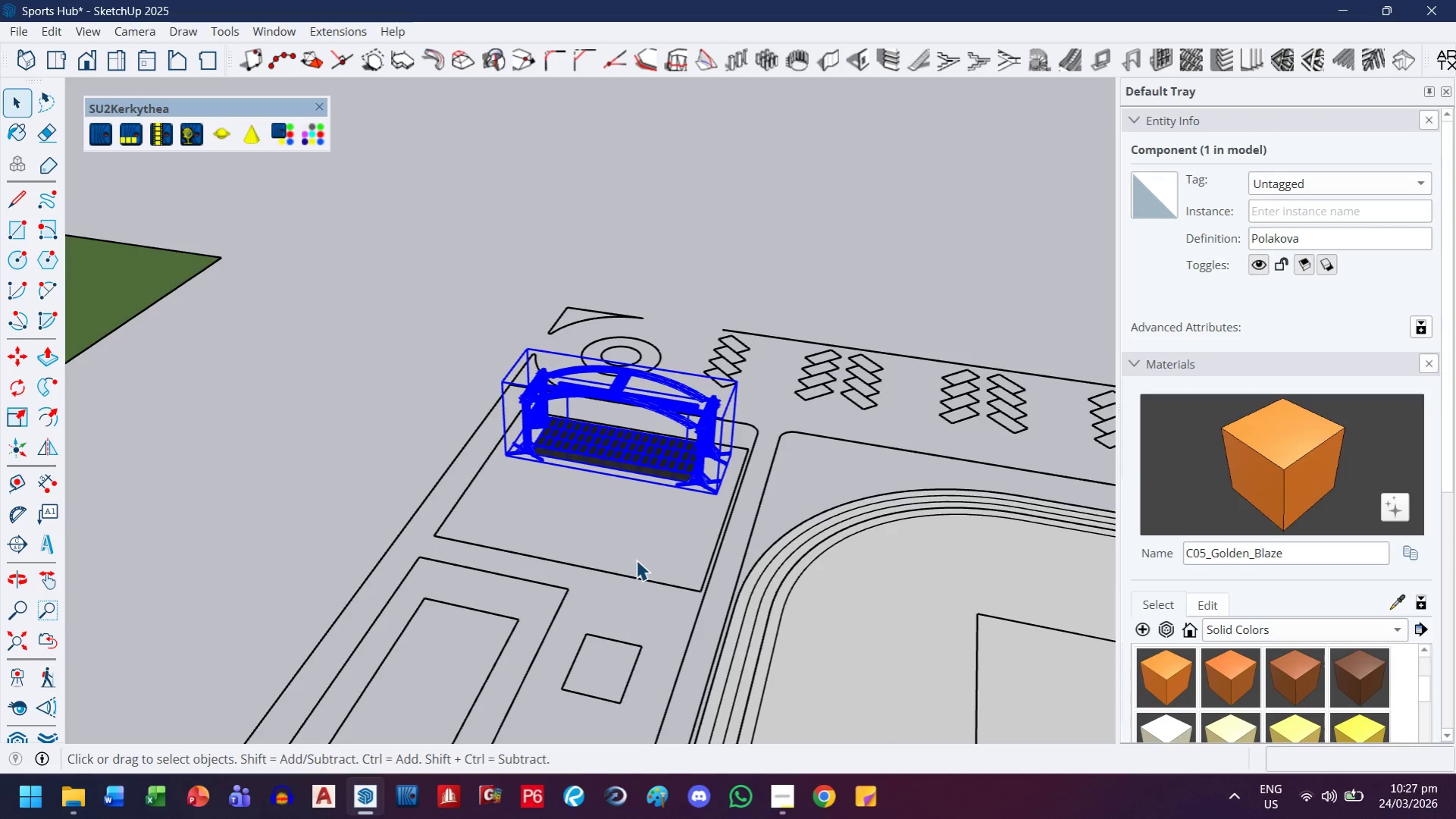 
left_click([671, 534])
 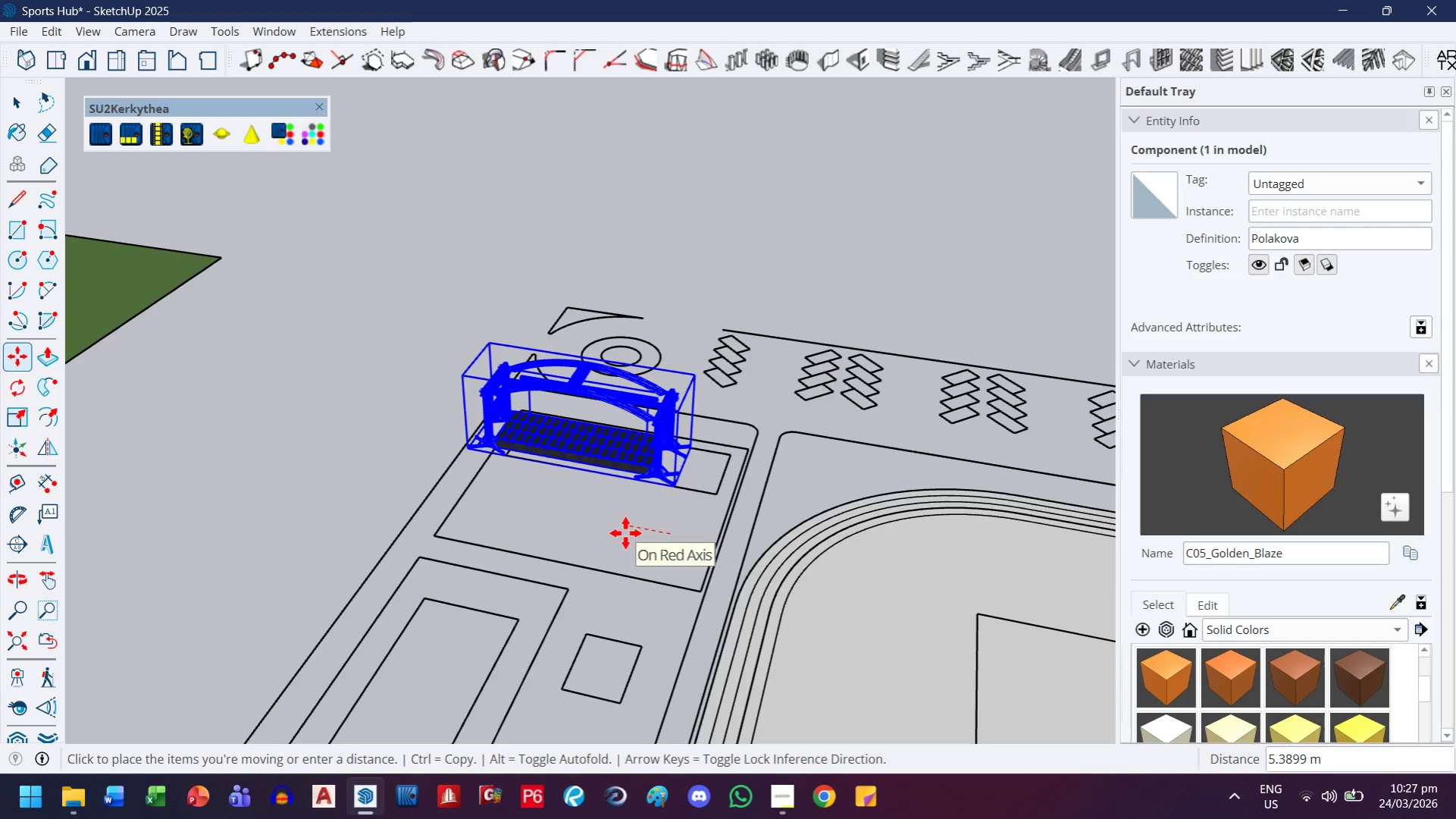 
type(230)
 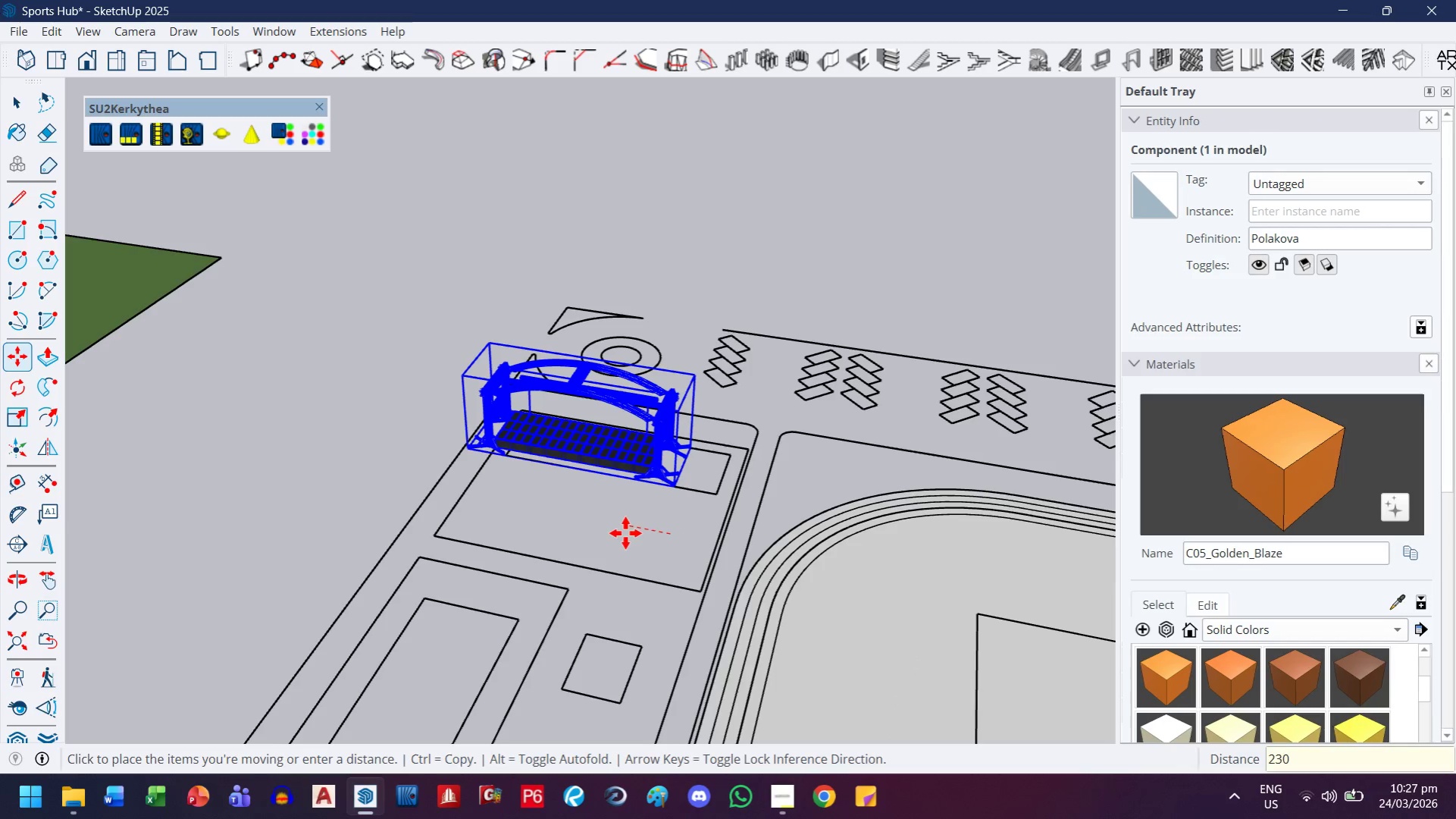 
key(Enter)
 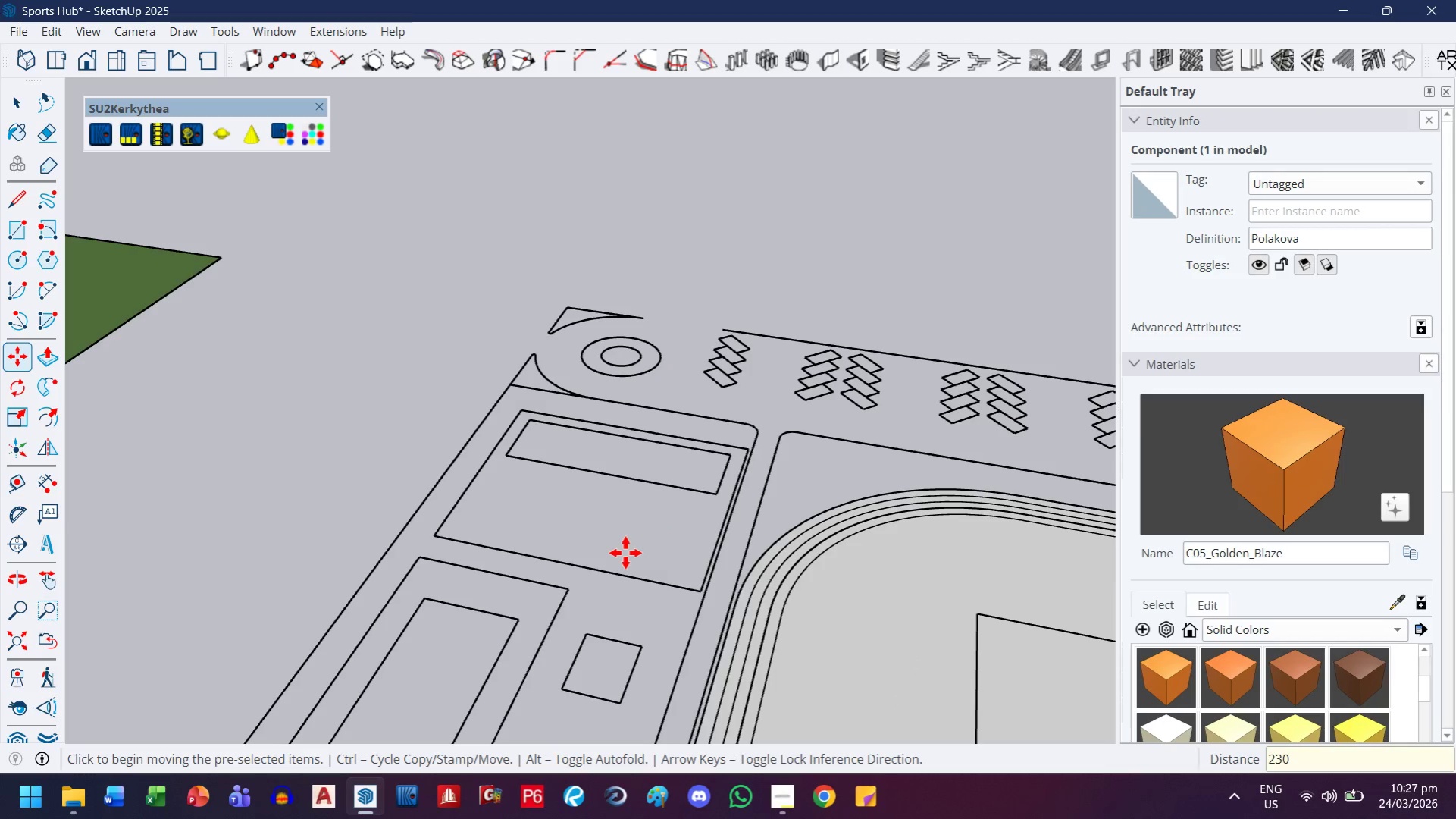 
key(H)
 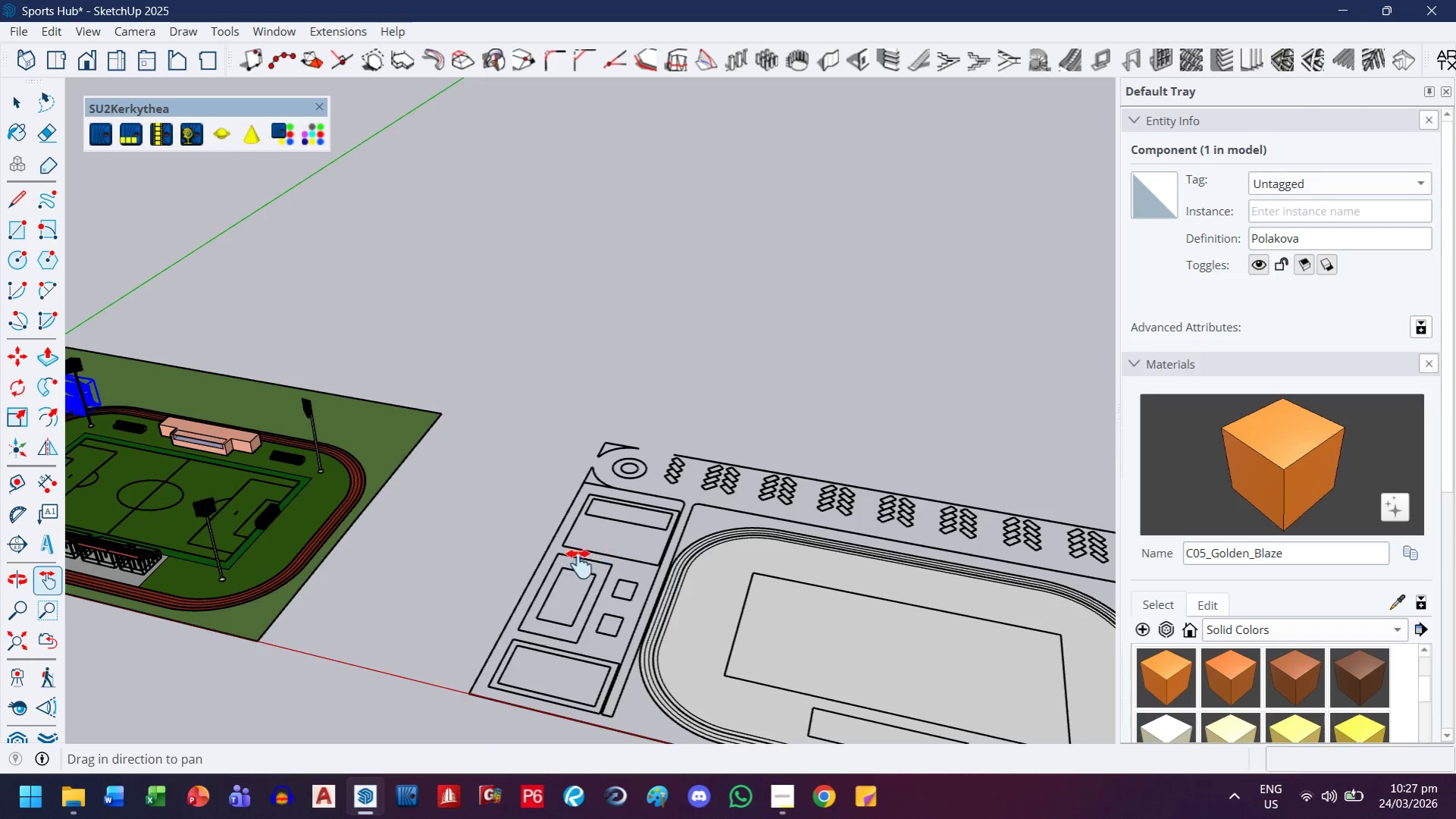 
left_click_drag(start_coordinate=[575, 563], to_coordinate=[940, 623])
 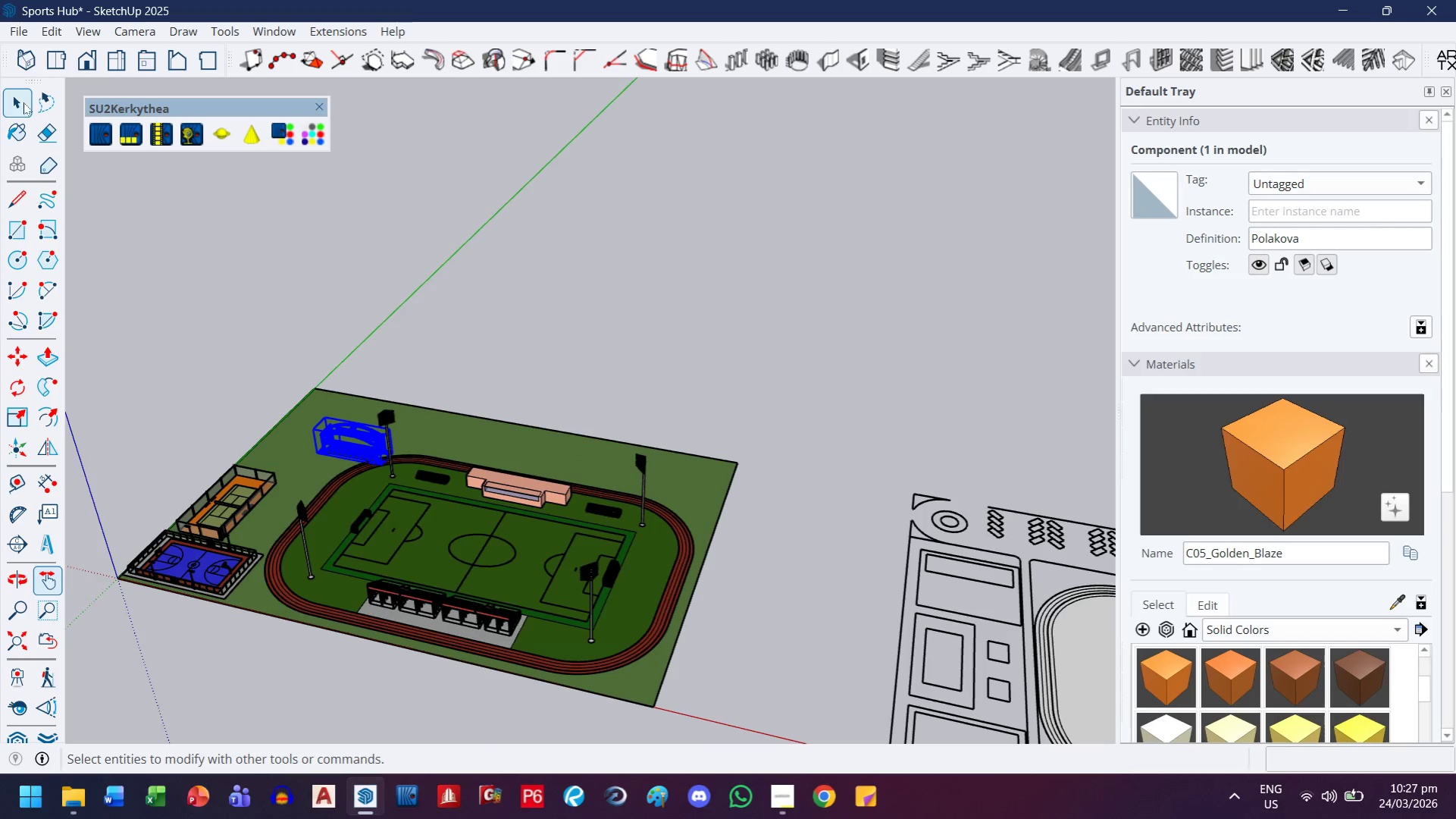 
scroll: coordinate [641, 563], scroll_direction: down, amount: 12.0
 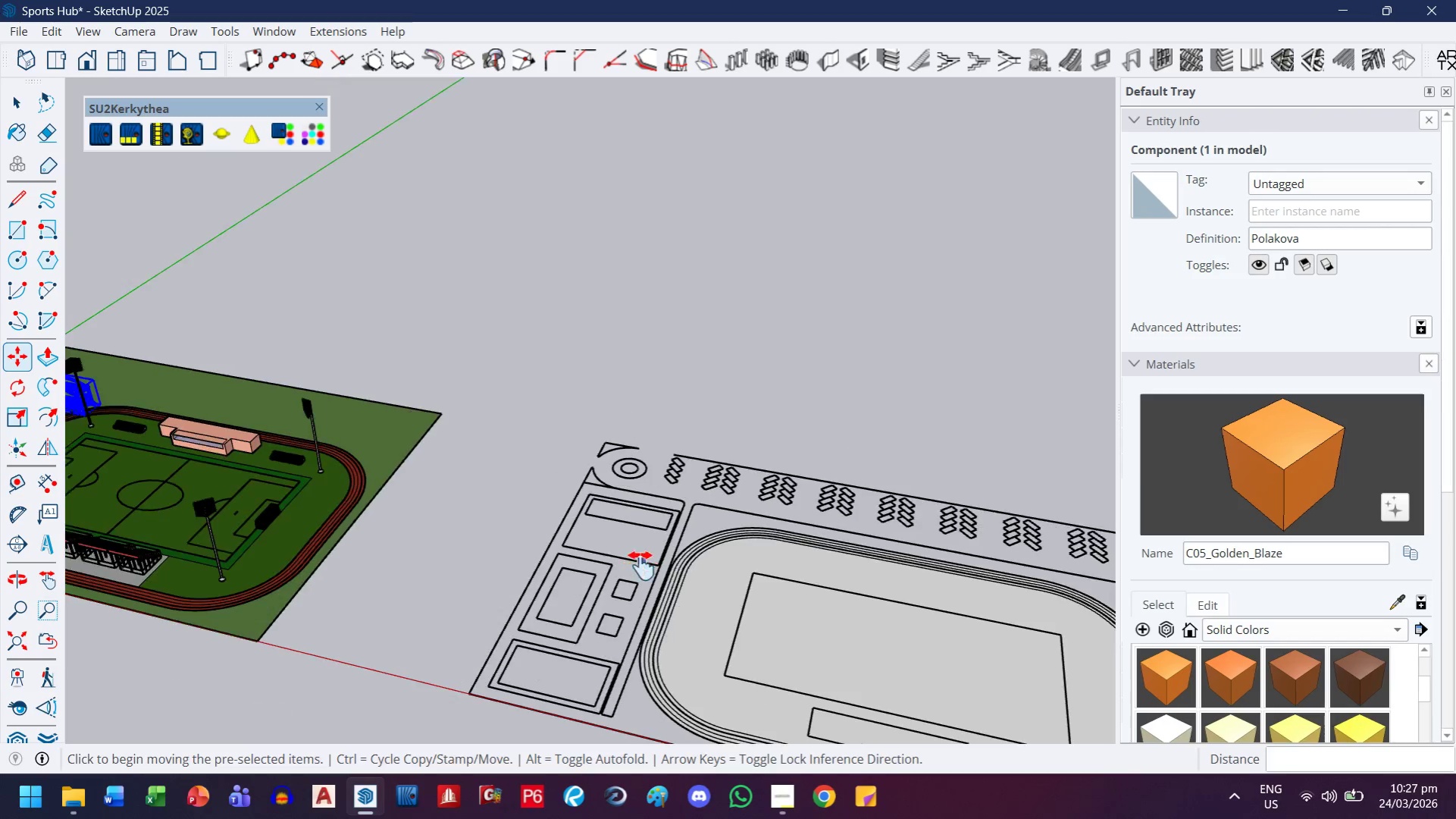 
left_click([26, 104])
 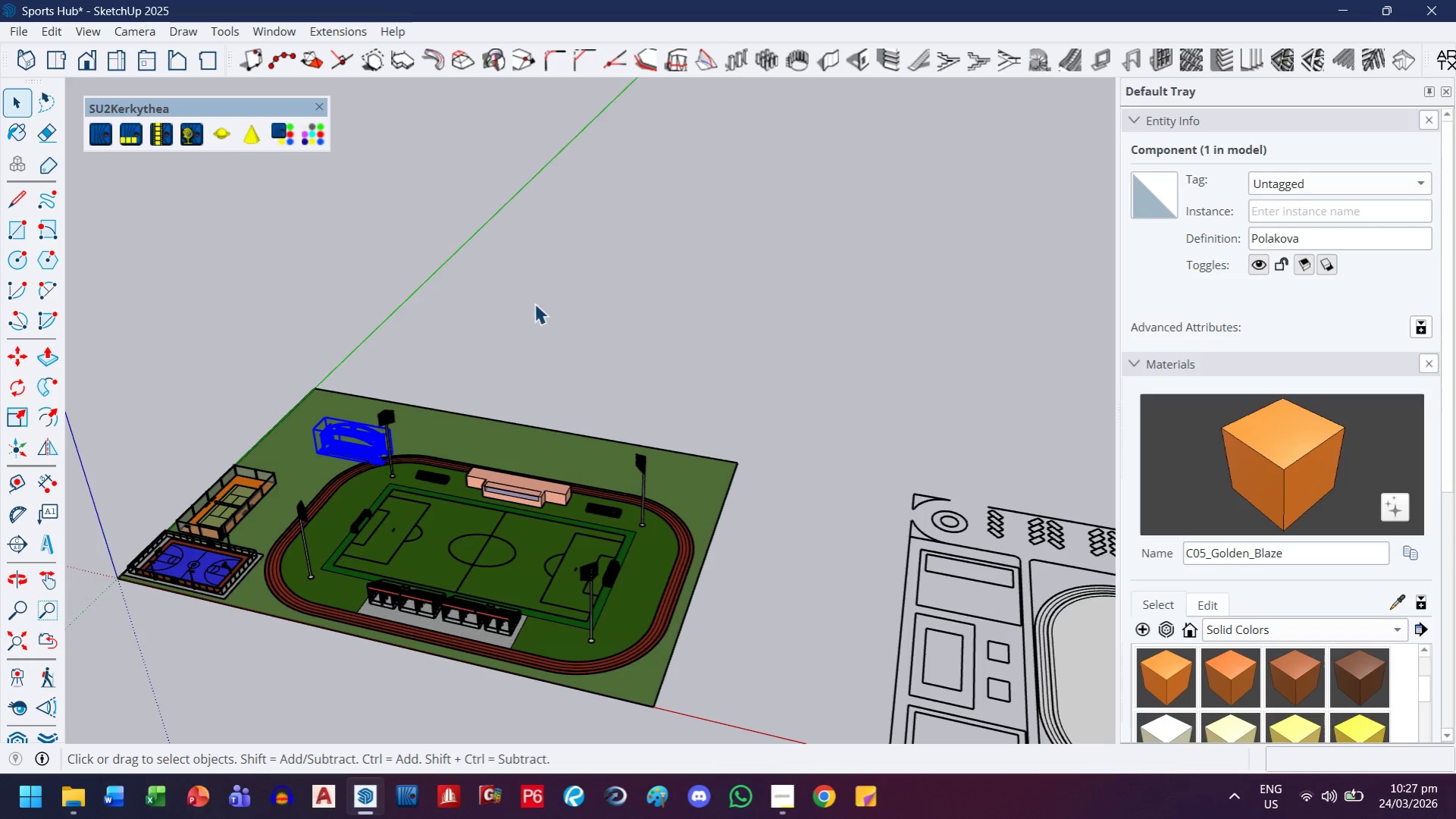 
key(Control+ControlLeft)
 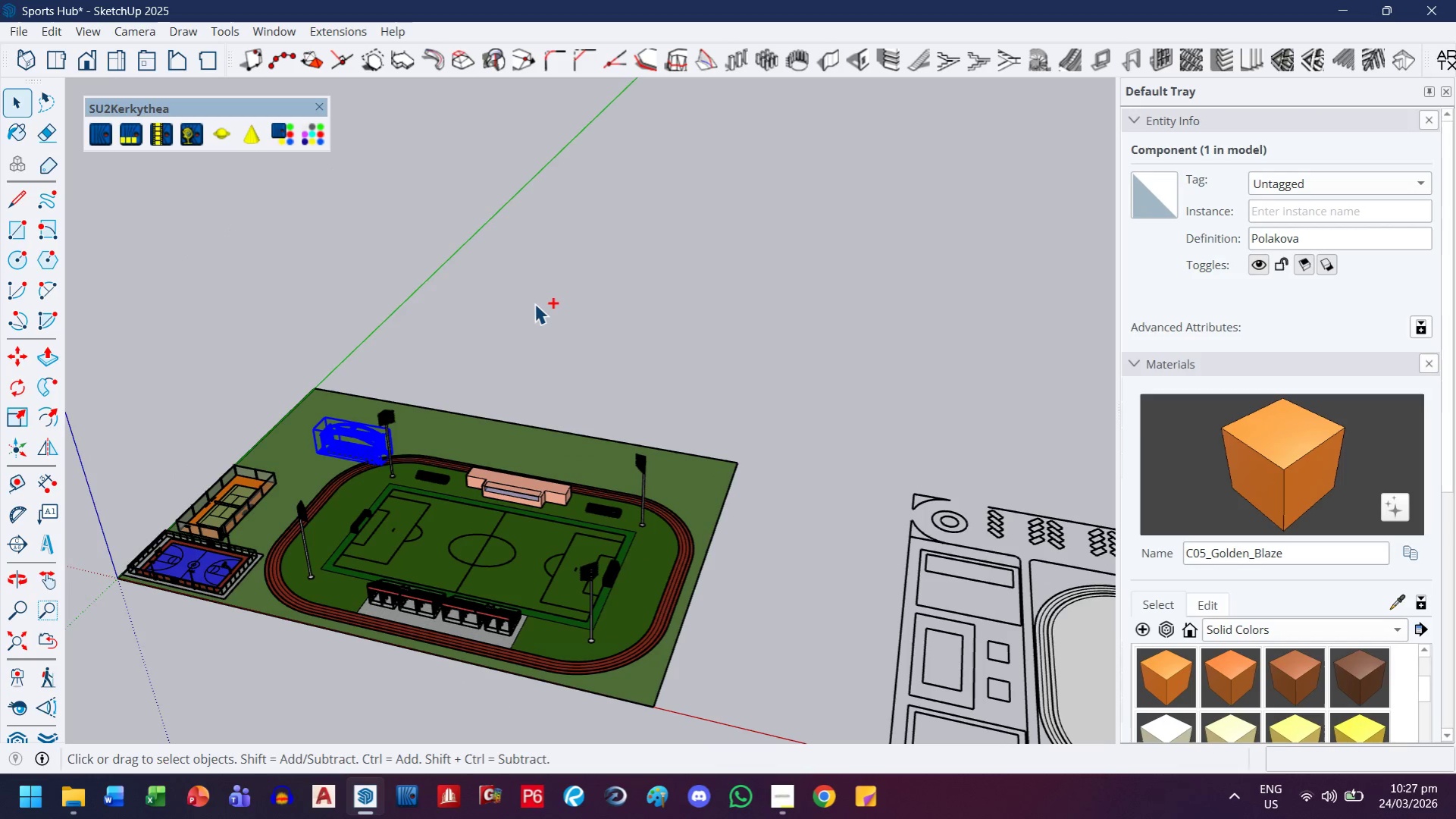 
key(Control+Z)
 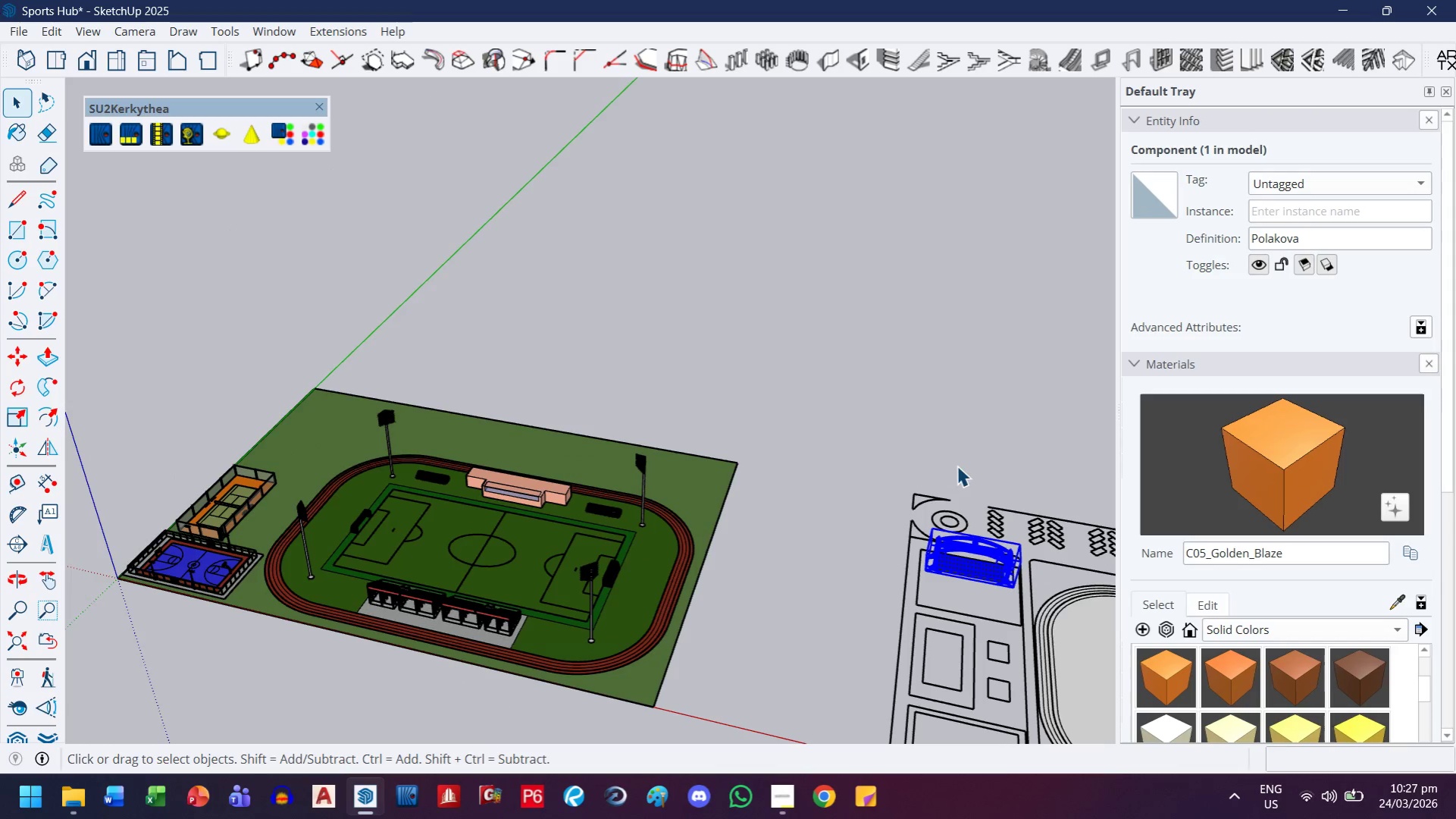 
key(M)
 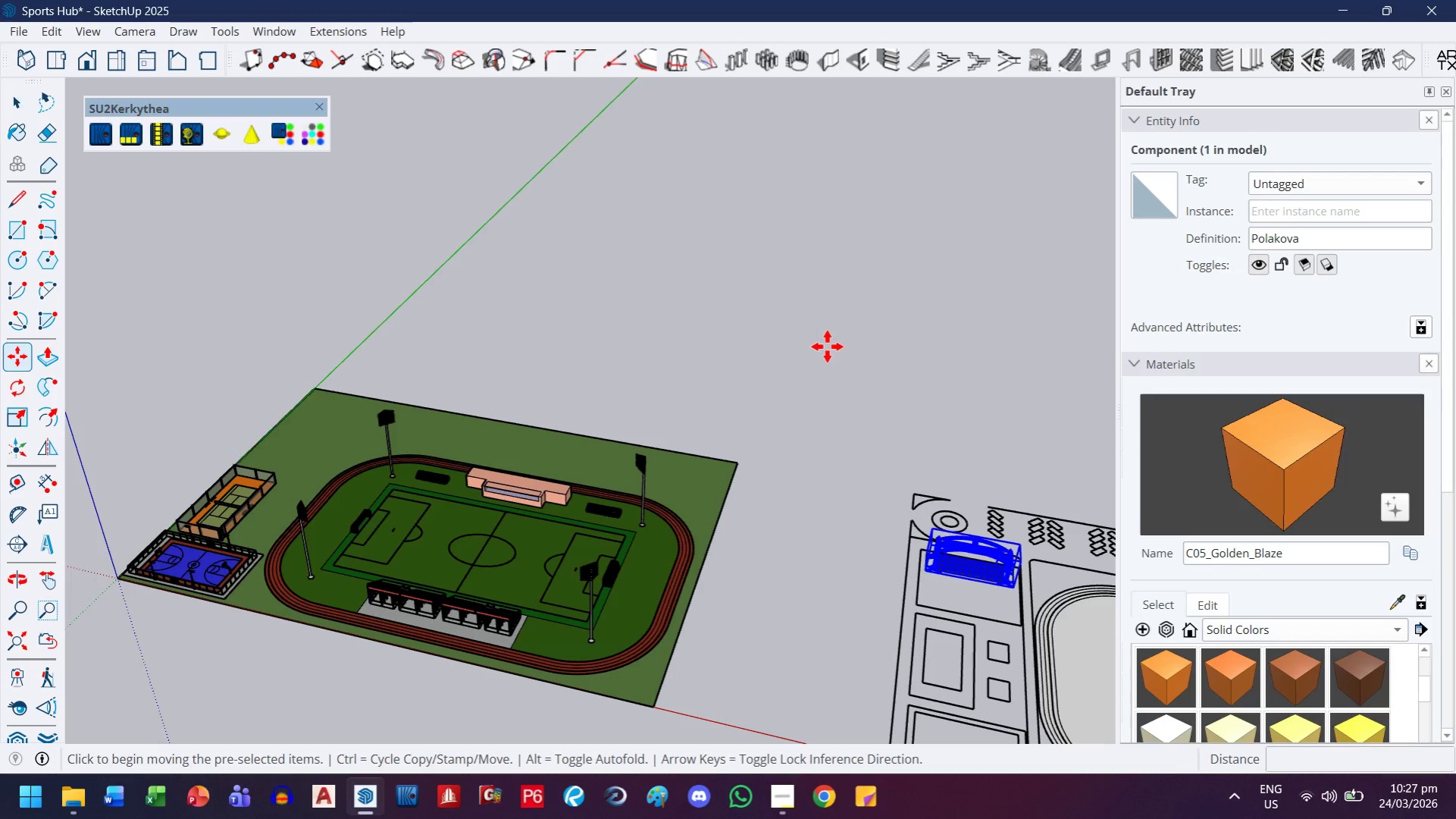 
left_click([827, 347])
 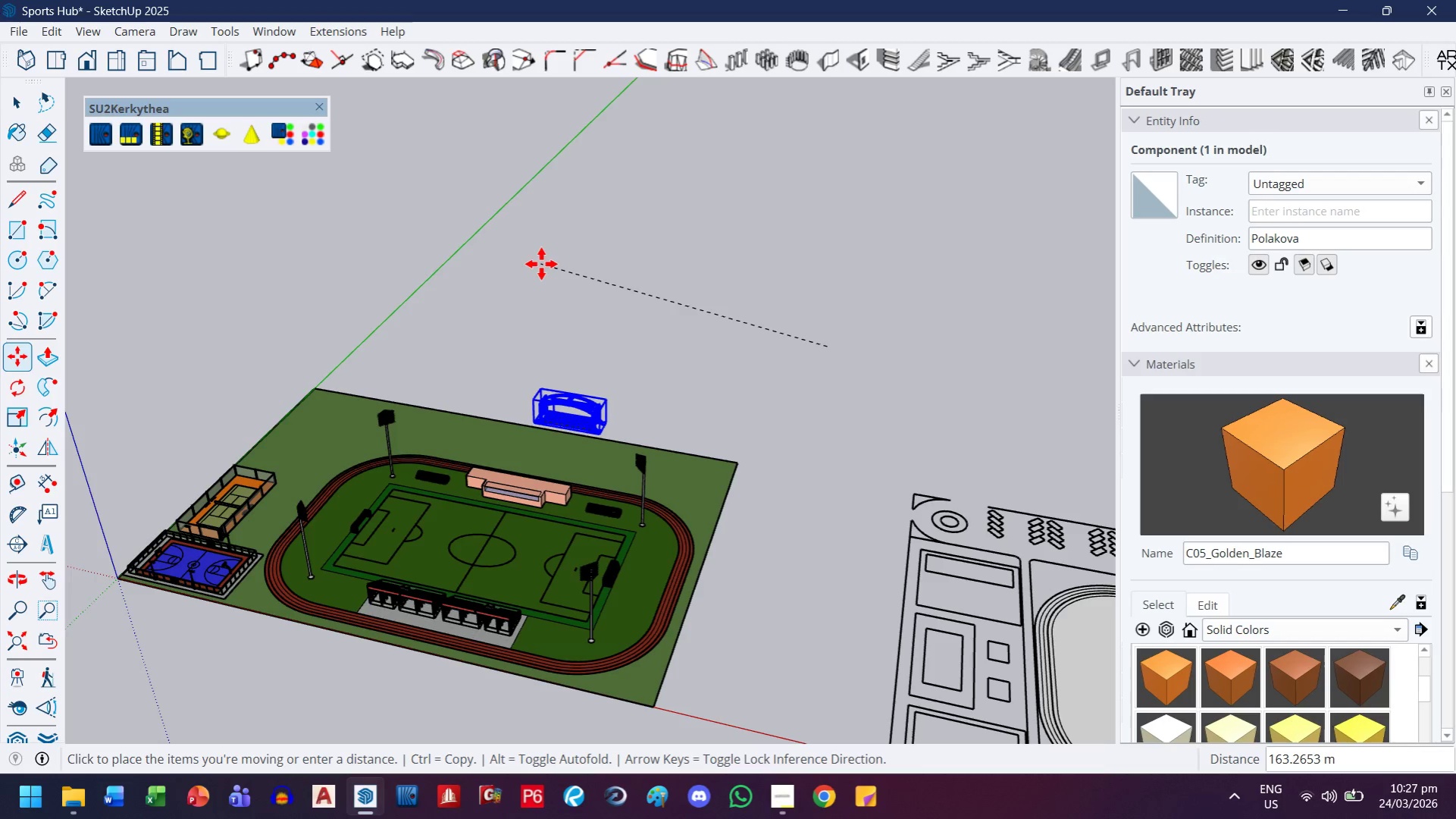 
key(ArrowLeft)
 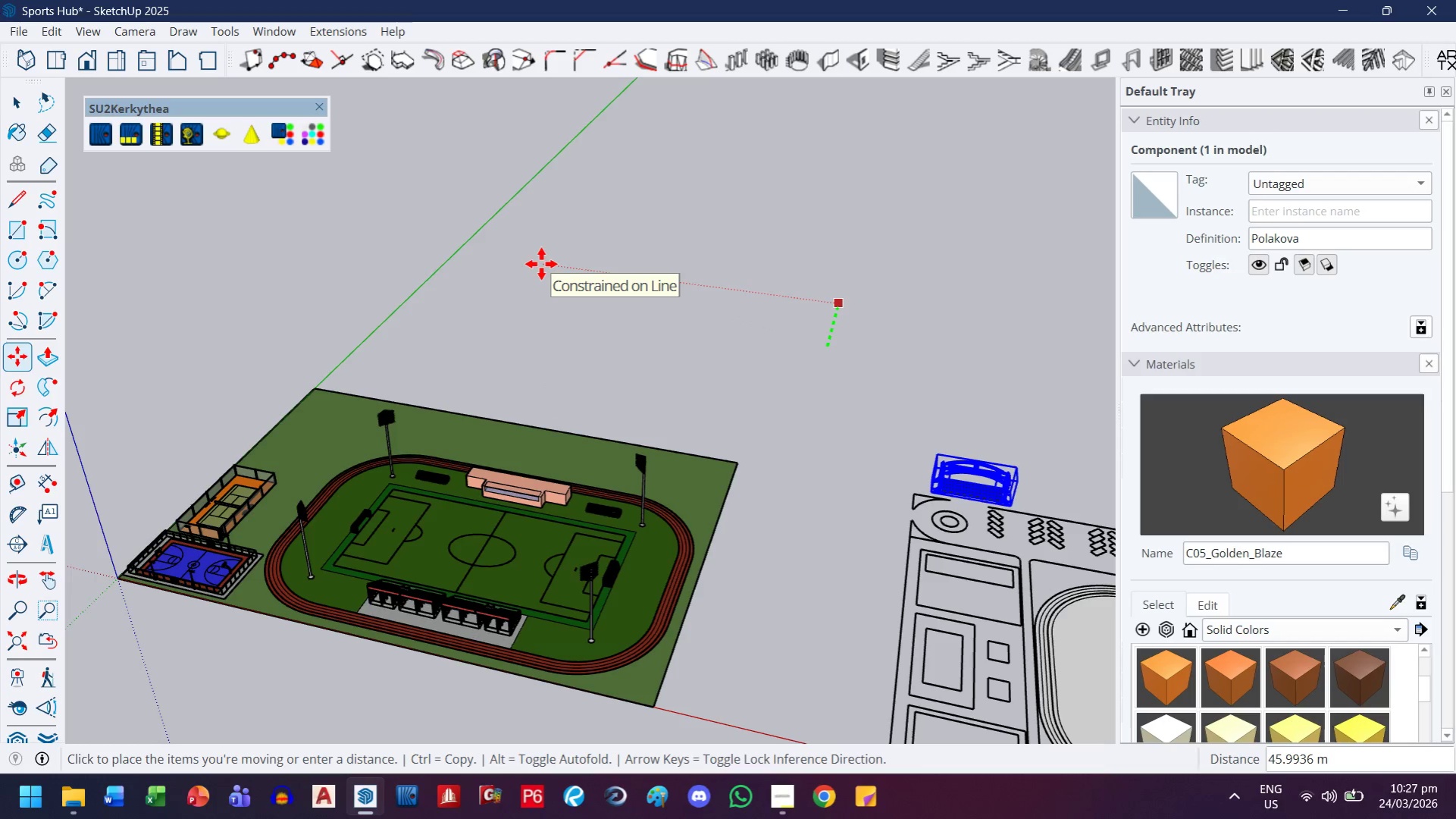 
key(ArrowRight)
 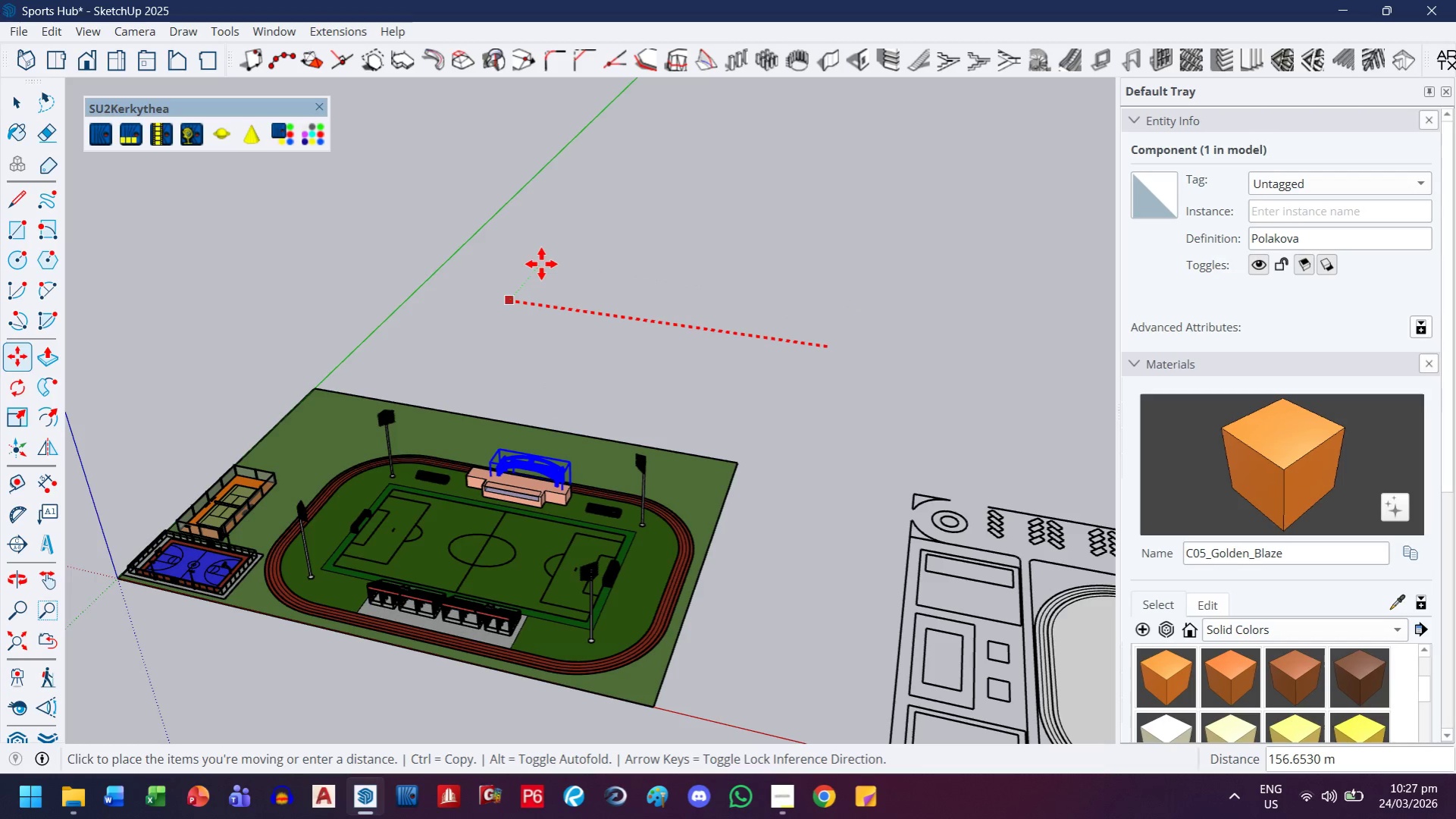 
type(250)
 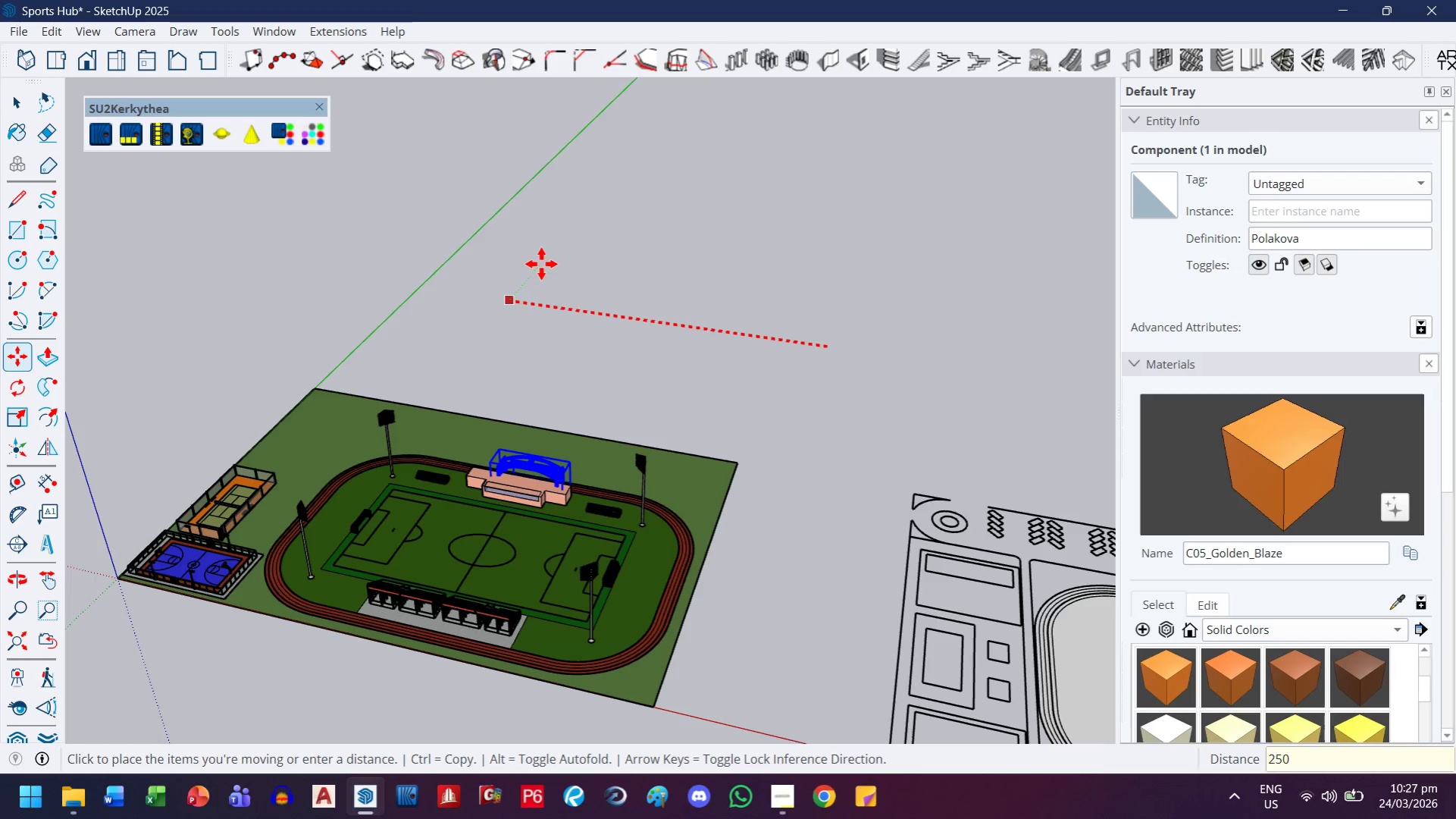 
key(Enter)
 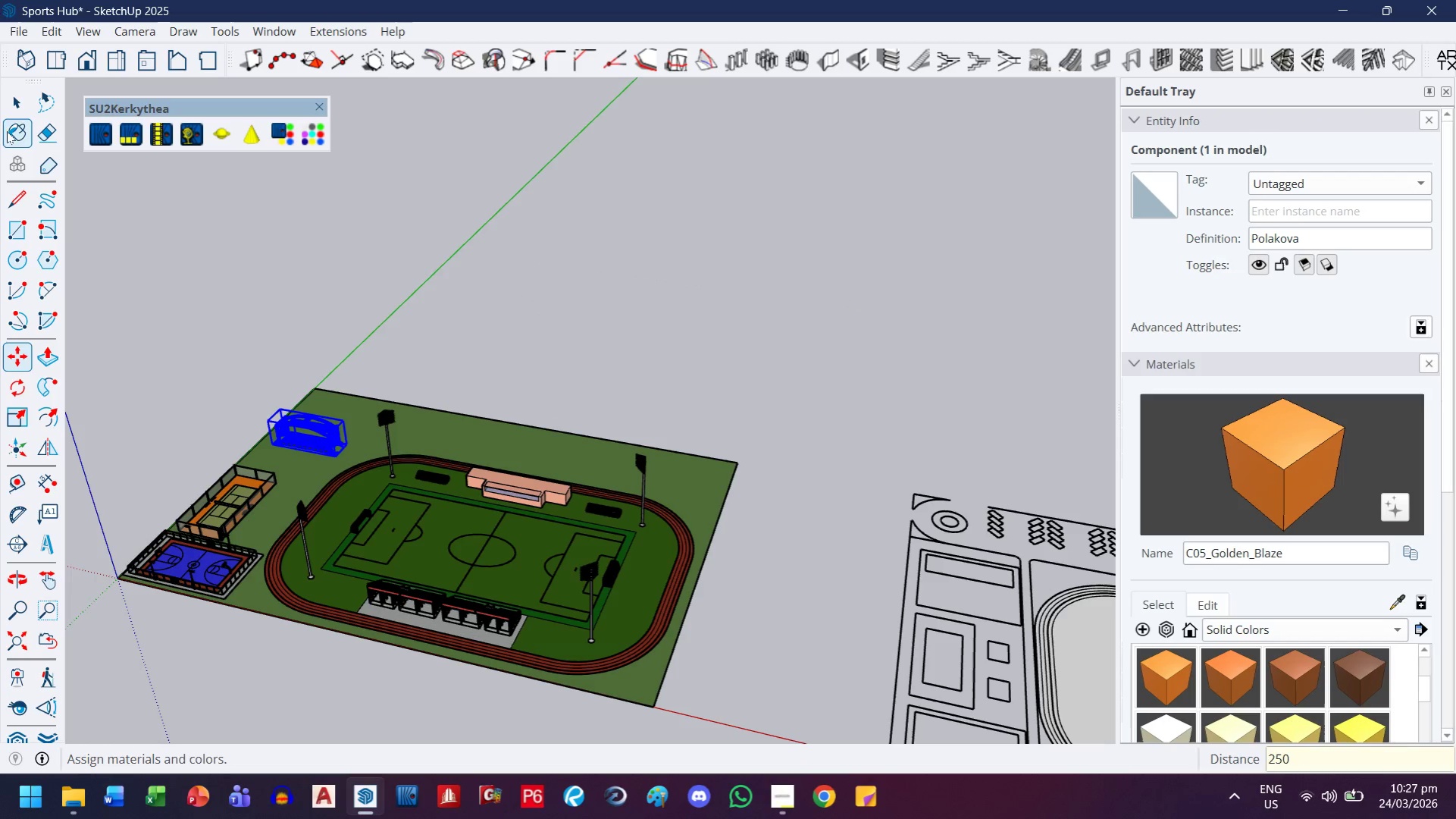 
left_click([14, 96])
 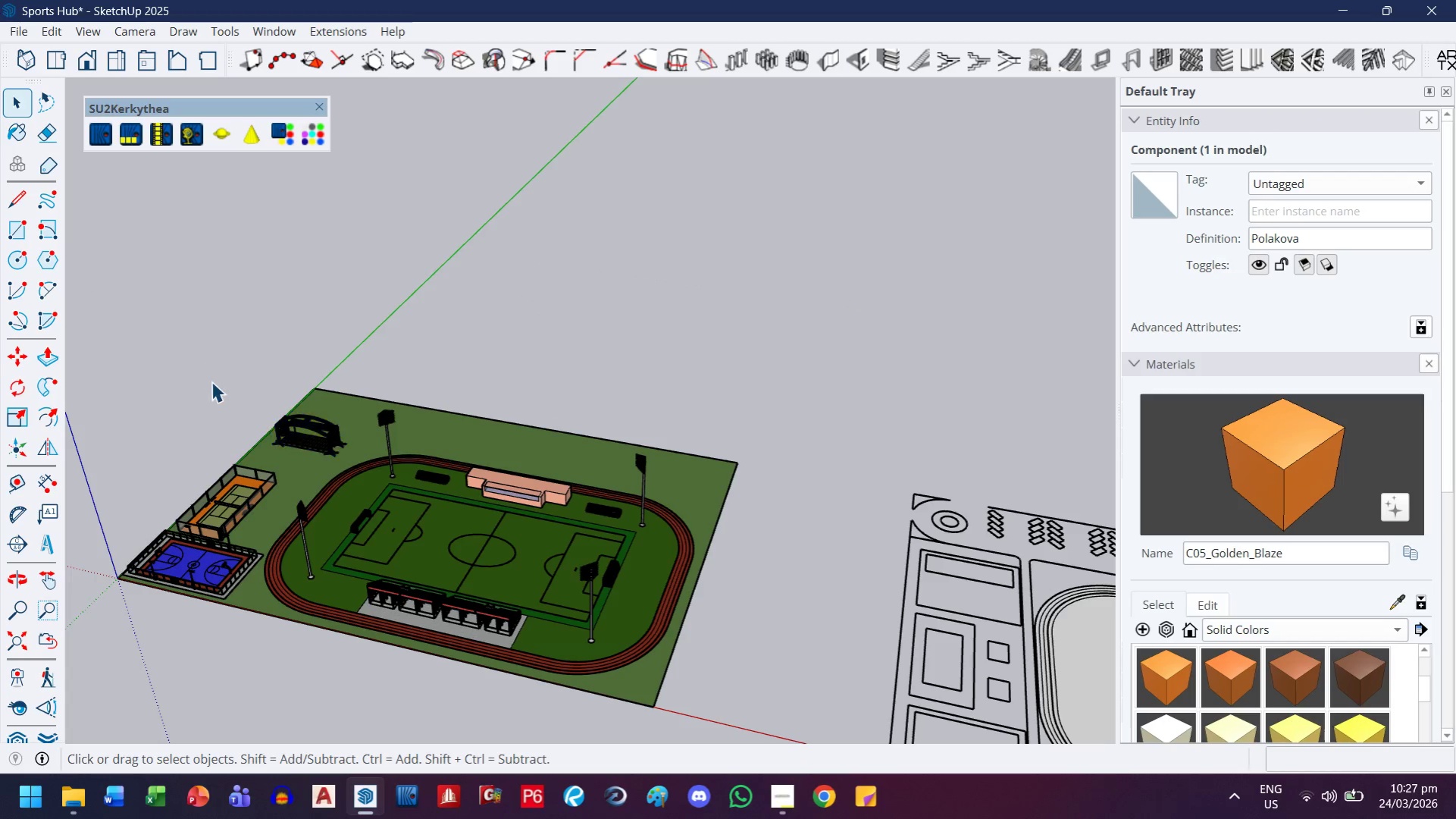 
scroll: coordinate [235, 297], scroll_direction: up, amount: 34.0
 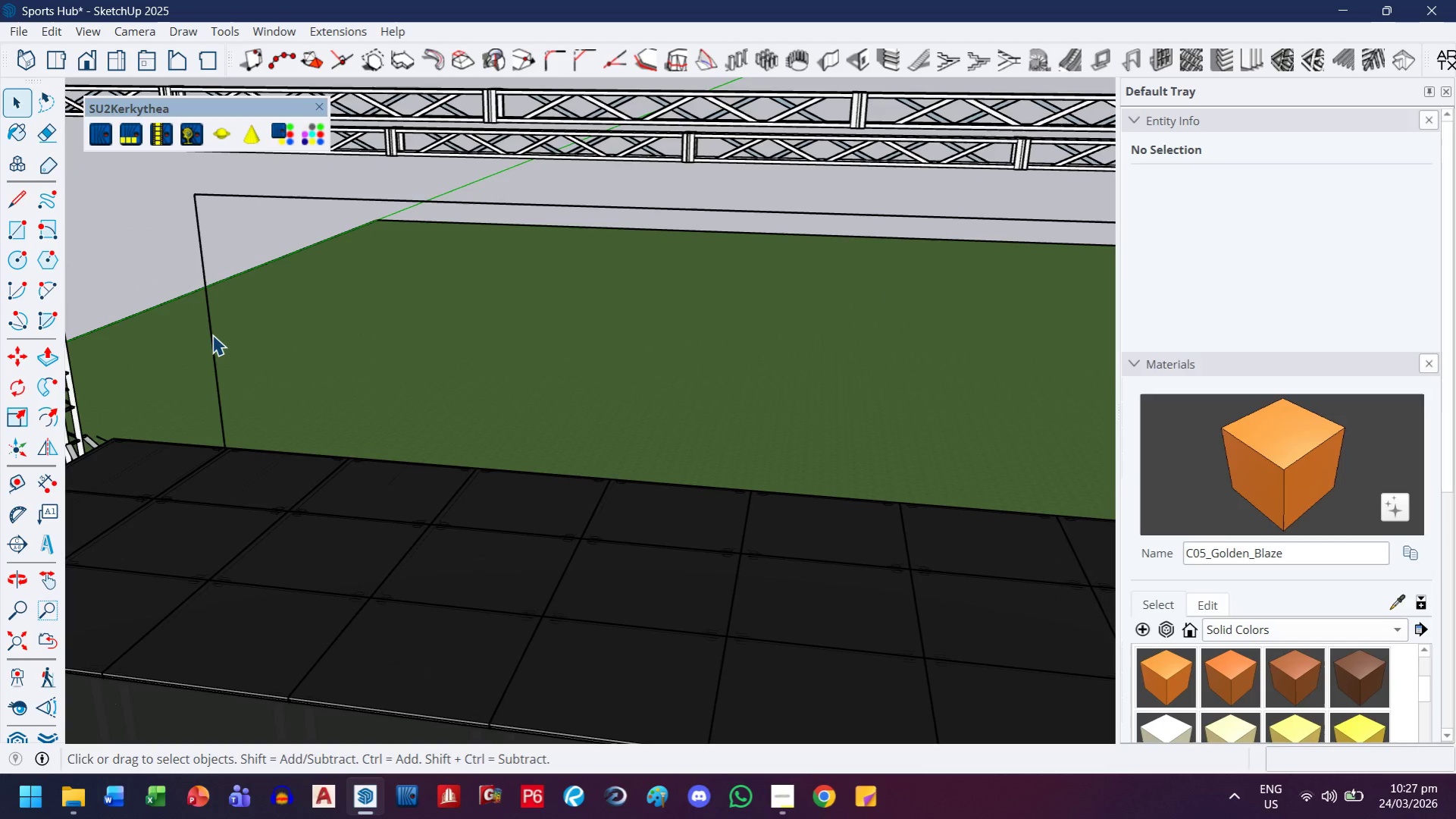 
left_click([212, 334])
 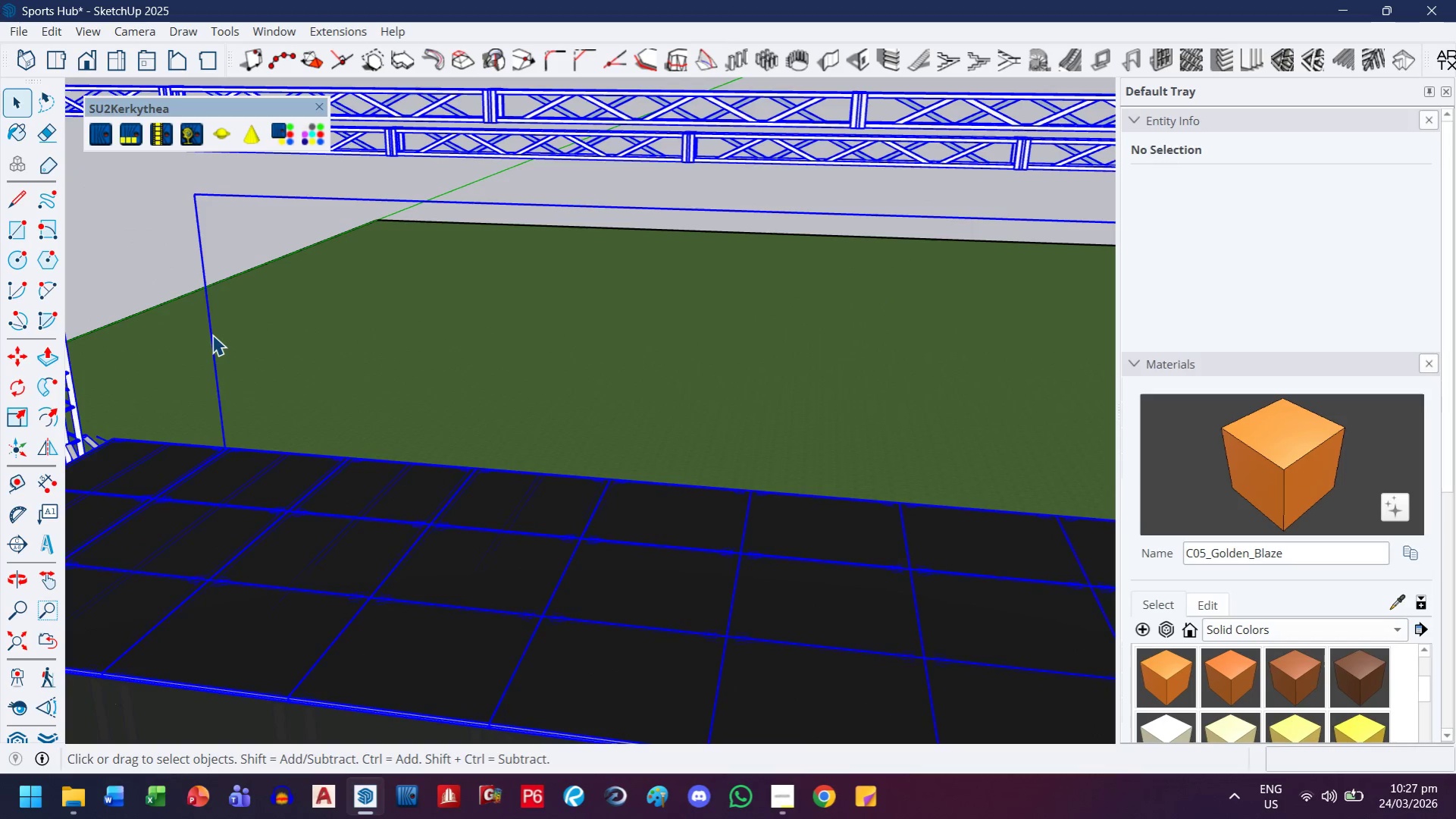 
double_click([212, 334])
 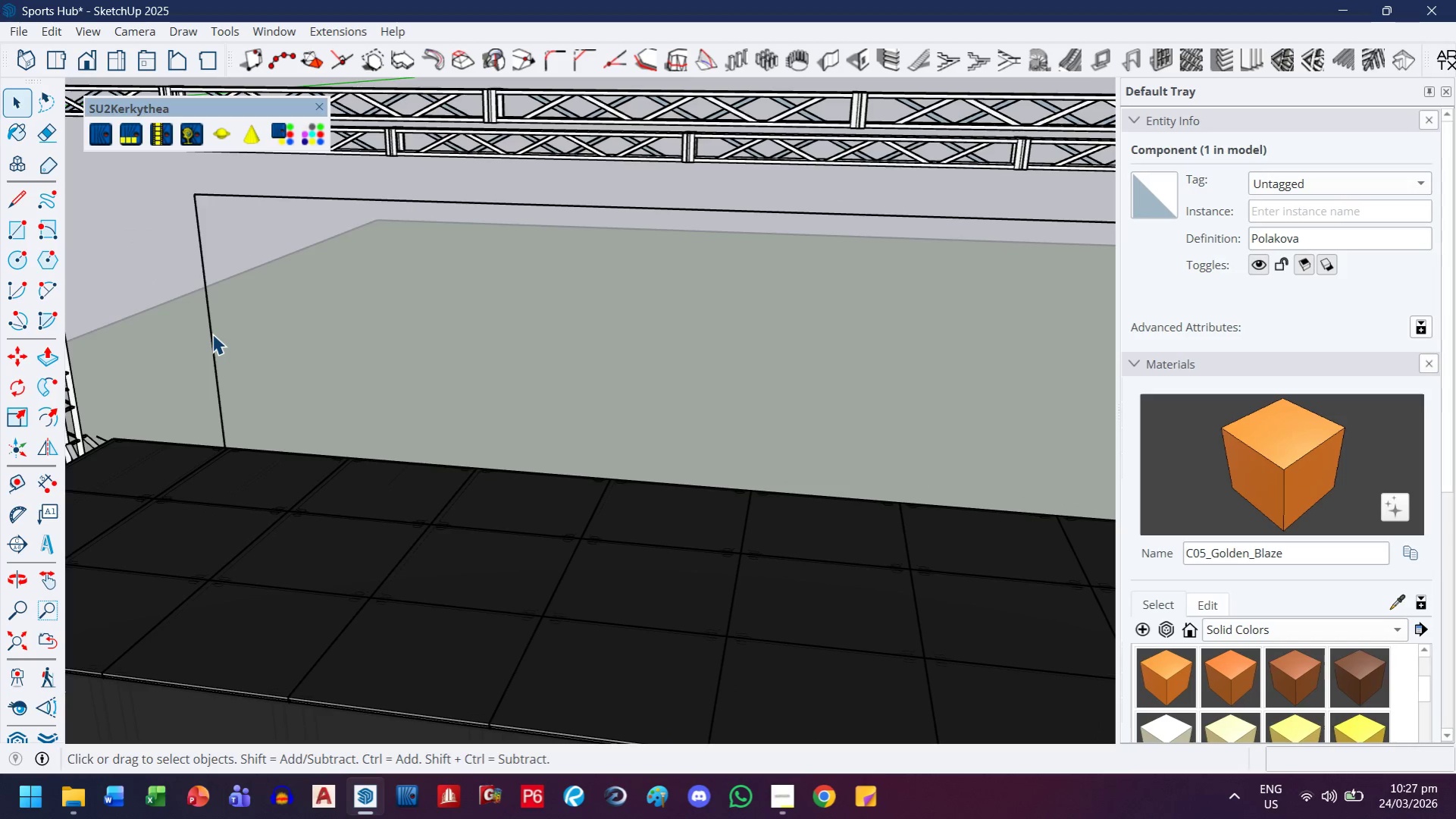 
triple_click([212, 334])
 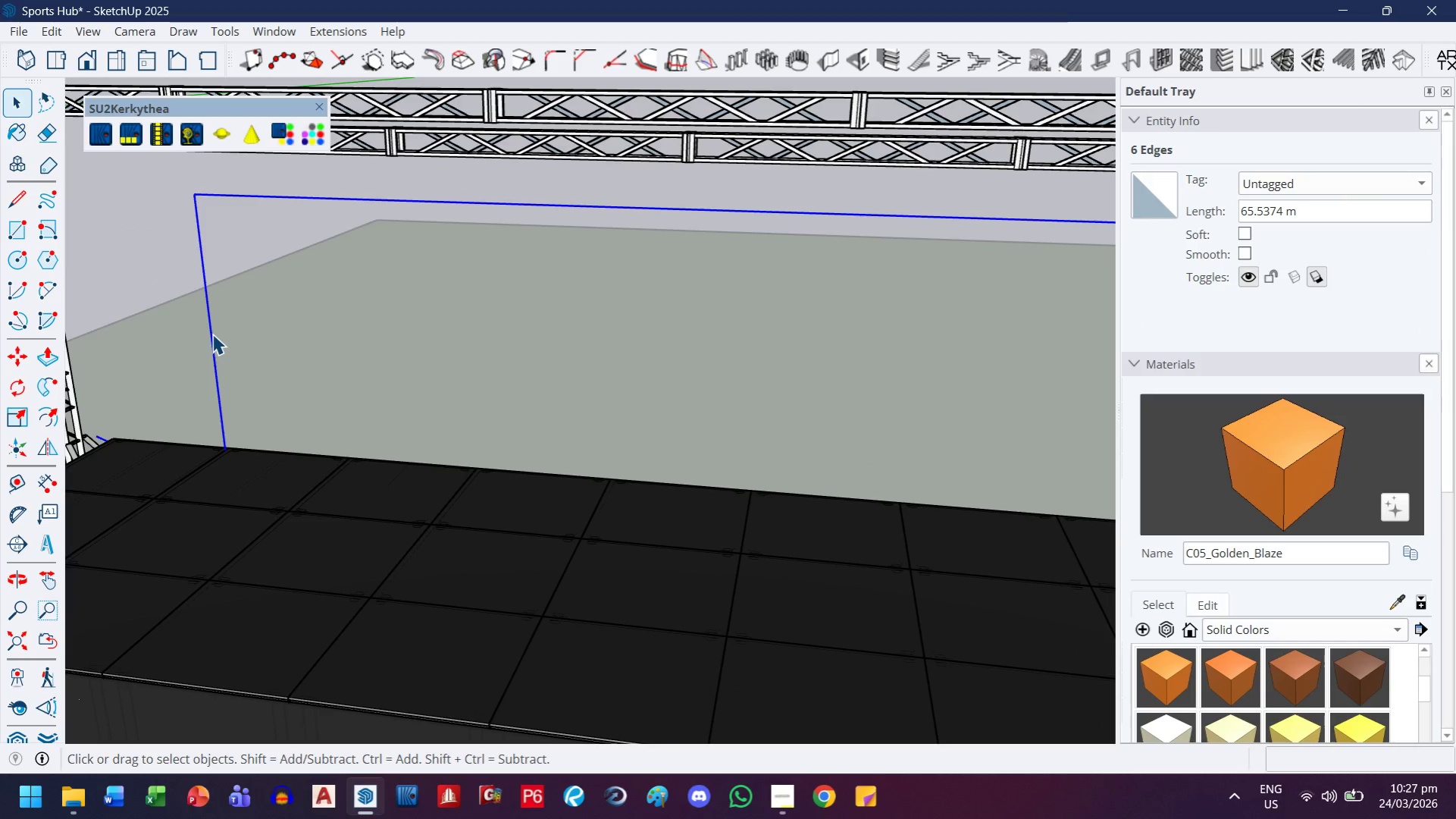 
double_click([212, 334])
 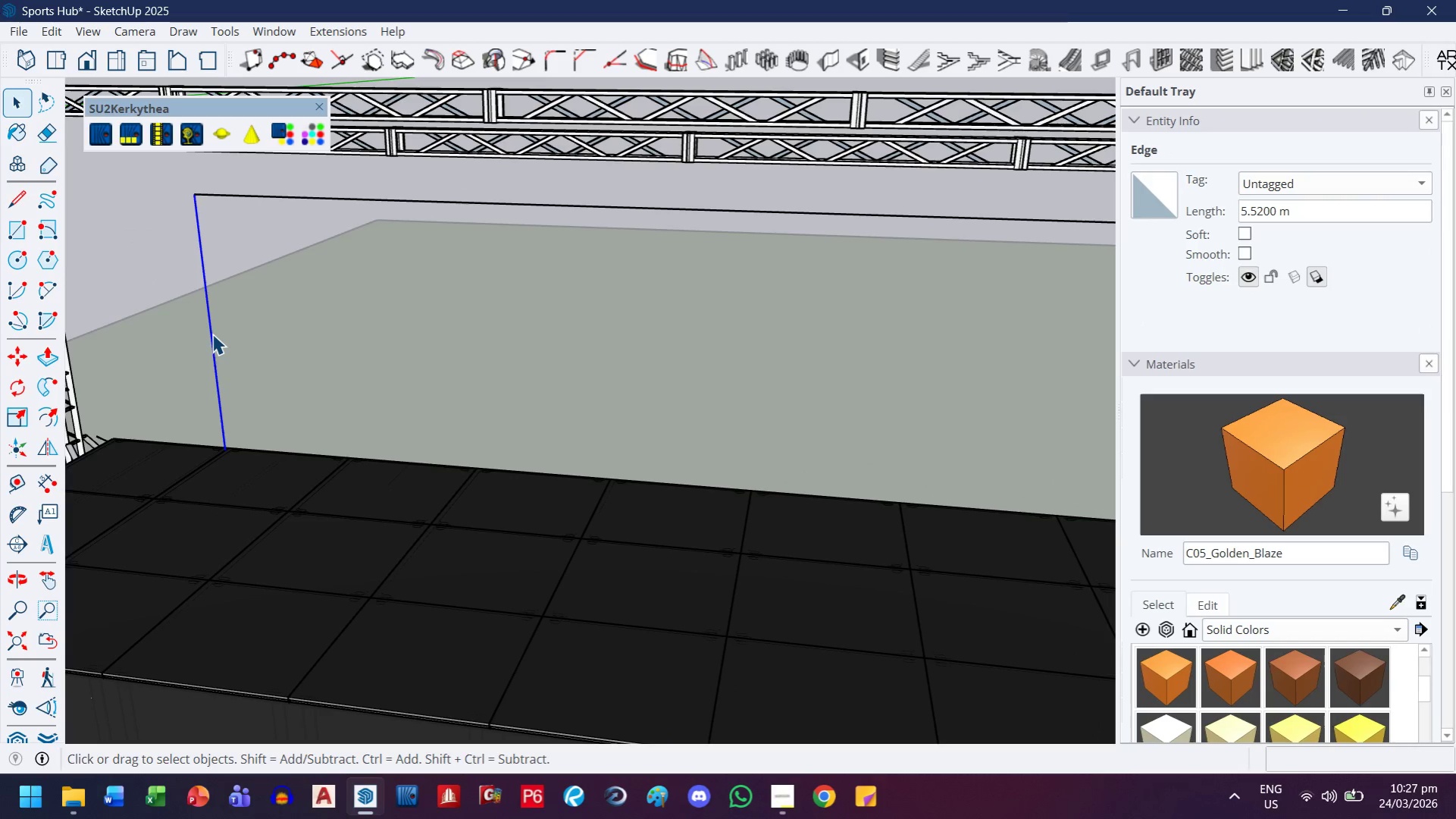 
key(L)
 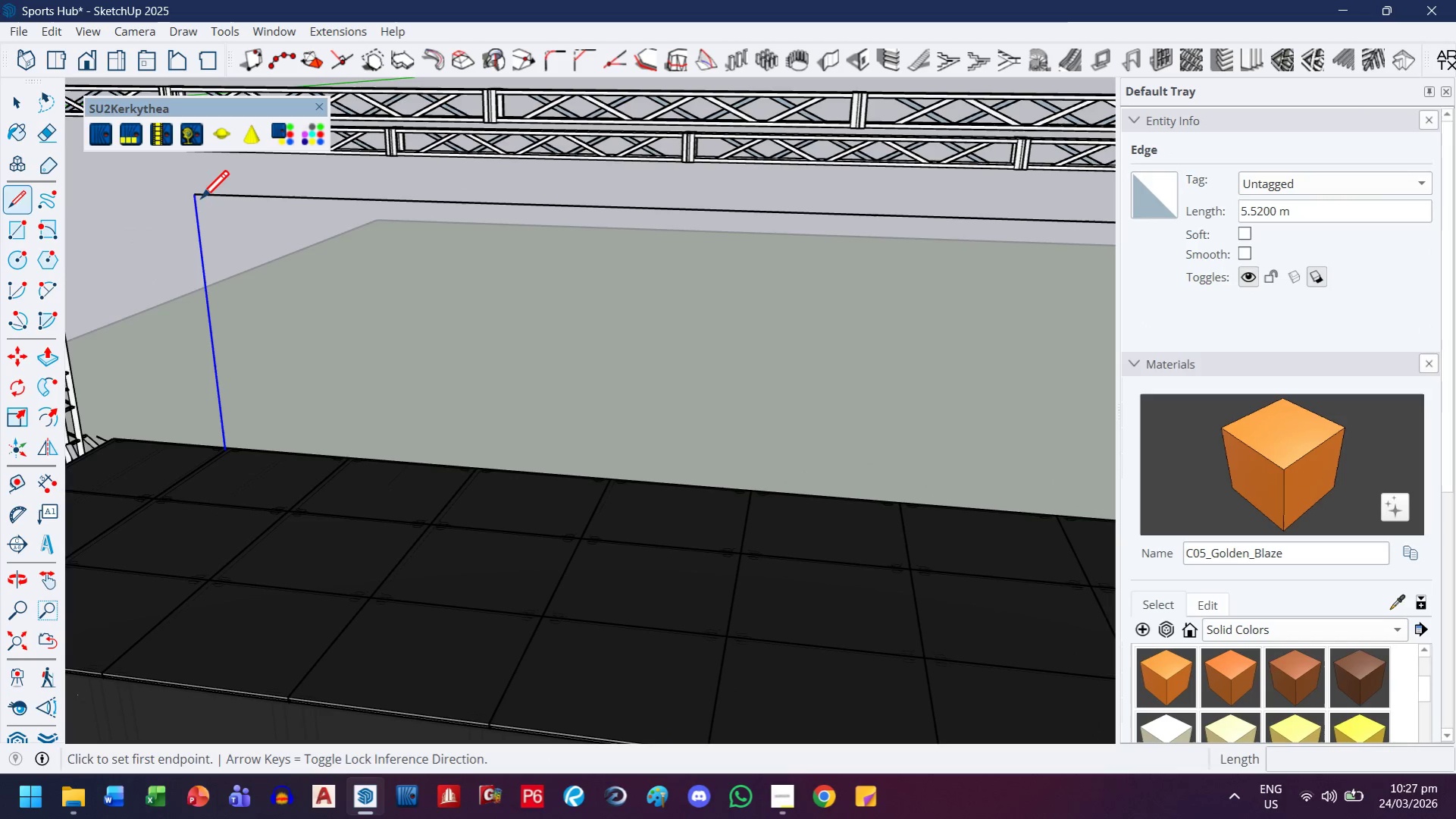 
left_click([194, 201])
 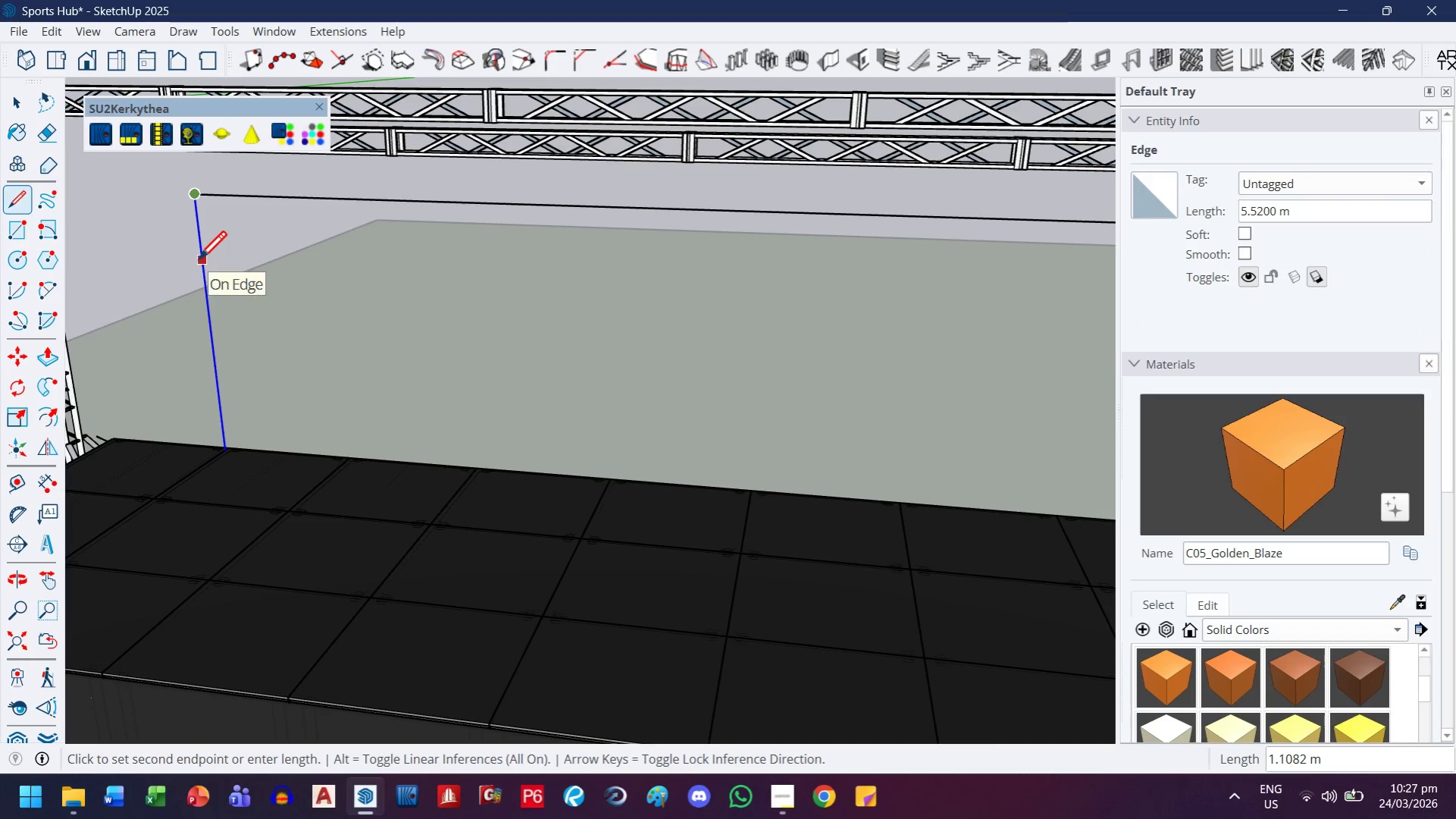 
left_click([198, 262])
 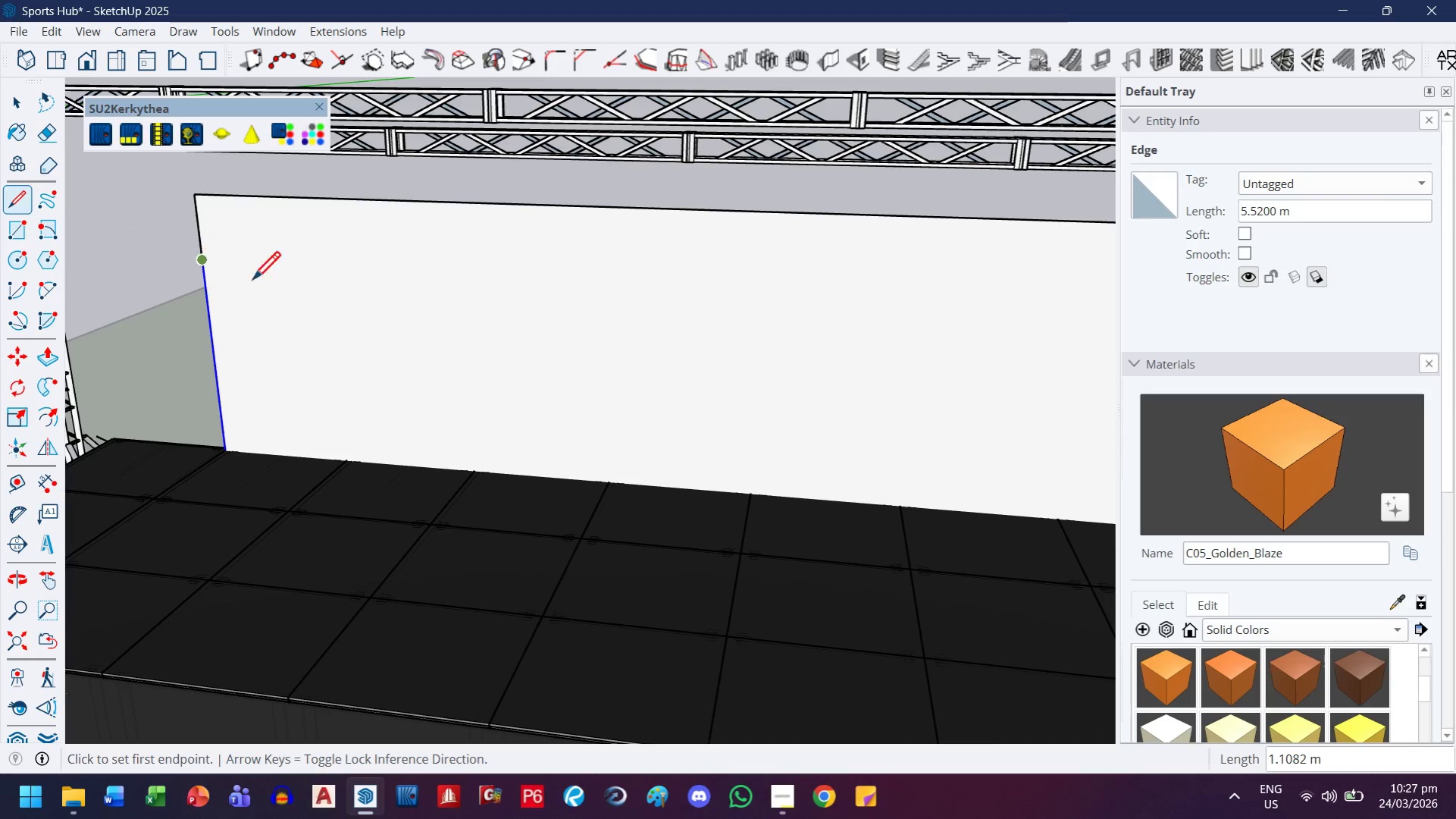 
scroll: coordinate [261, 297], scroll_direction: down, amount: 5.0
 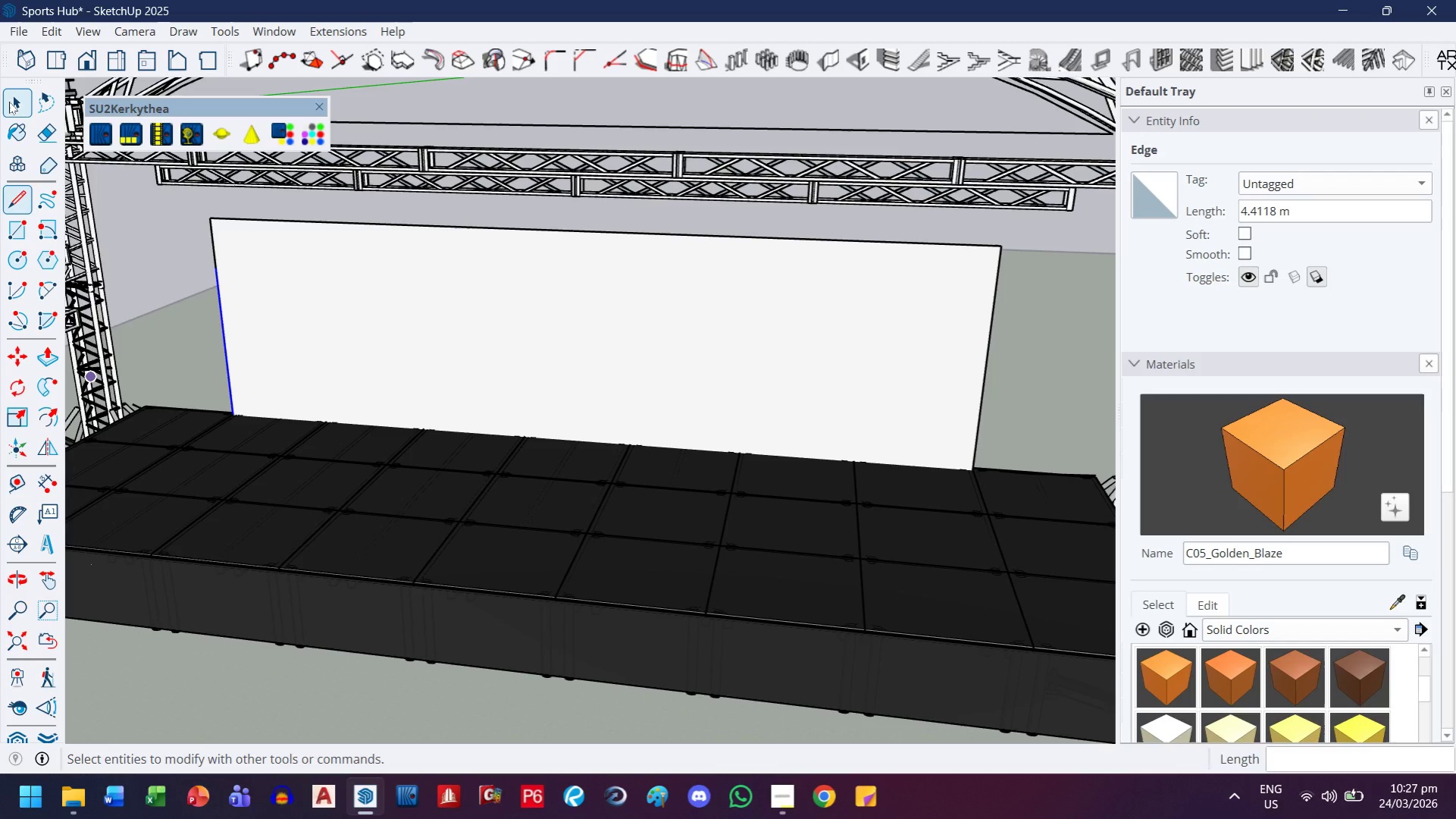 
key(Escape)
 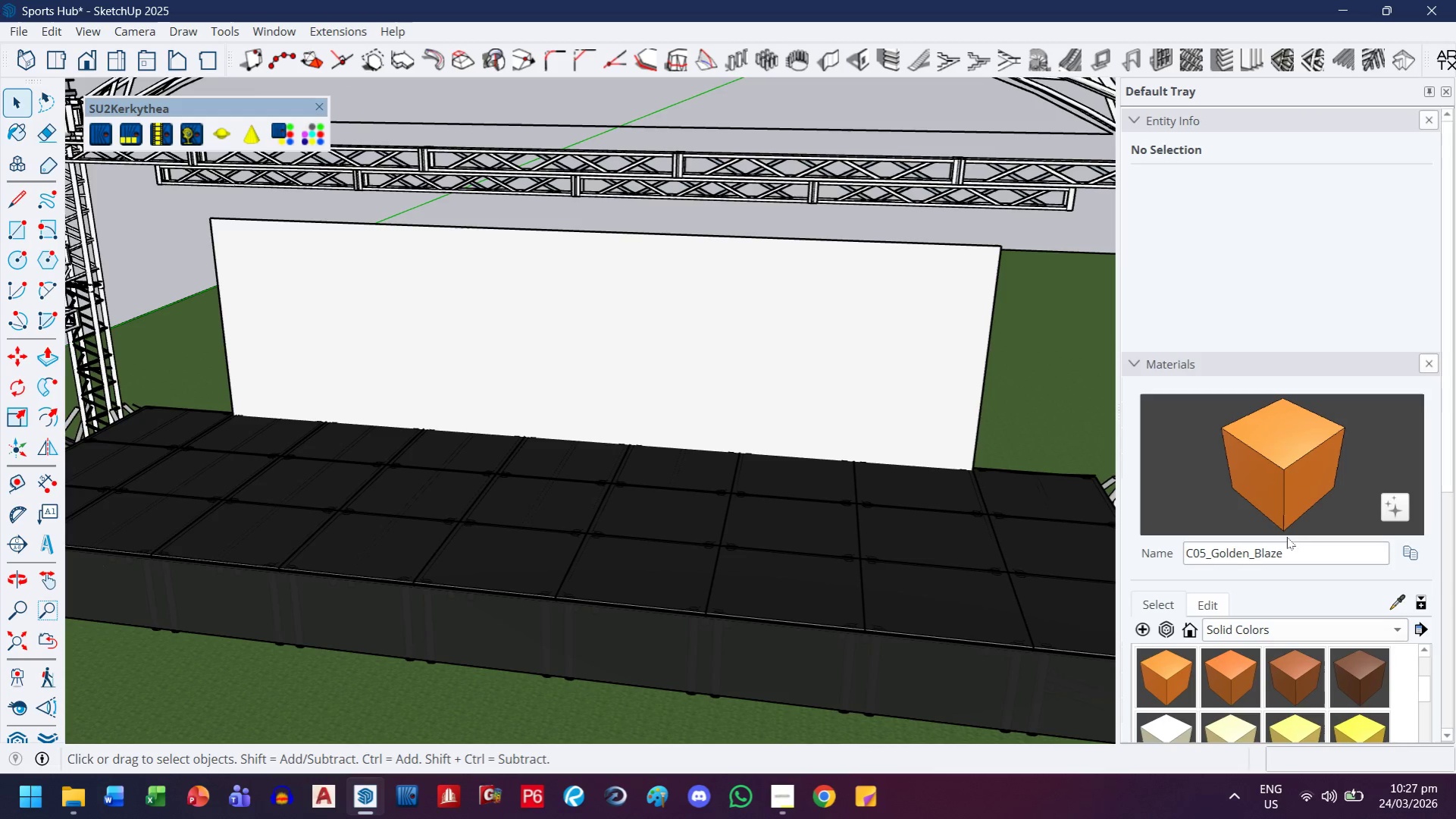 
scroll: coordinate [1263, 659], scroll_direction: down, amount: 3.0
 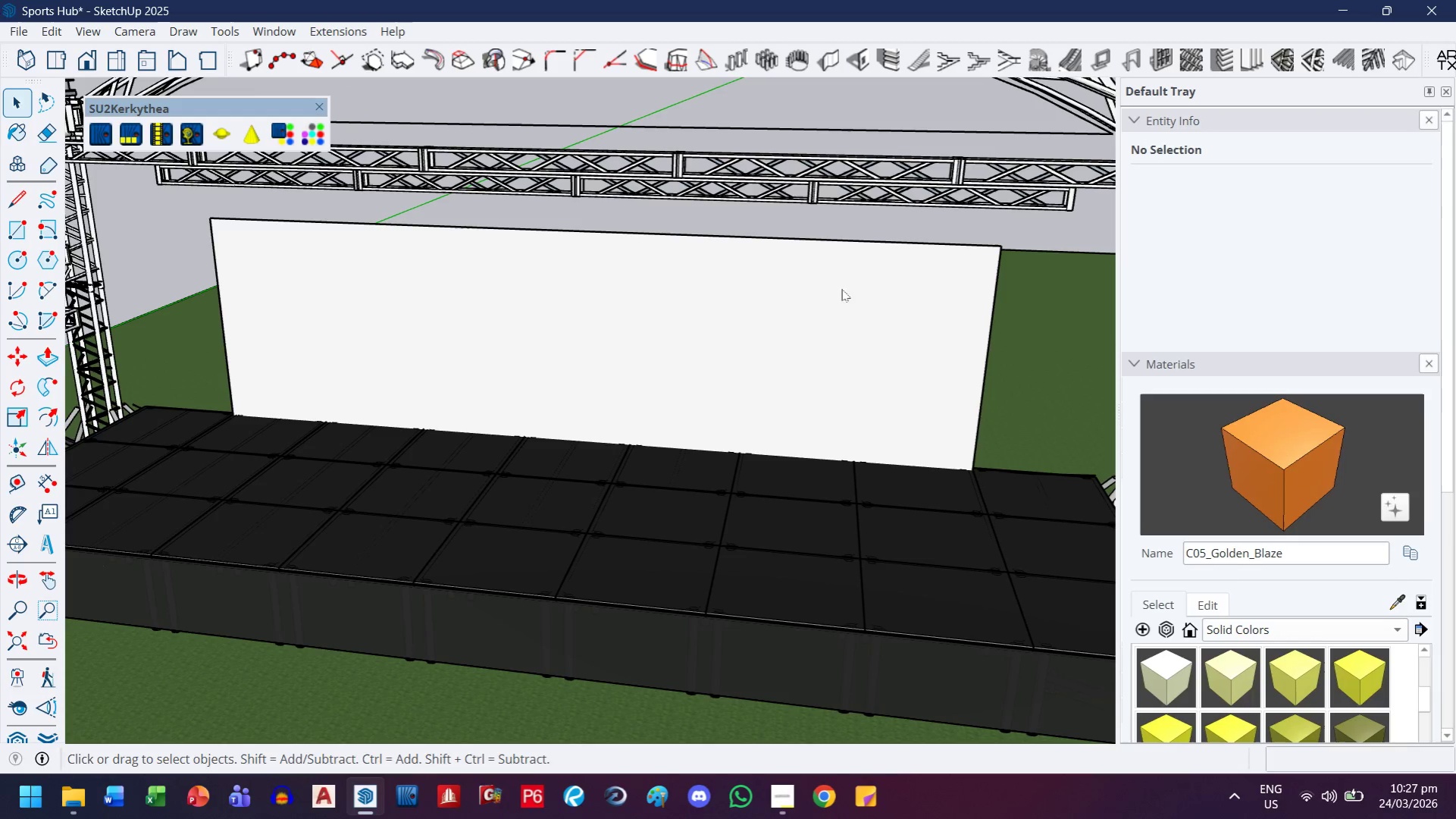 
double_click([819, 278])
 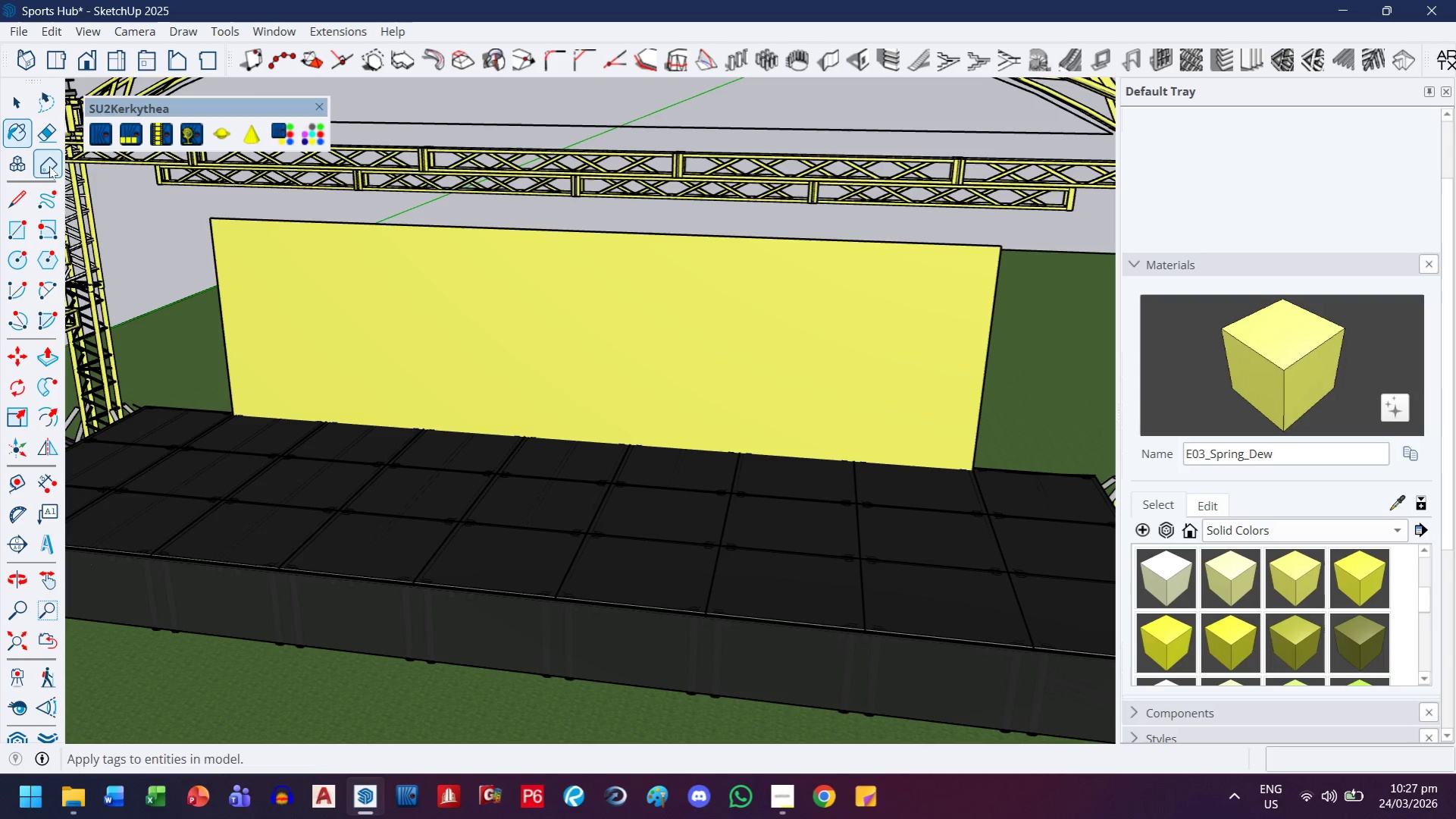 
key(Control+ControlLeft)
 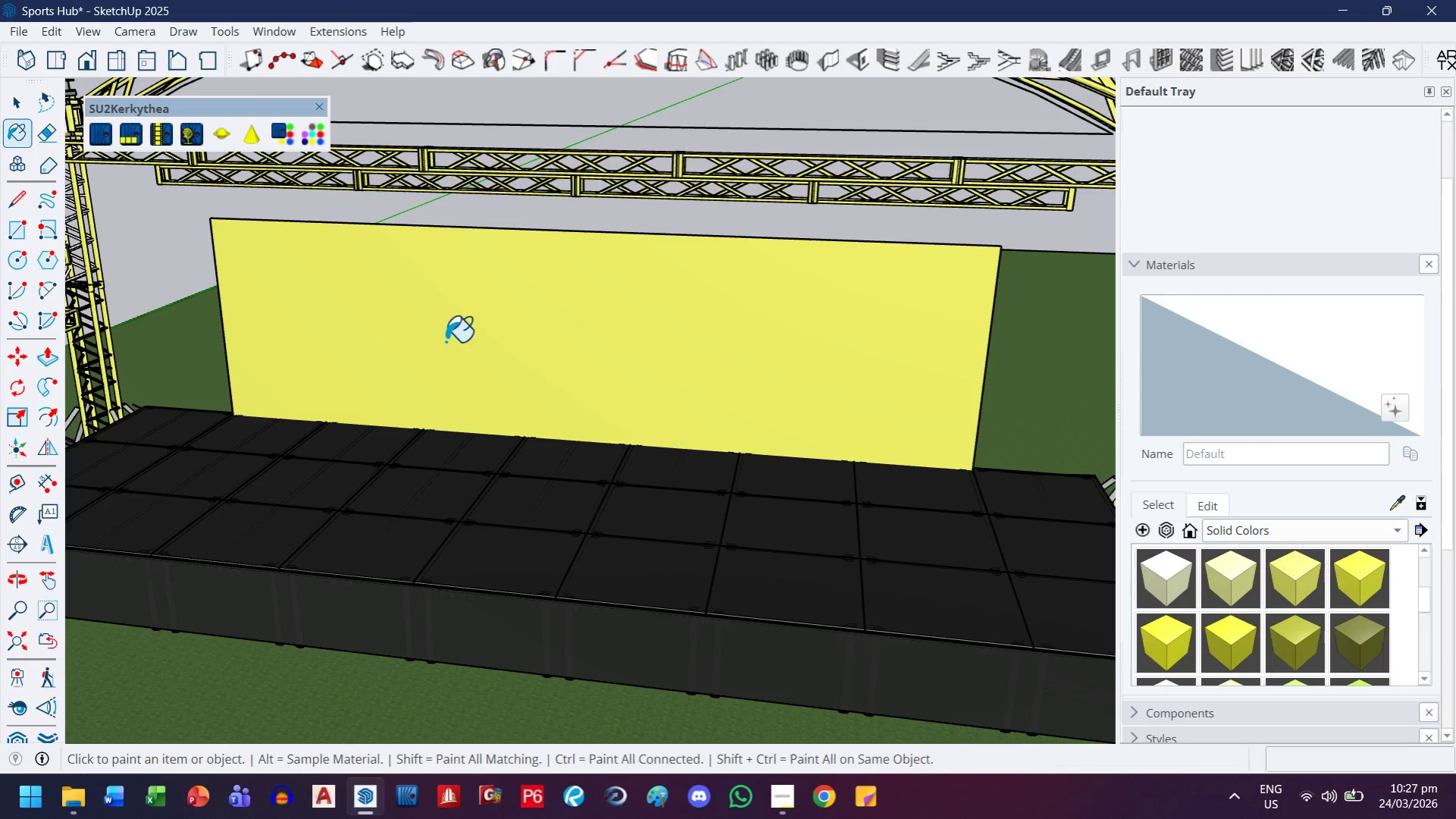 
key(Control+Z)
 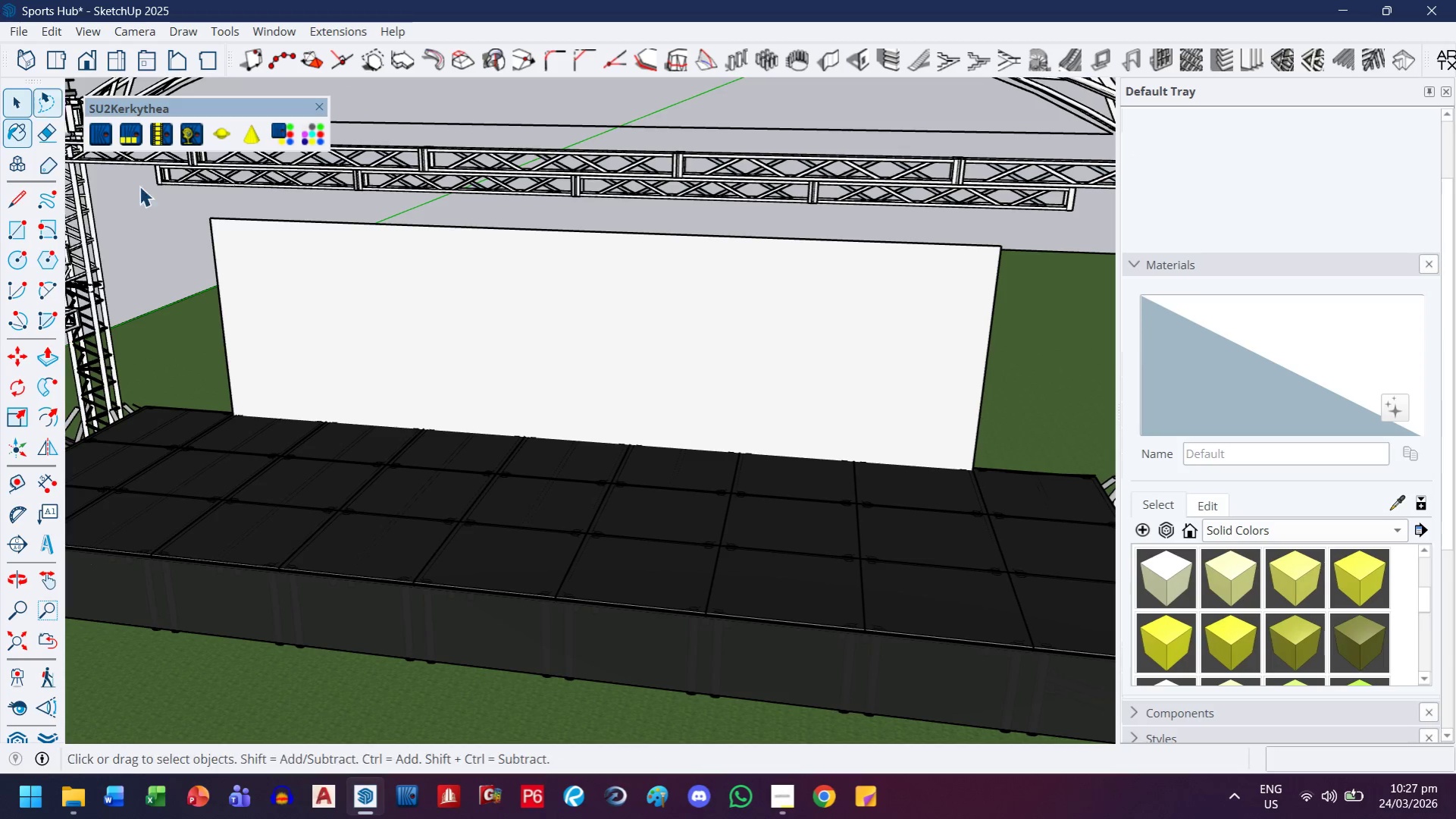 
double_click([364, 349])
 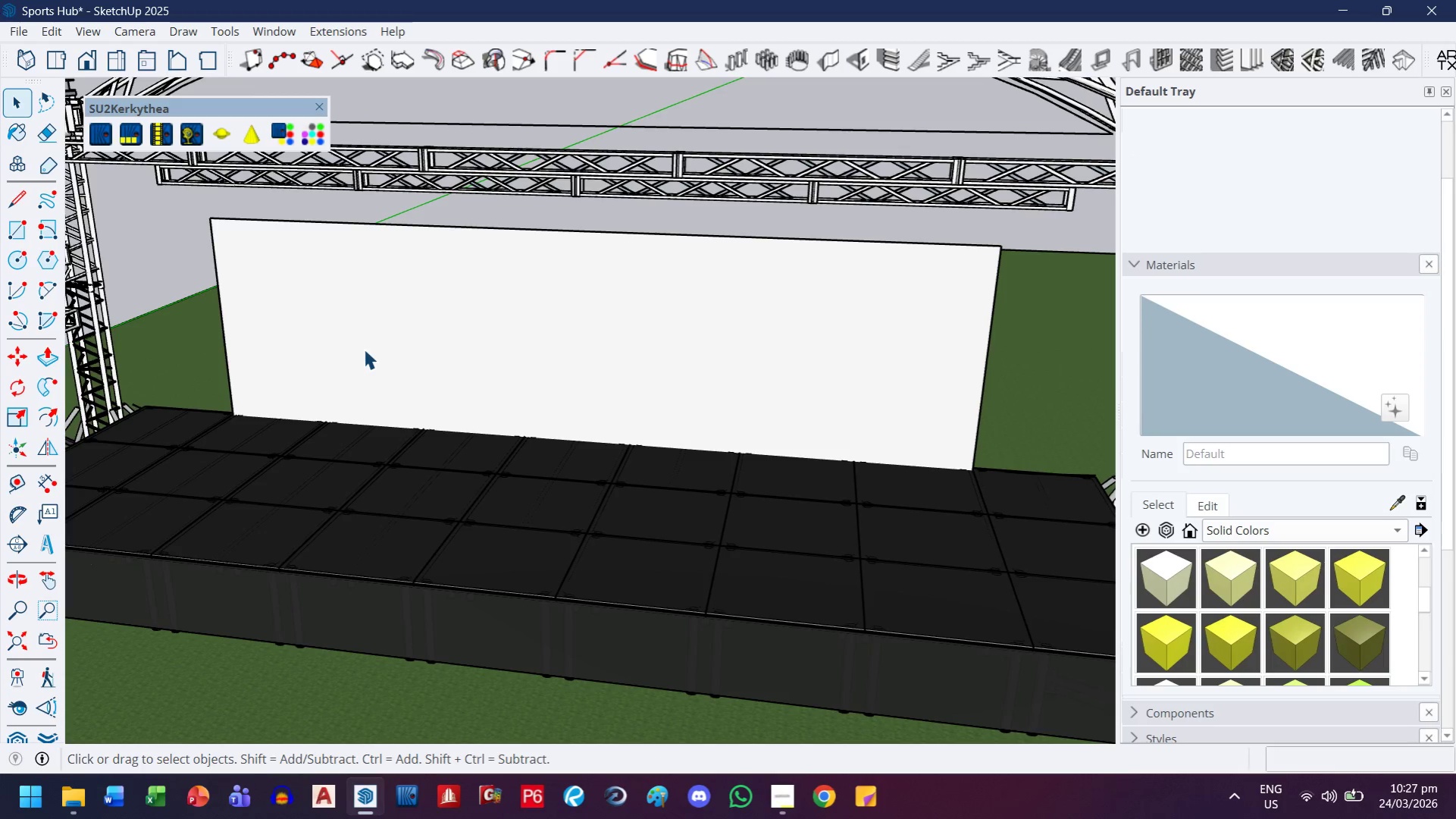 
triple_click([364, 349])
 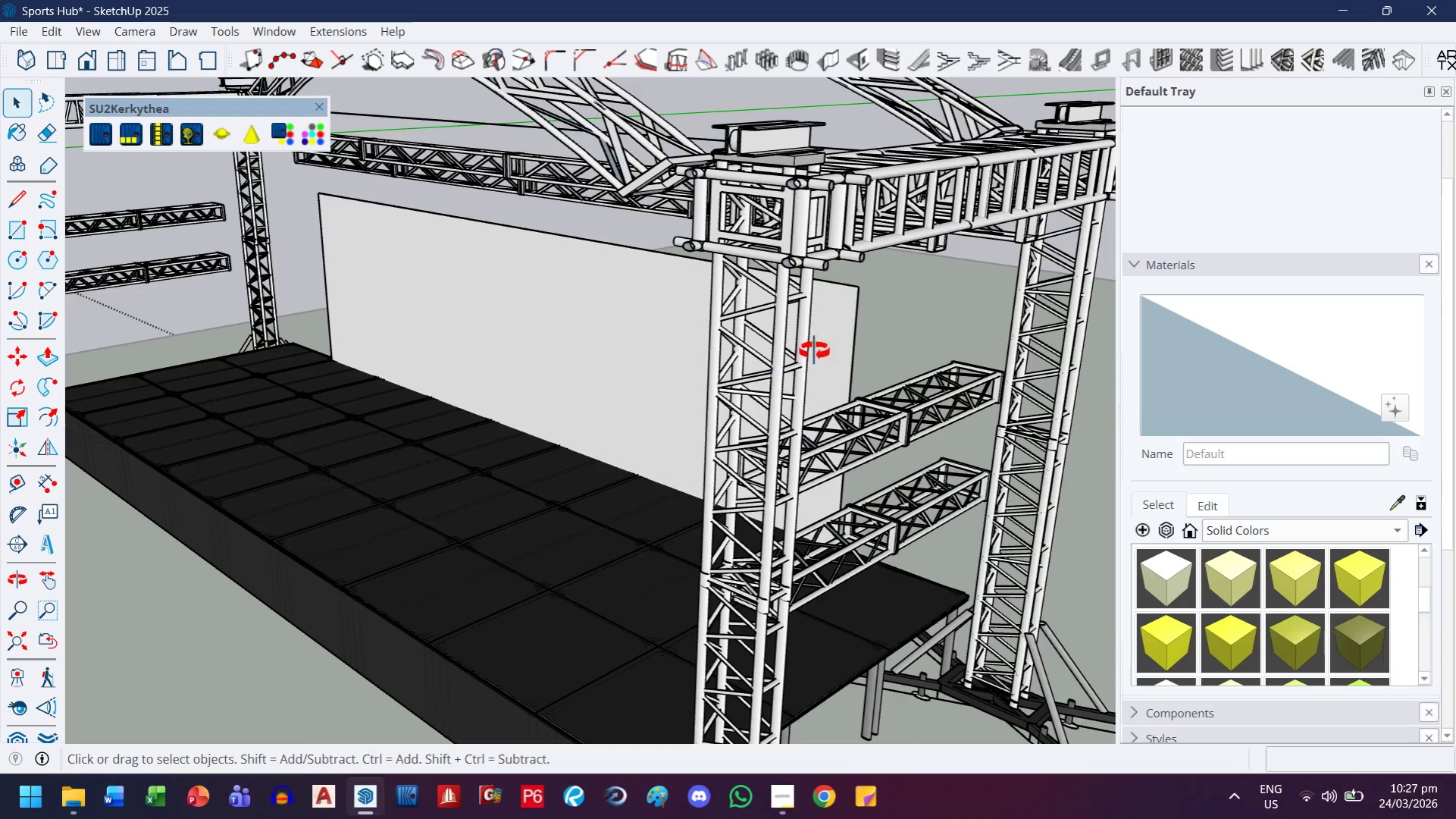 
left_click([512, 362])
 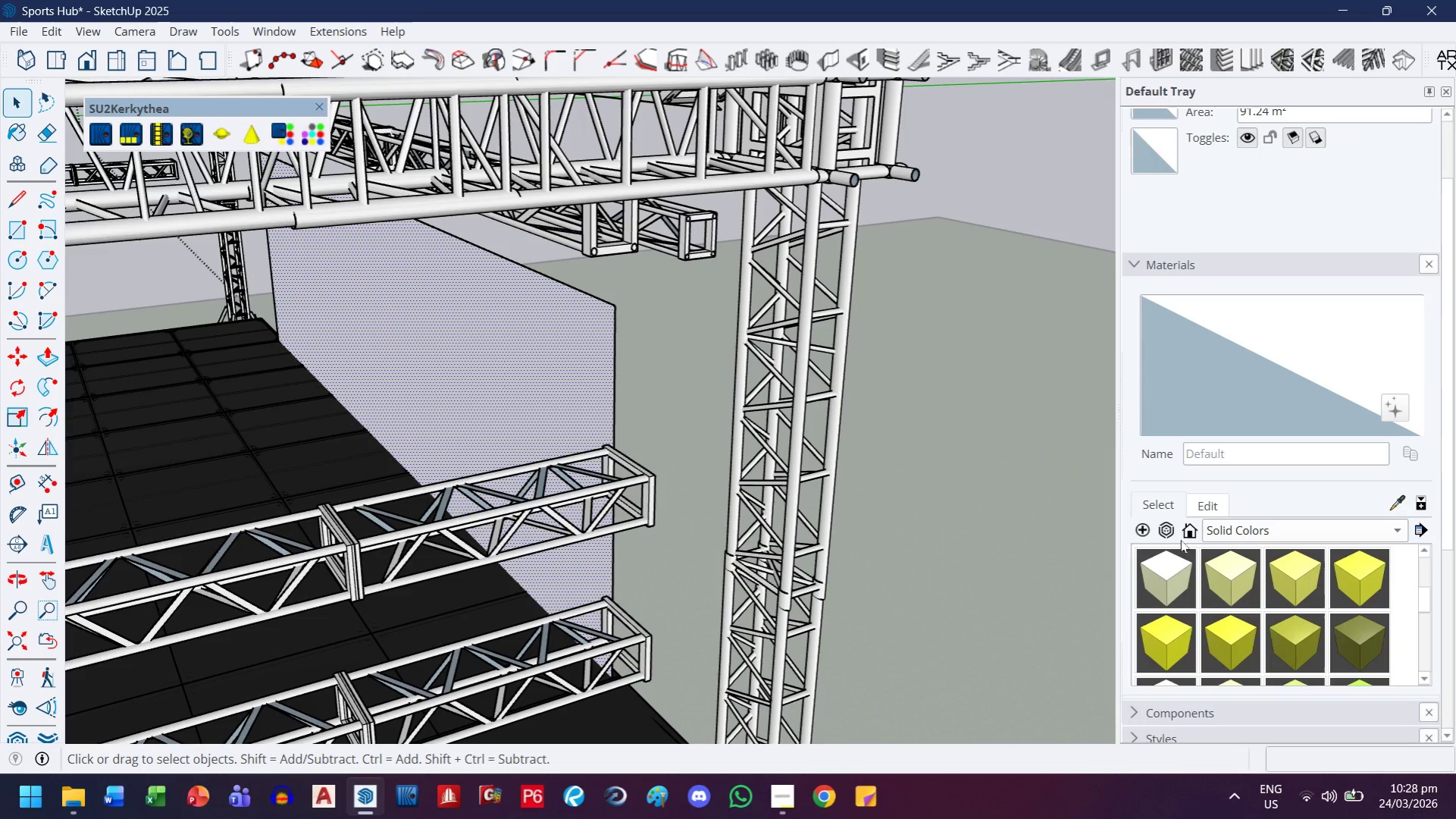 
scroll: coordinate [512, 362], scroll_direction: up, amount: 3.0
 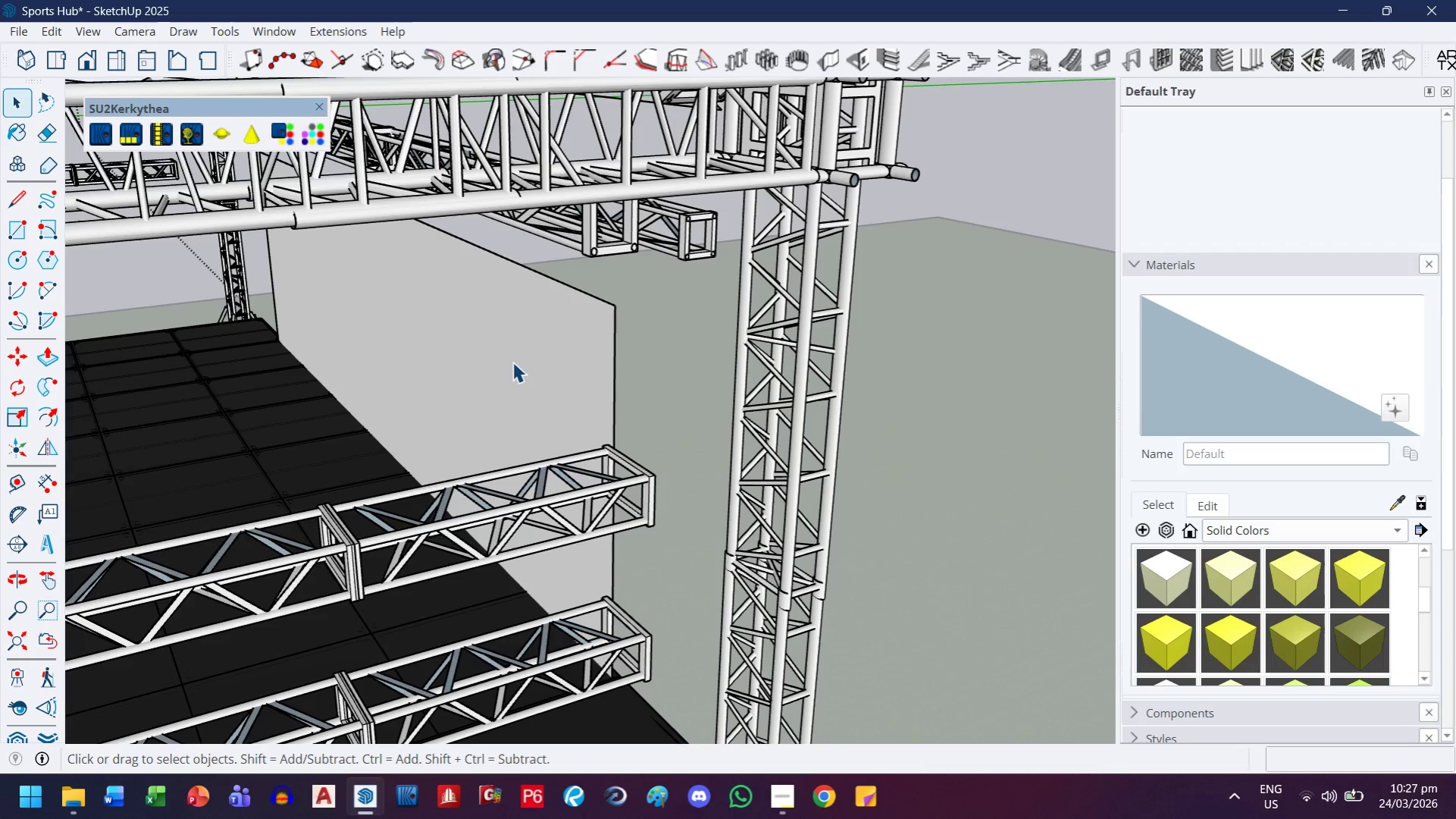 
double_click([417, 323])
 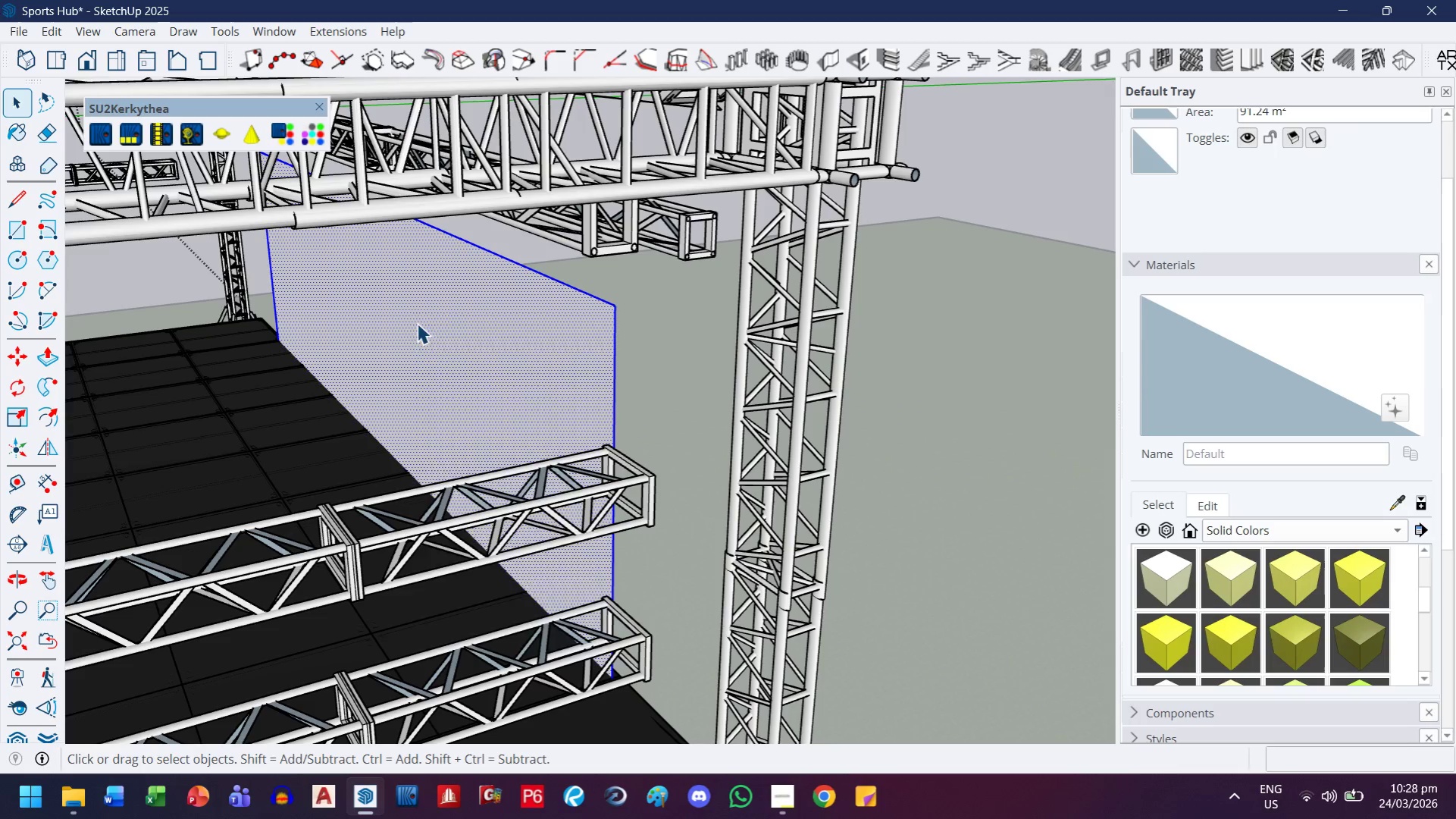 
right_click([417, 323])
 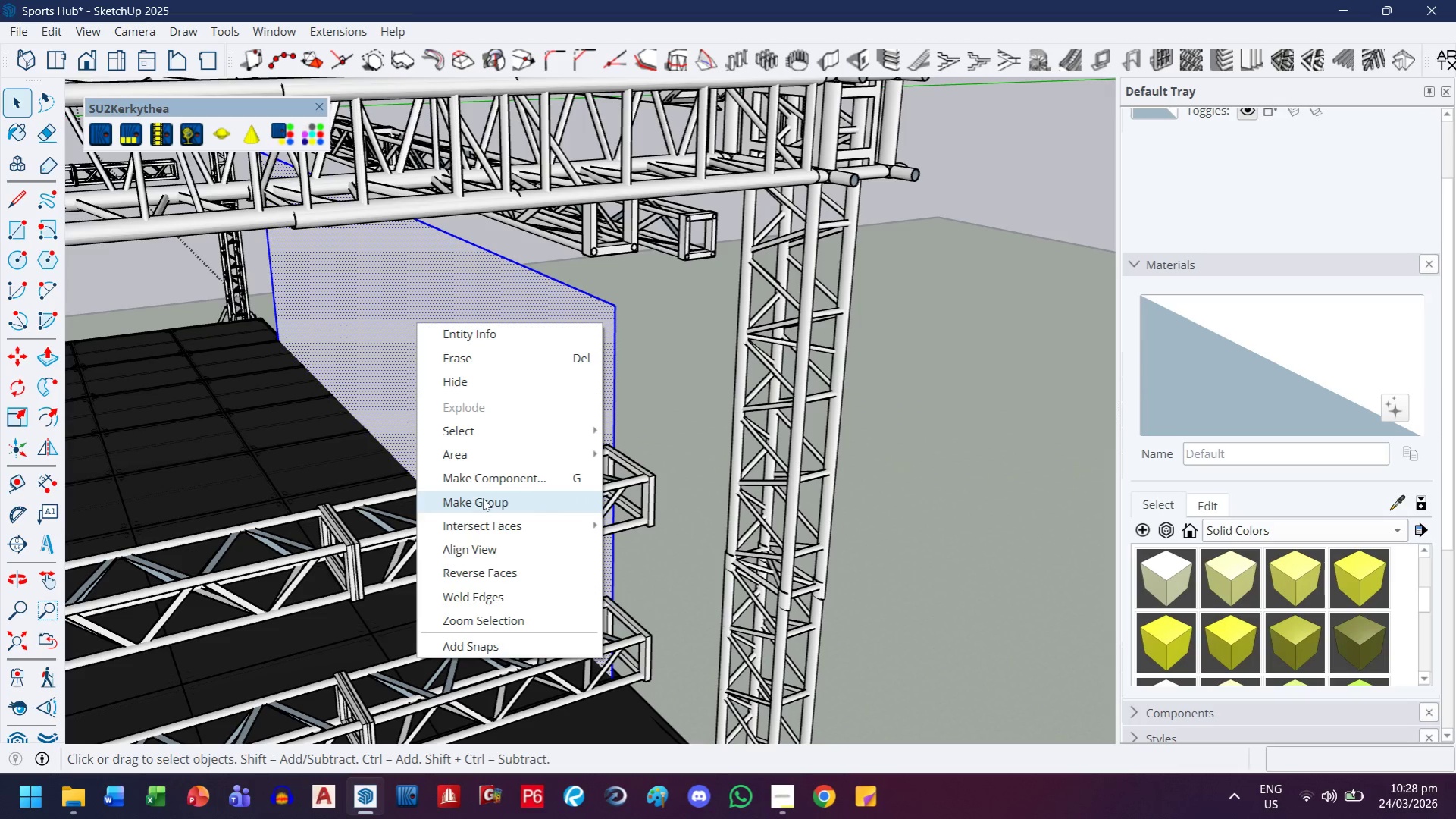 
double_click([478, 371])
 